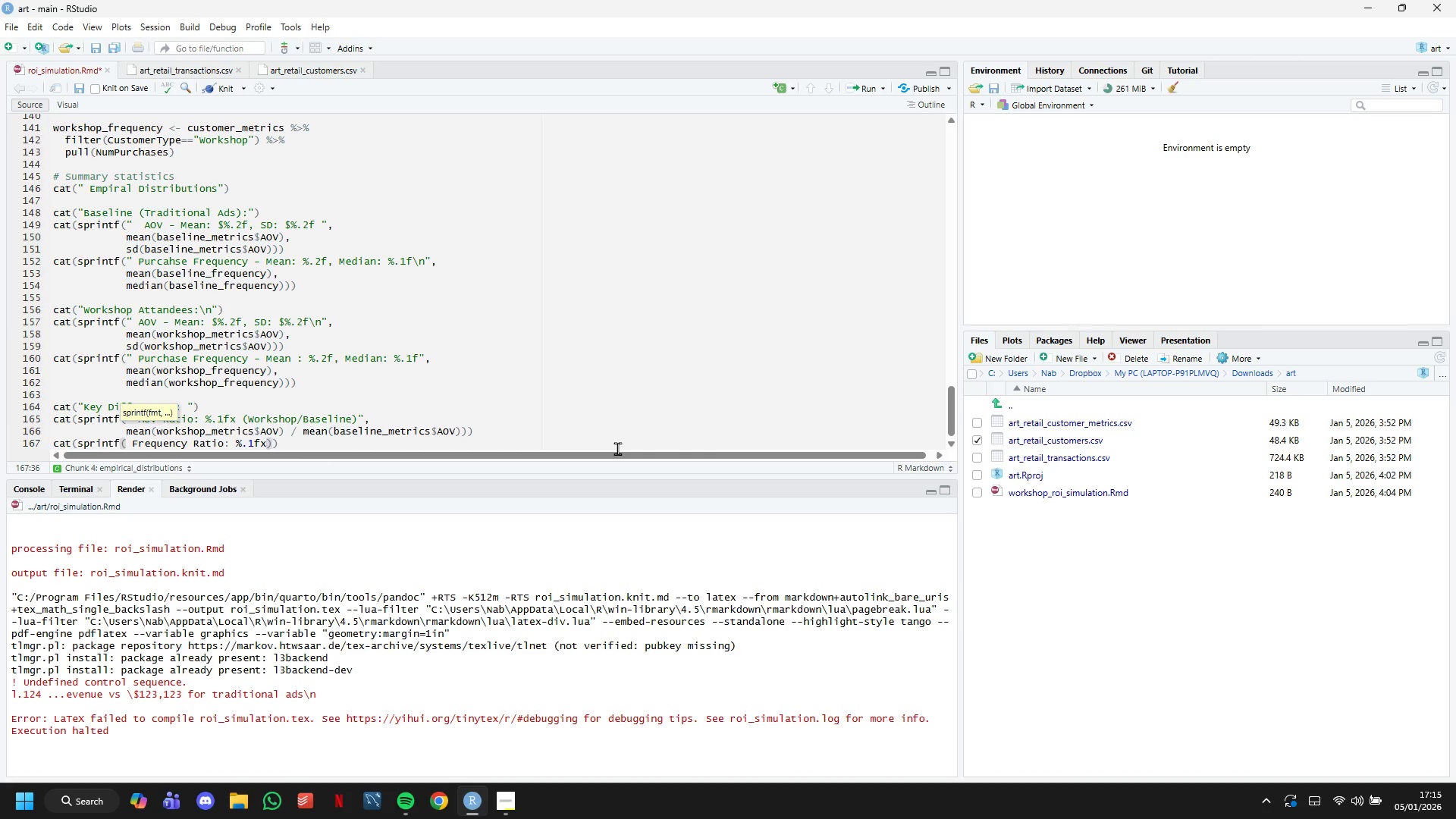 
key(Shift+Quote)
 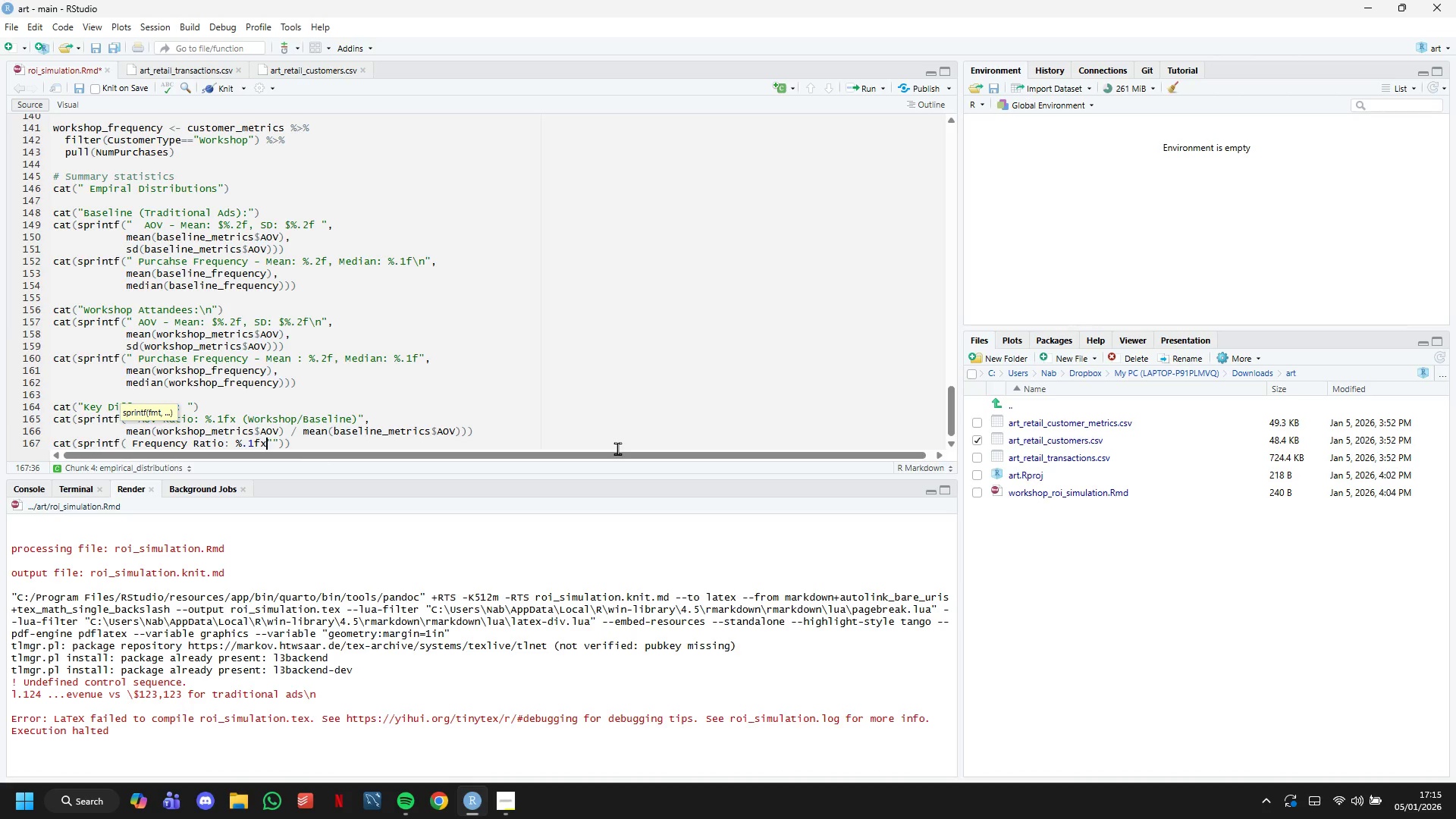 
hold_key(key=ArrowLeft, duration=1.16)
 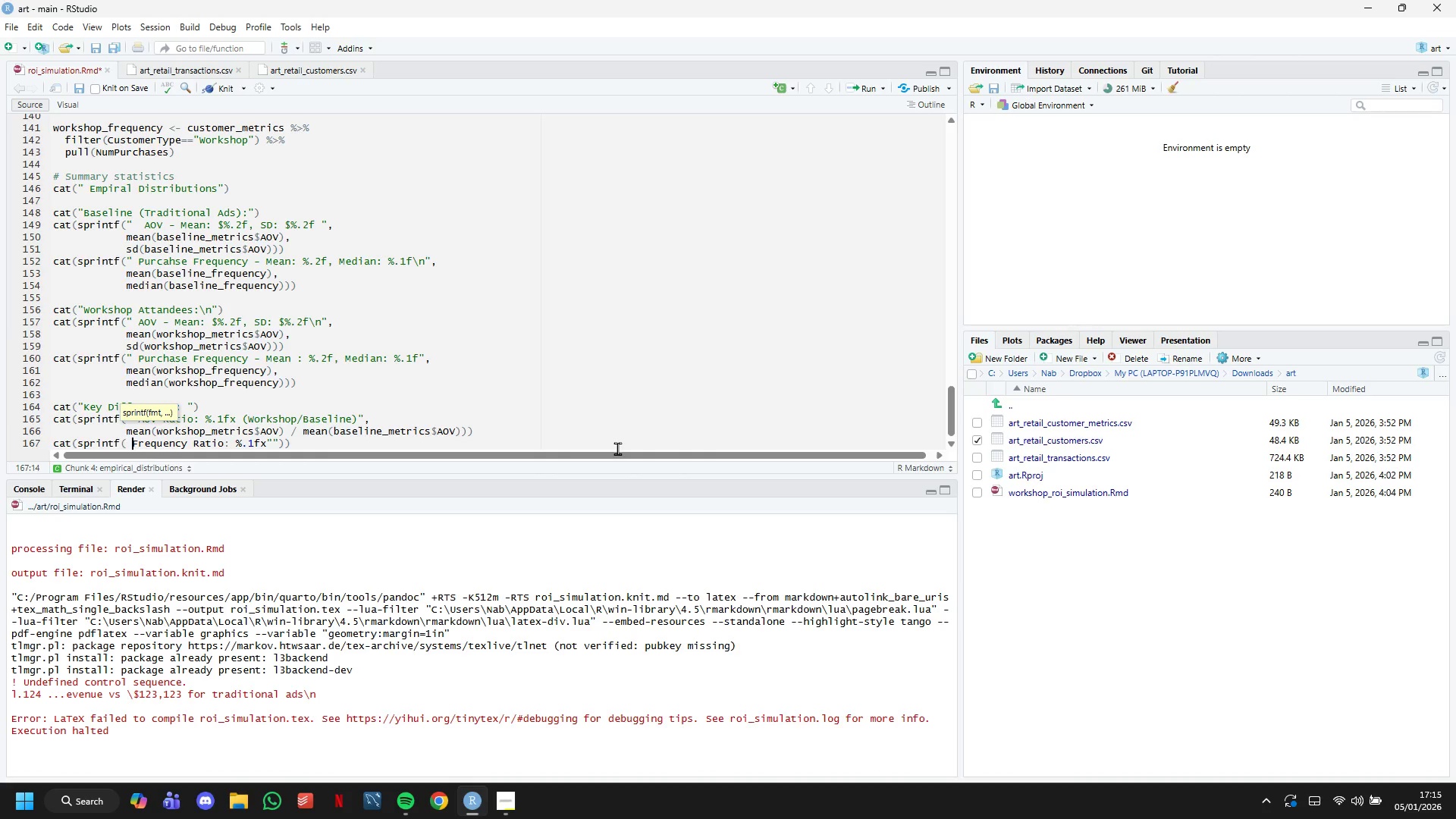 
key(ArrowLeft)
 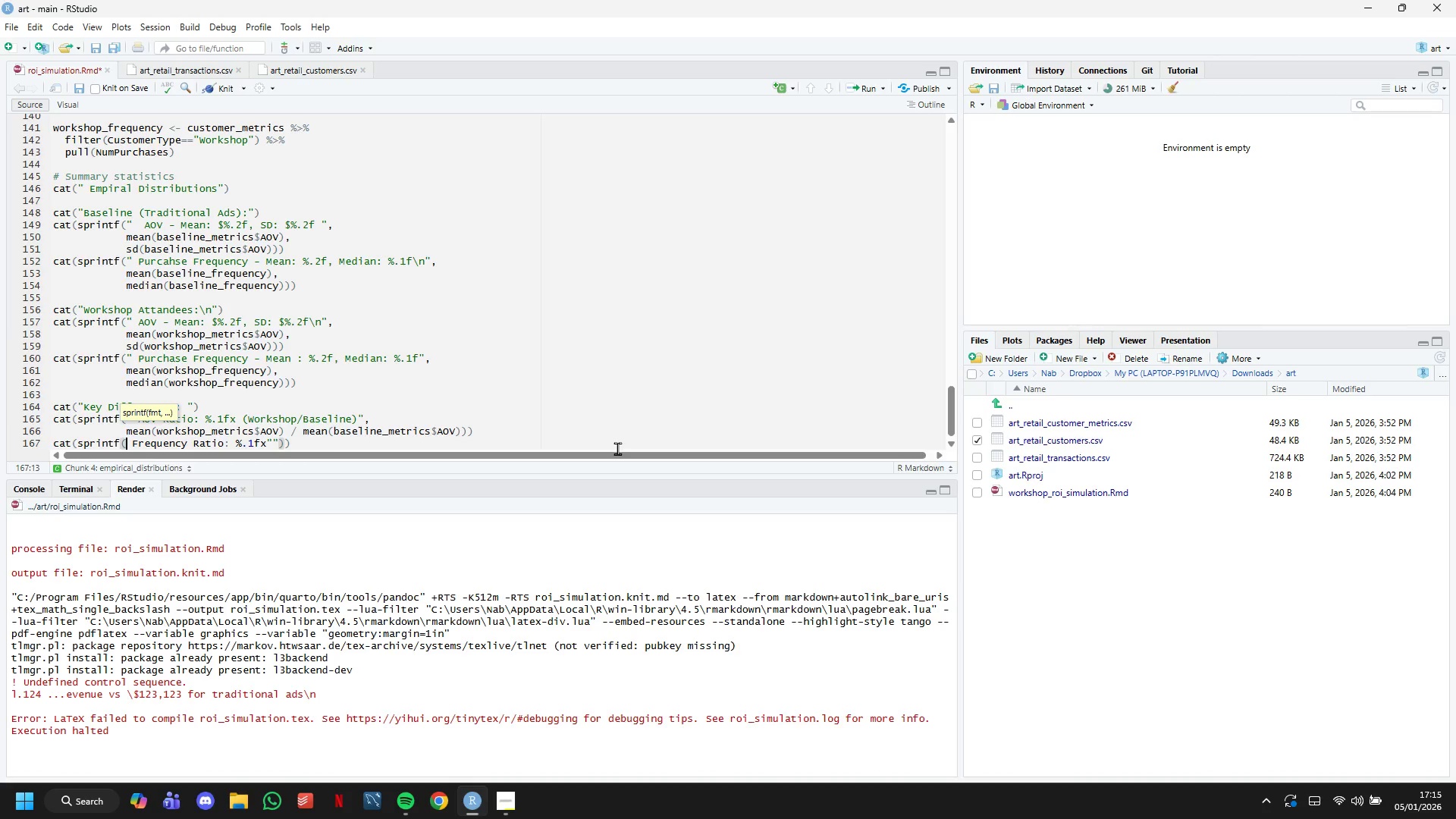 
key(Shift+Quote)
 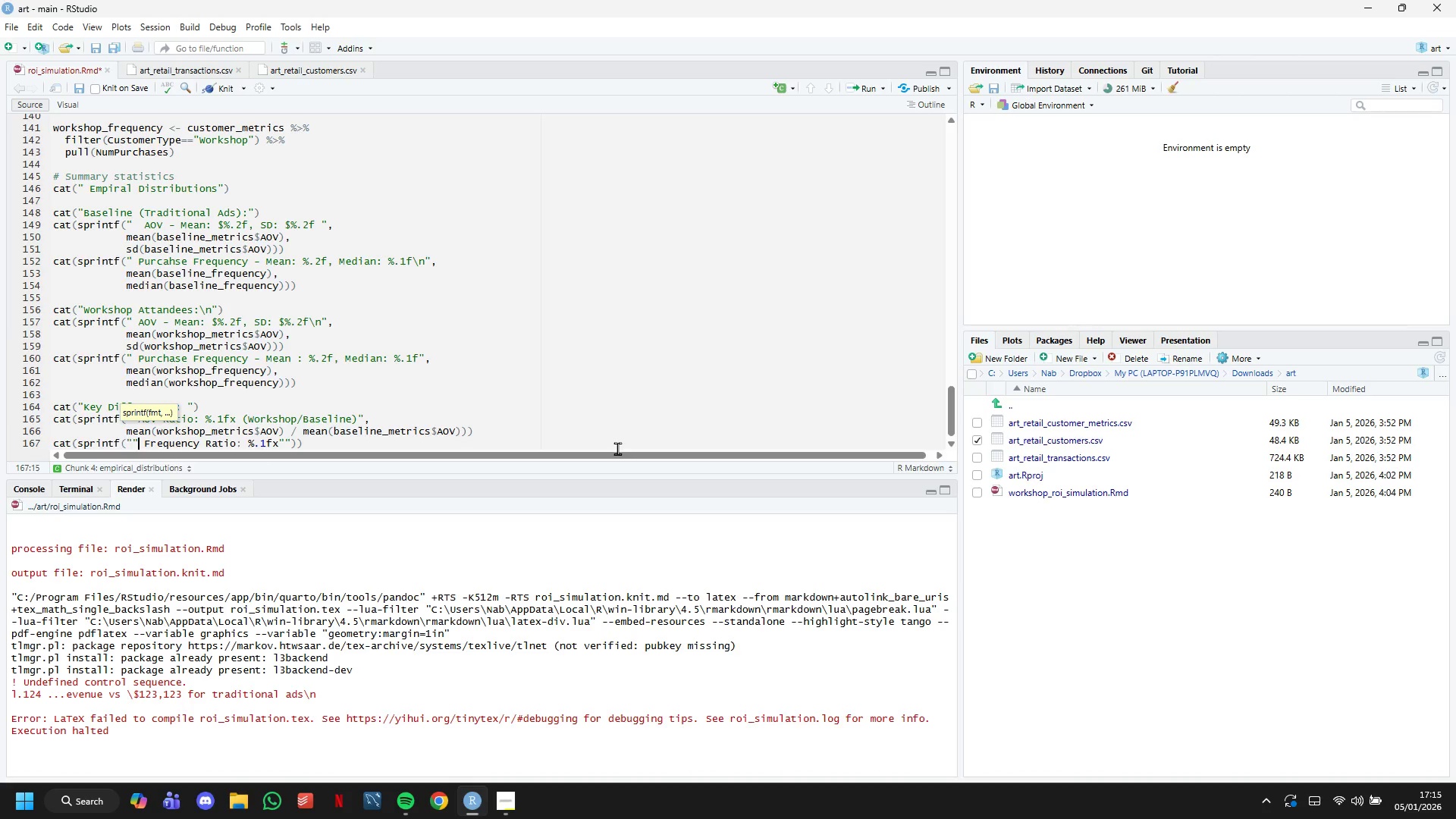 
hold_key(key=ArrowRight, duration=0.55)
 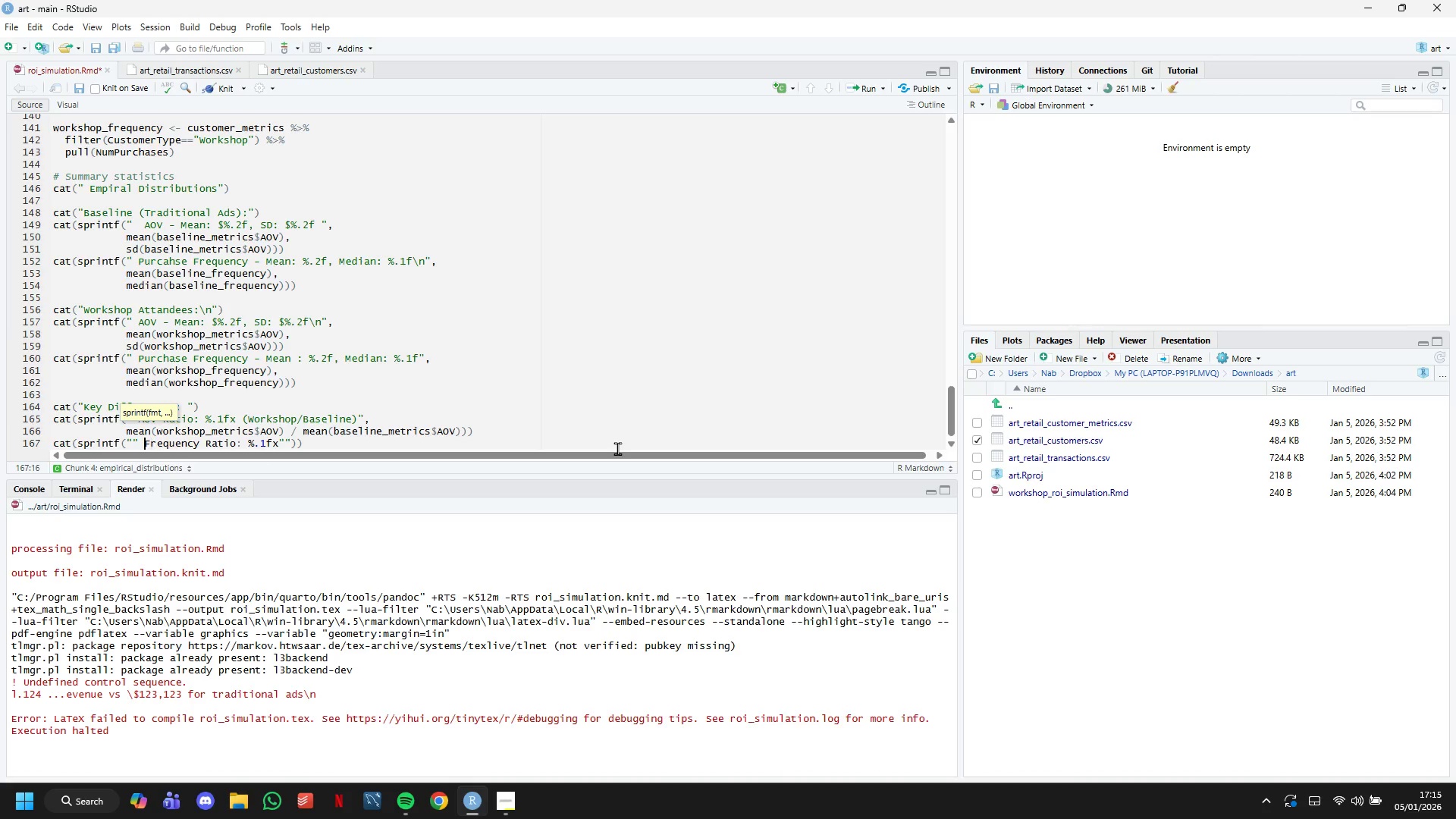 
key(ArrowLeft)
 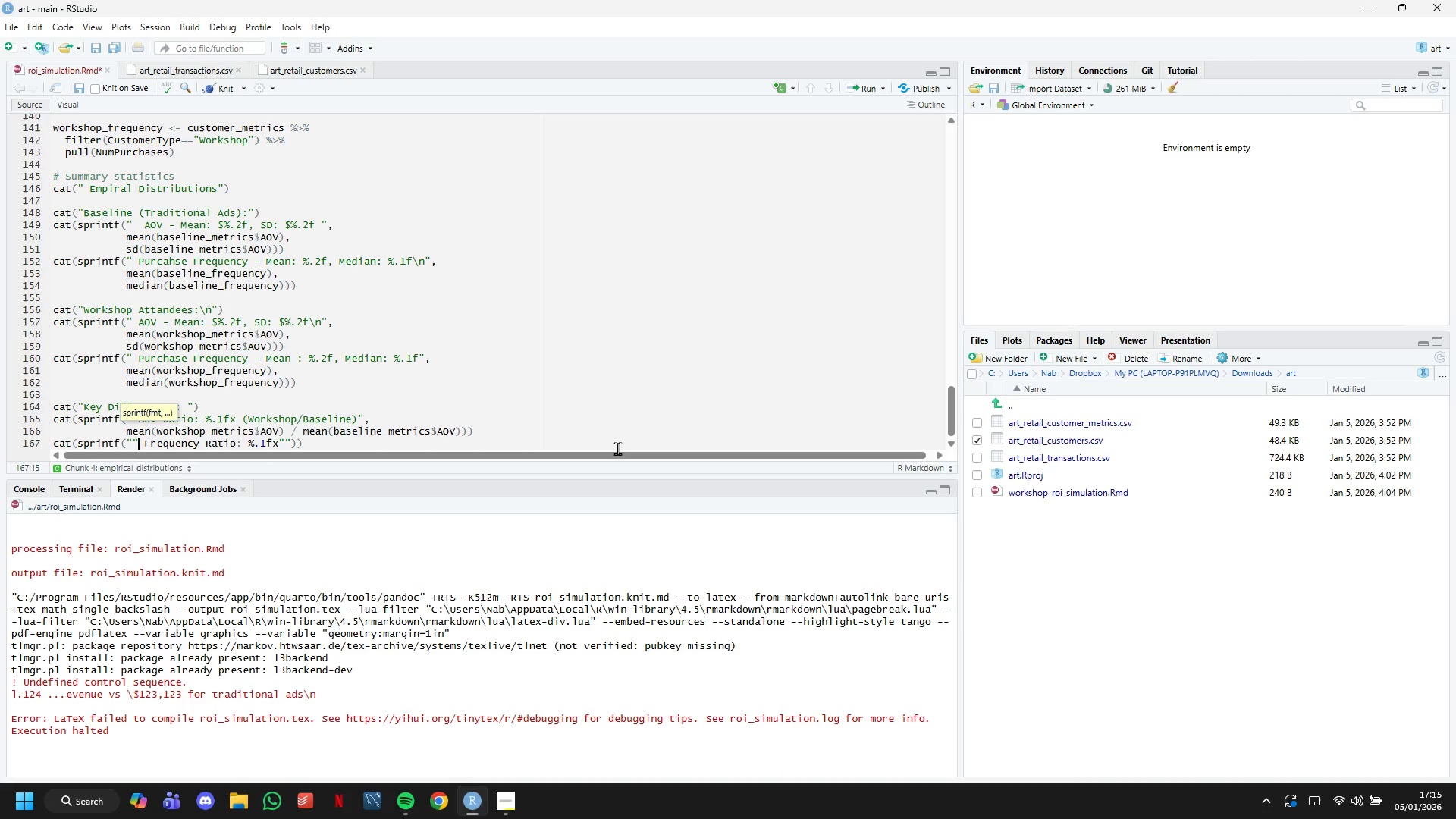 
key(ArrowLeft)
 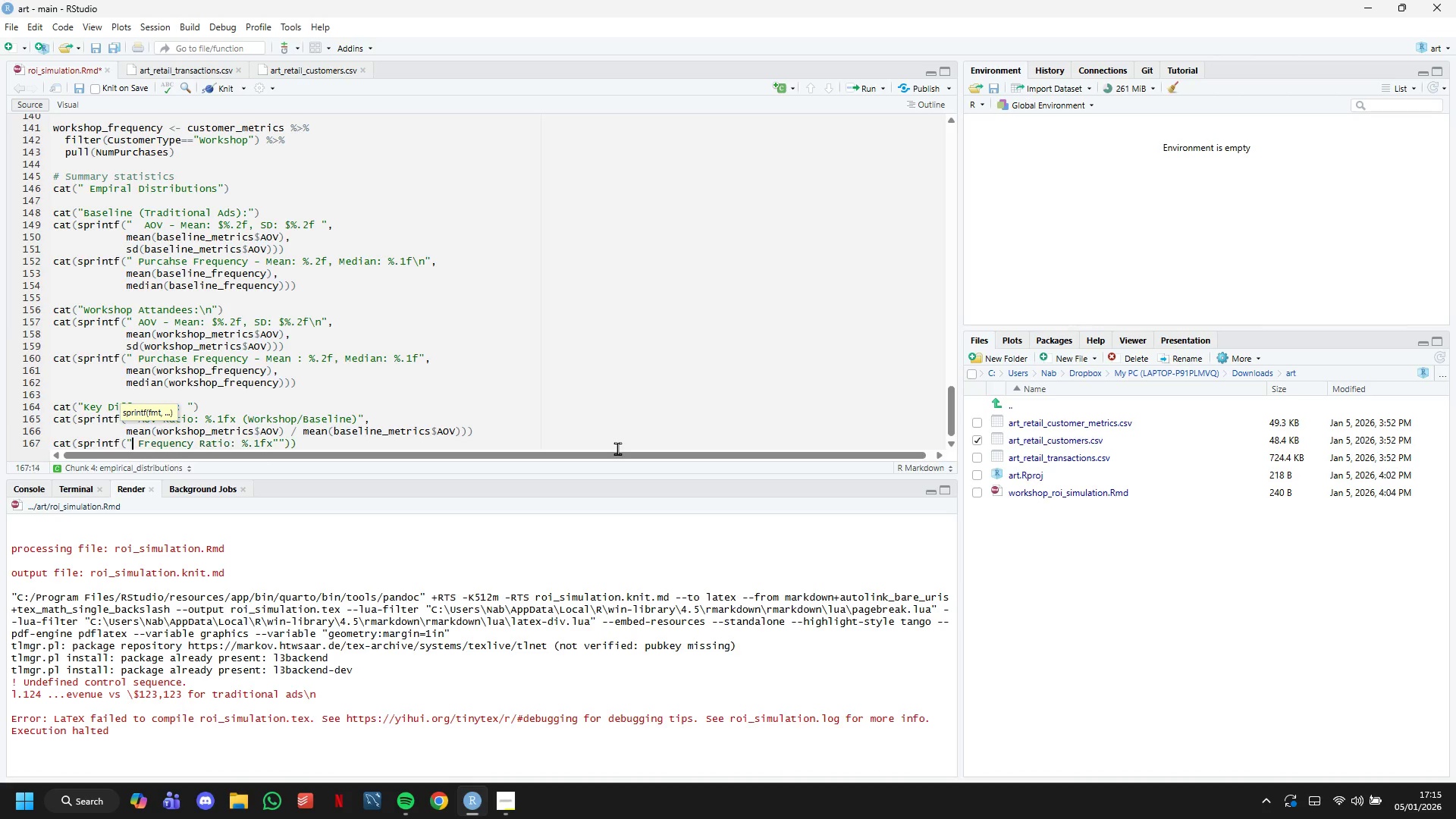 
key(Backspace)
 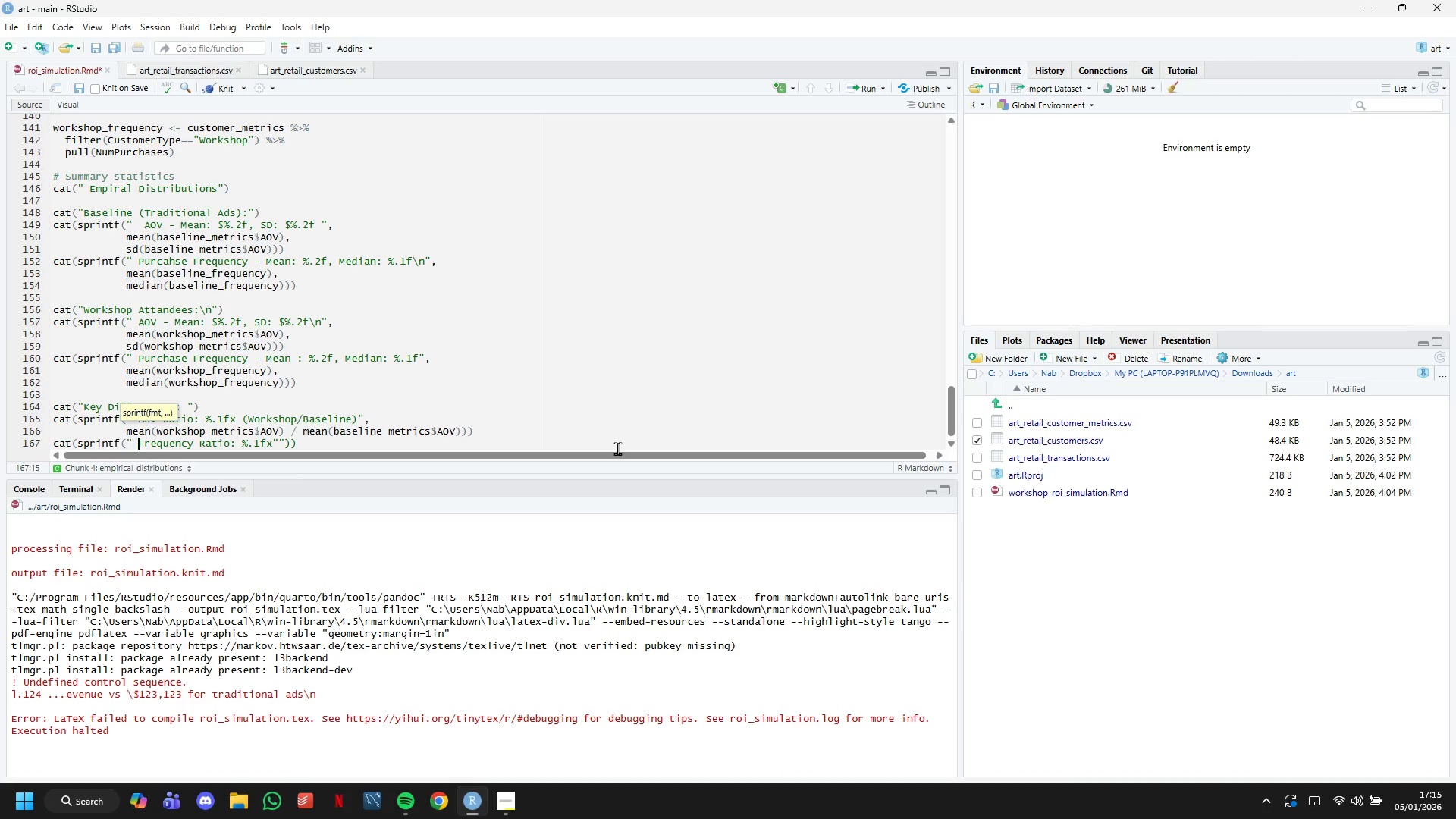 
hold_key(key=ArrowRight, duration=1.08)
 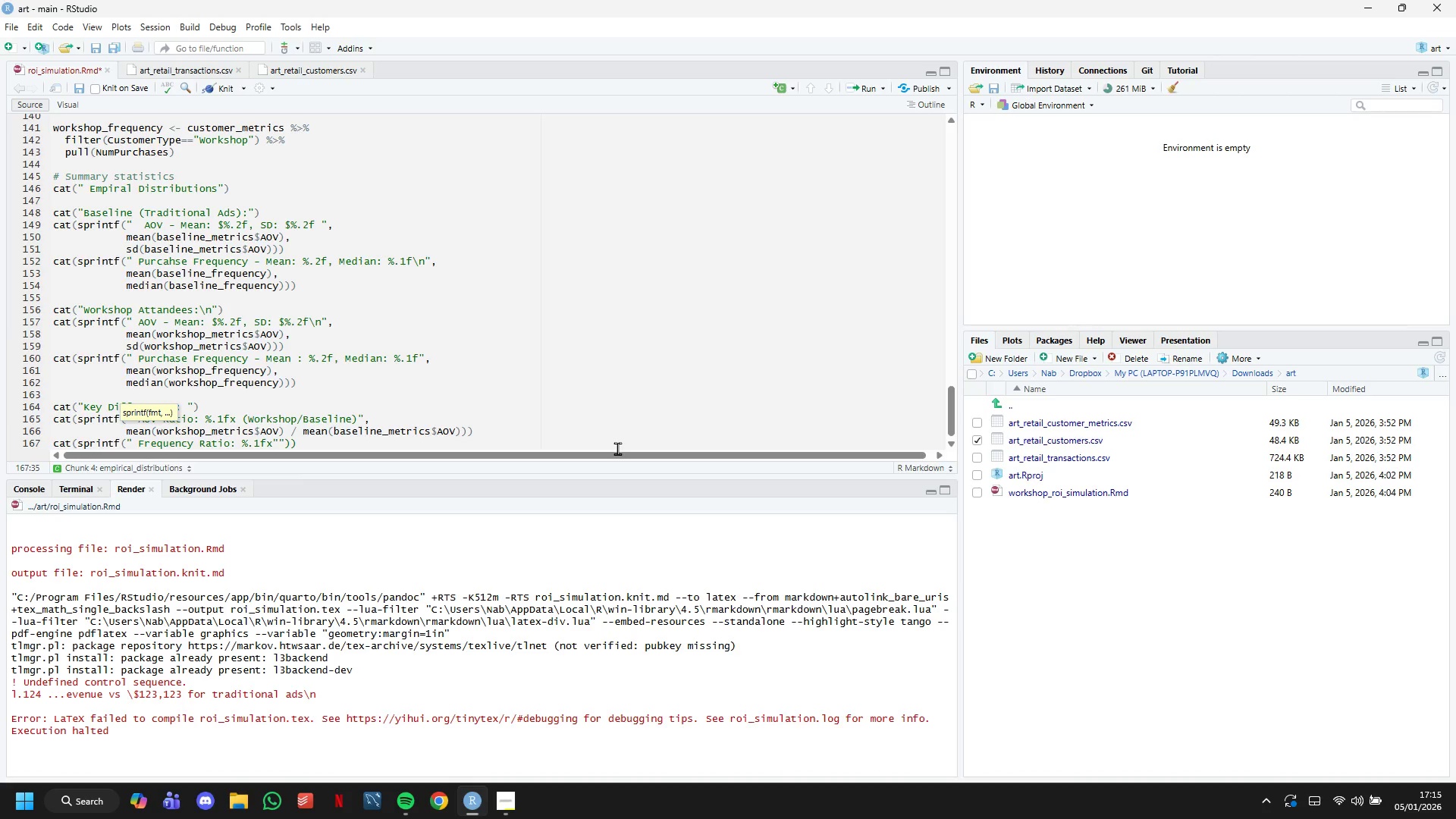 
hold_key(key=ArrowRight, duration=0.97)
 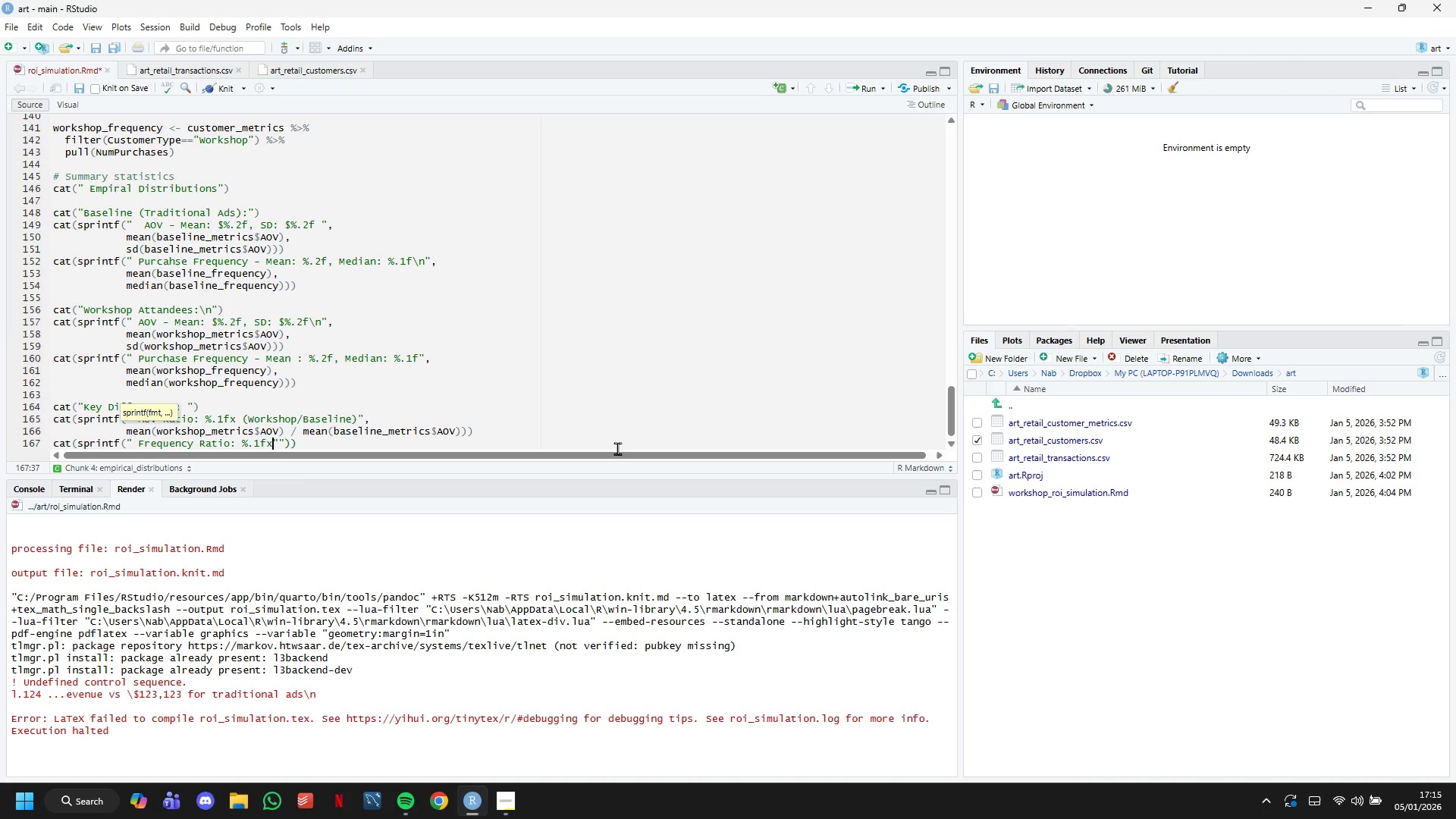 
key(ArrowRight)
 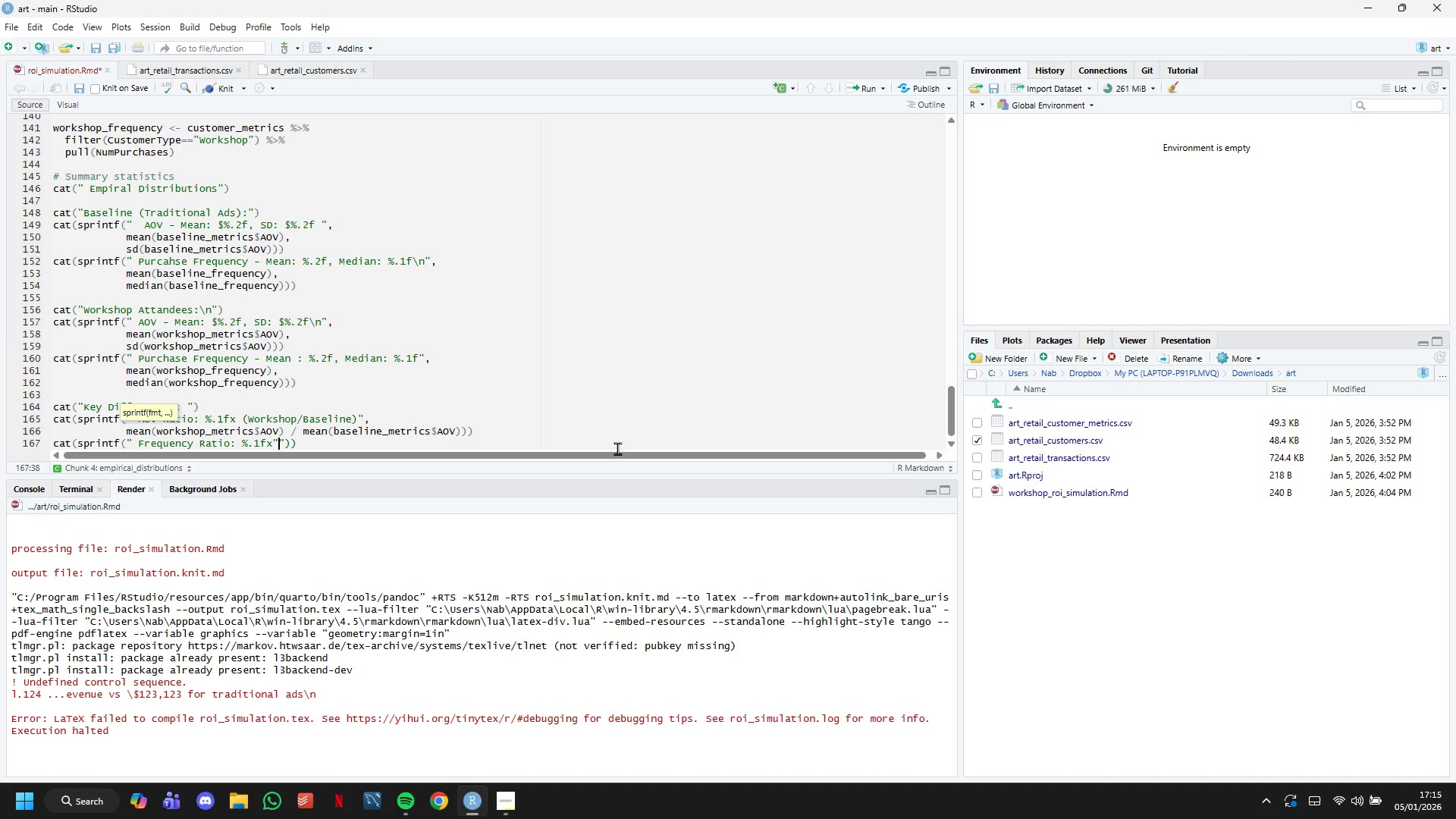 
key(ArrowRight)
 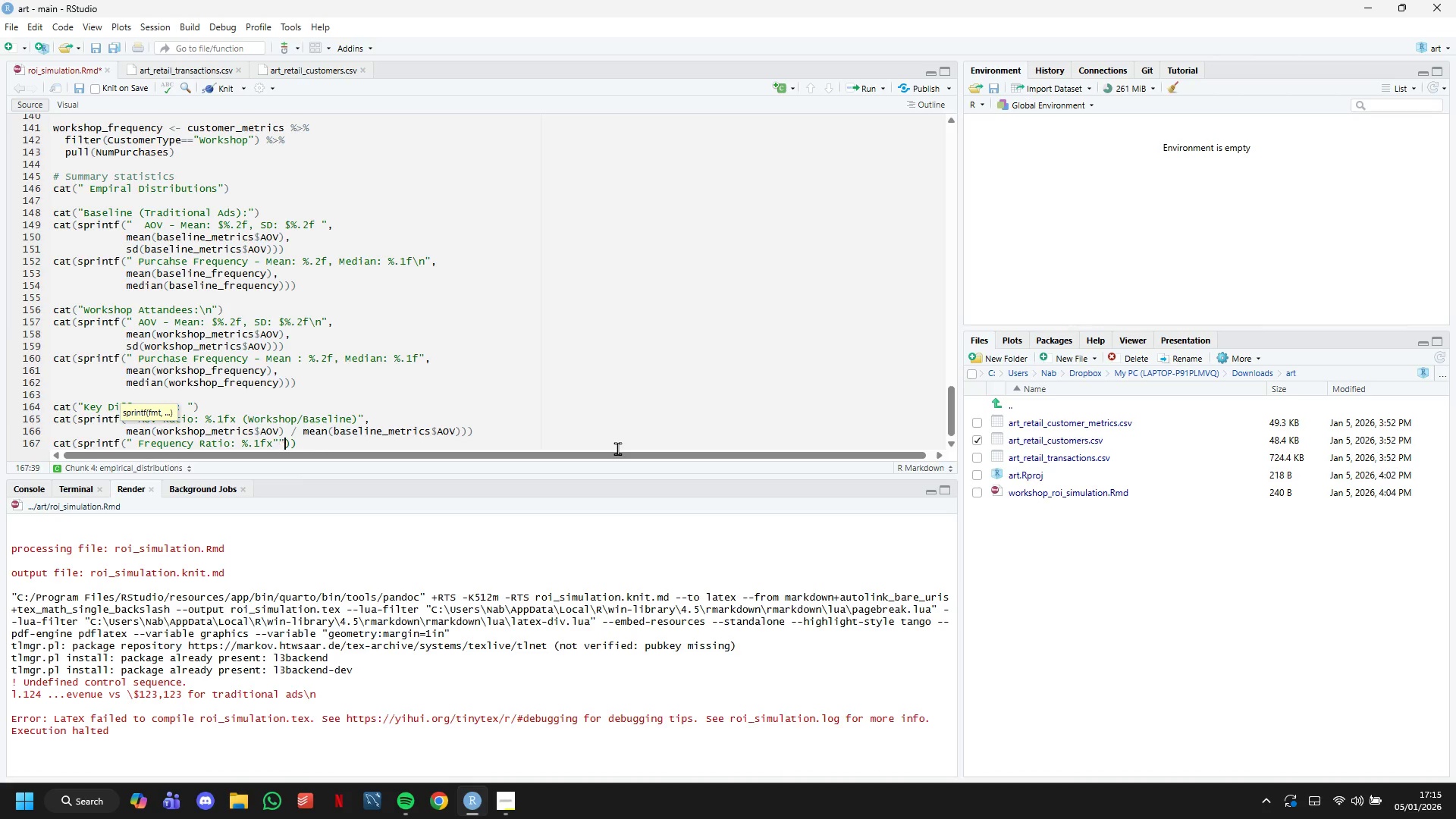 
key(ArrowRight)
 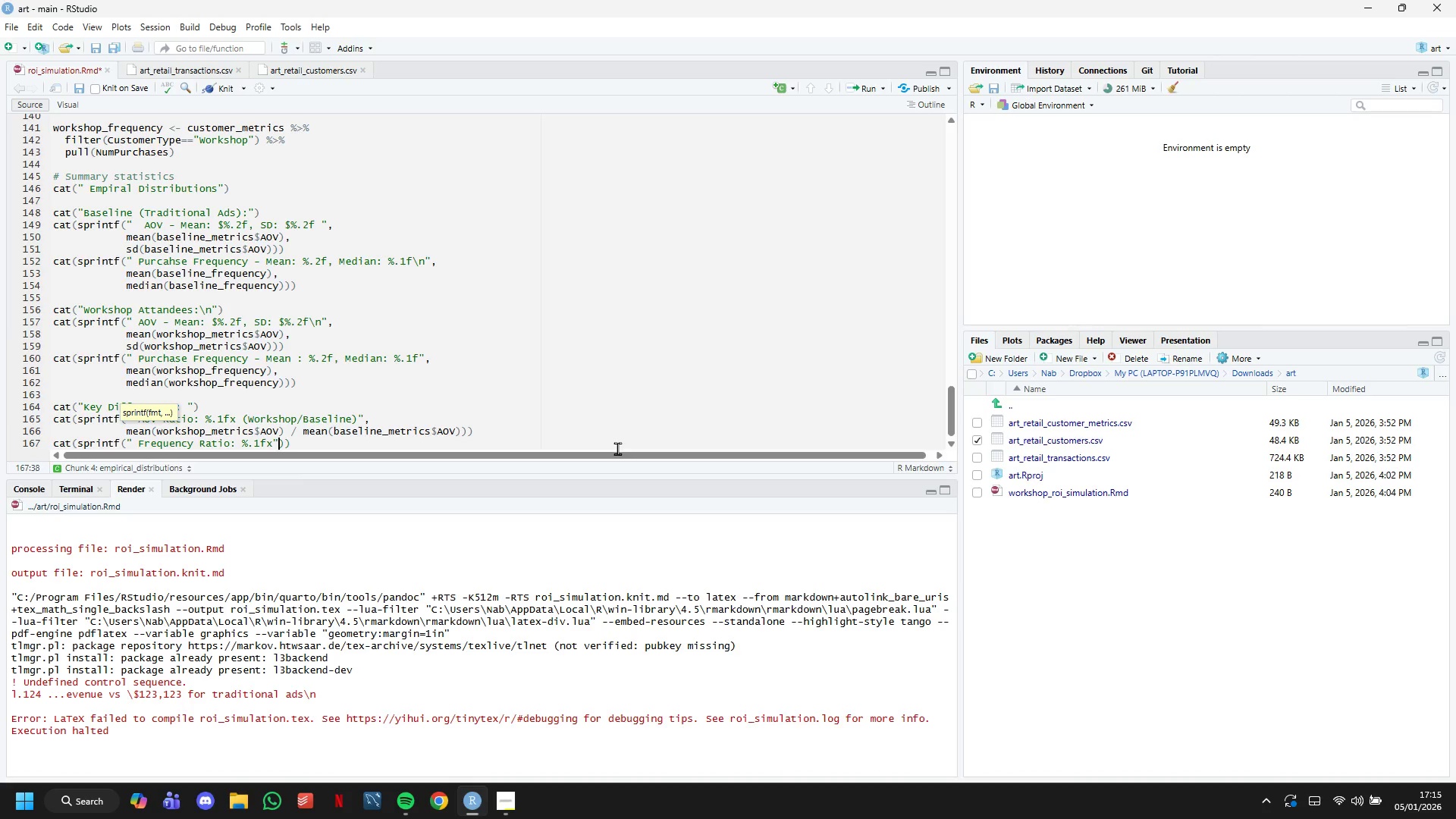 
key(Backspace)
 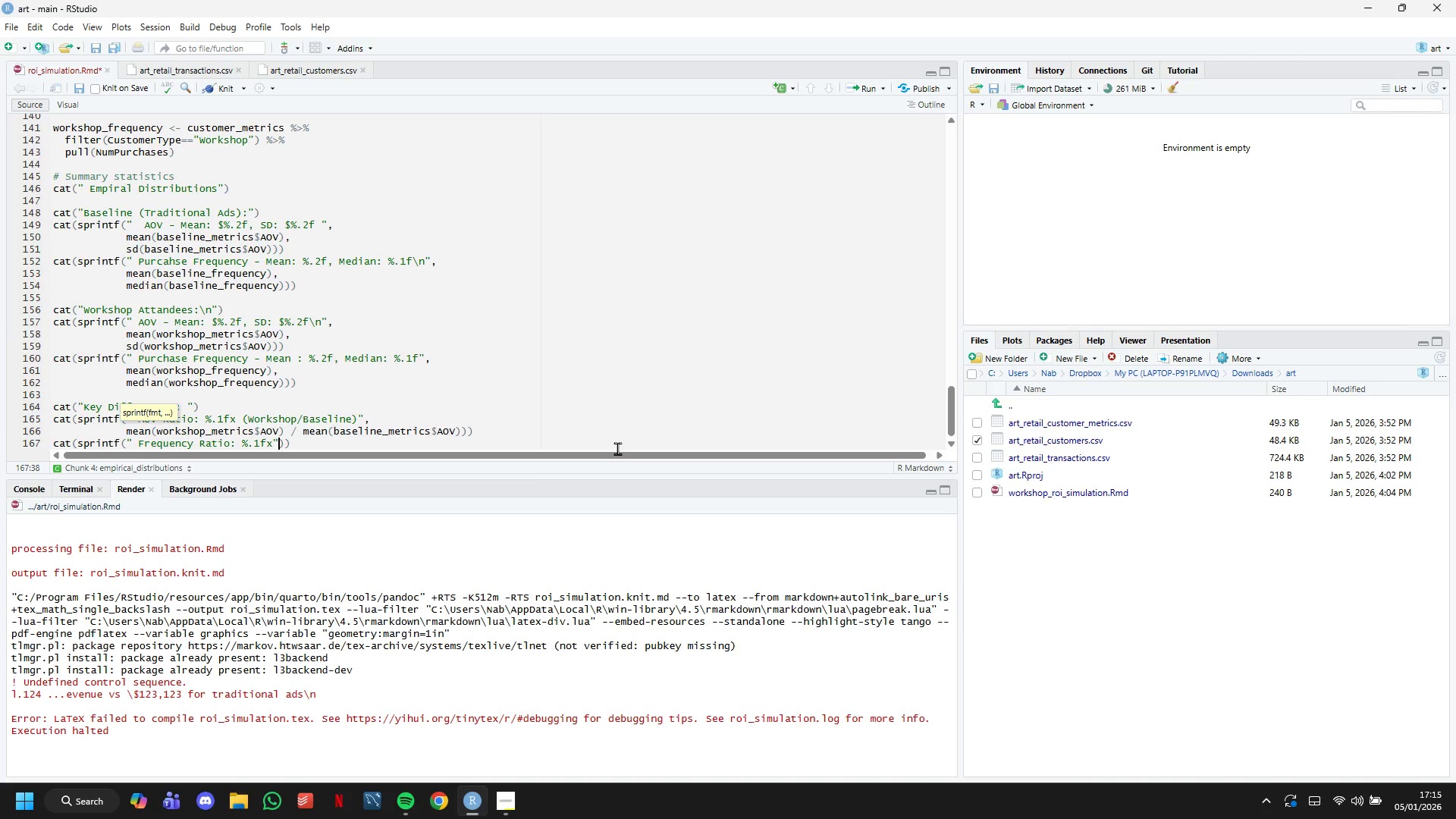 
key(Comma)
 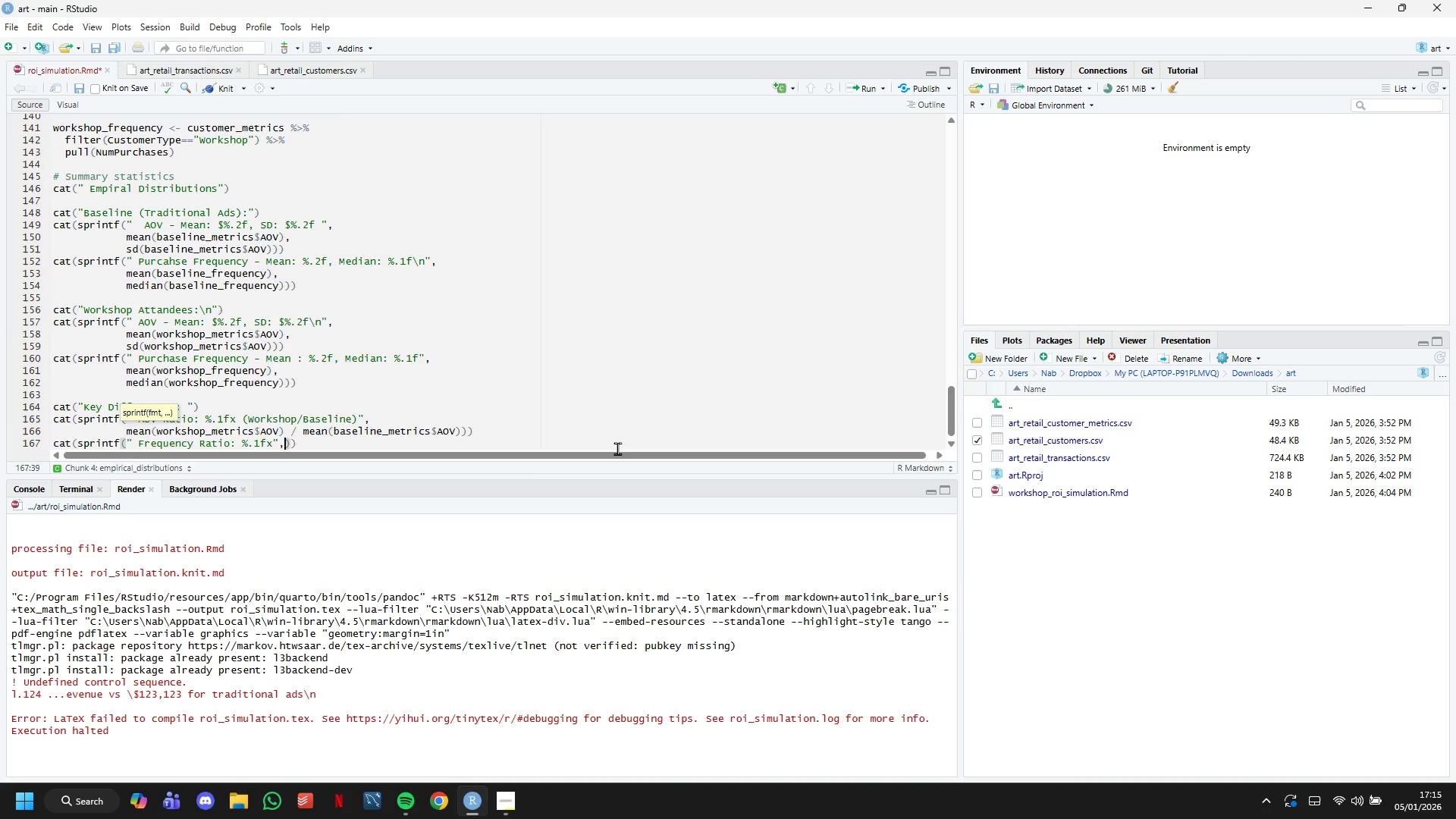 
key(Enter)
 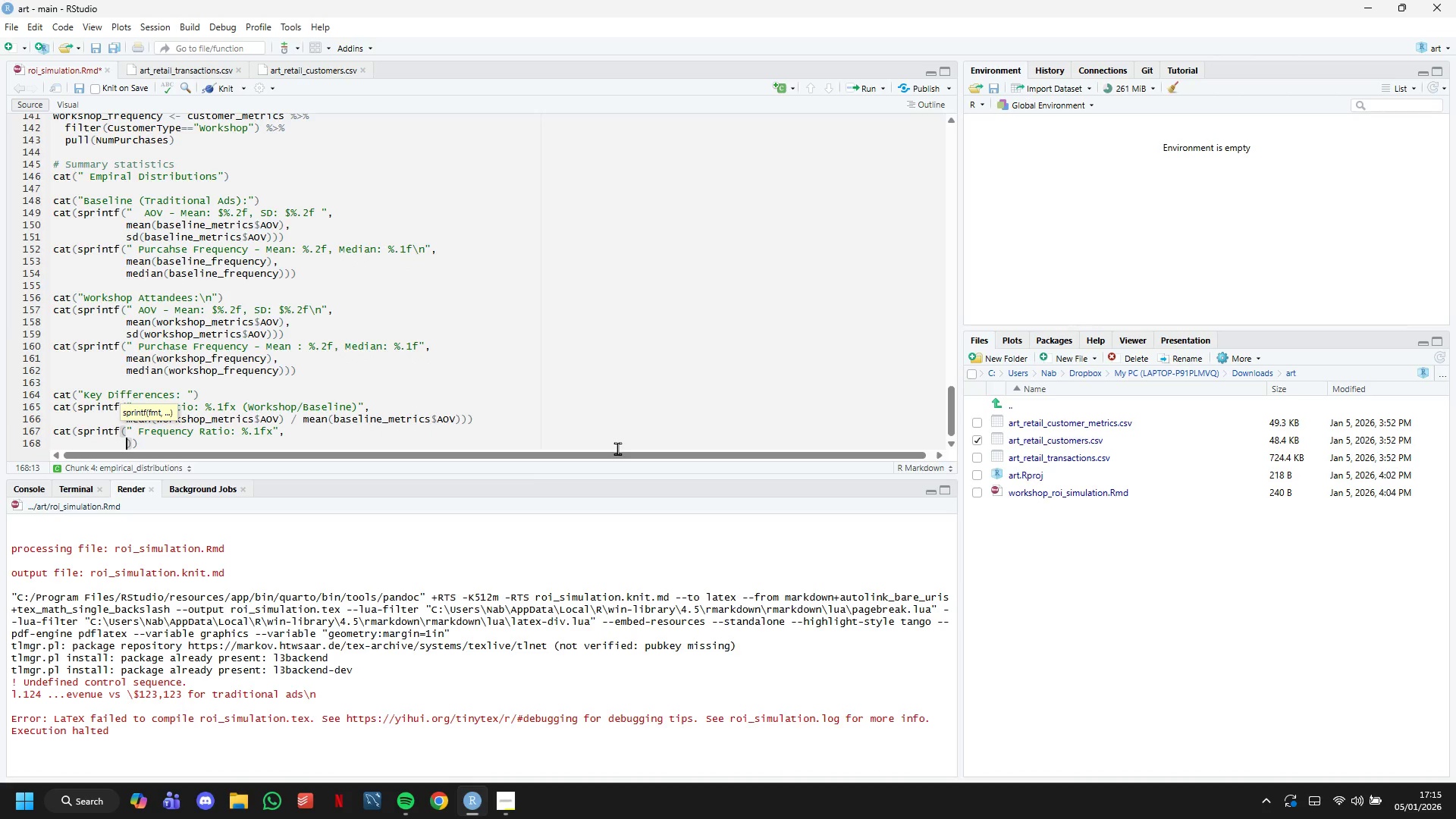 
type(mean(workshop_frequency)
 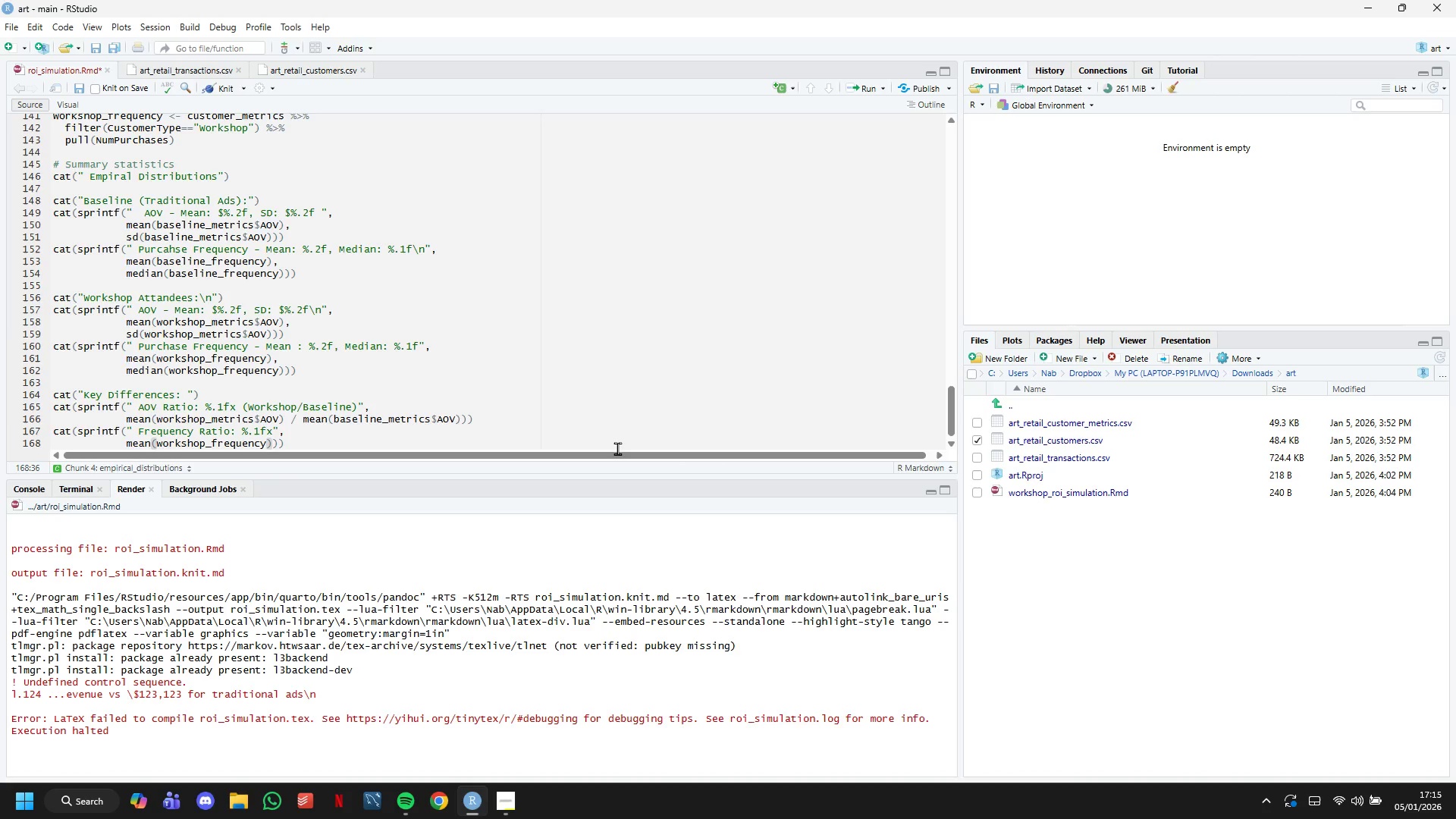 
key(ArrowRight)
 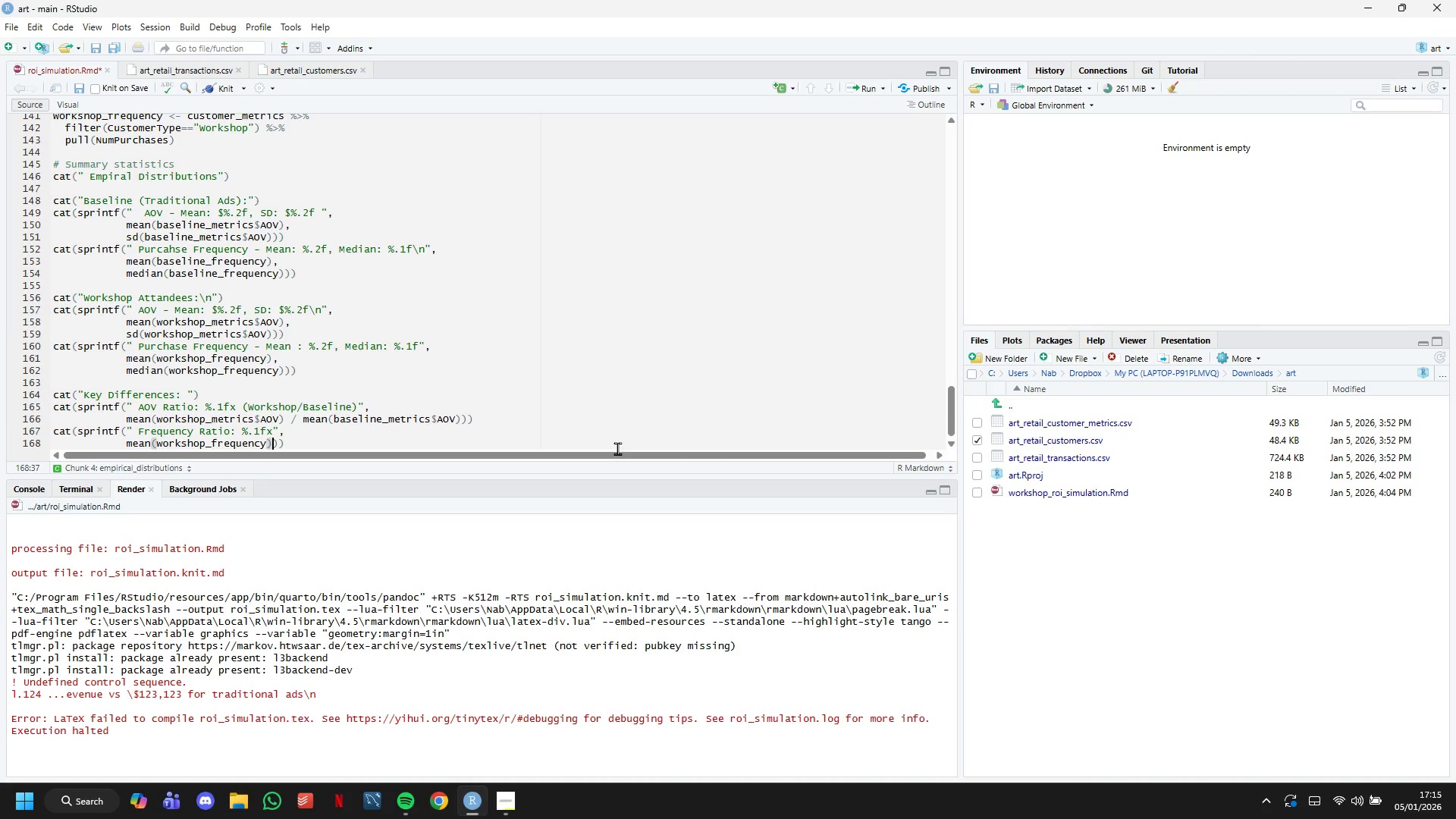 
type( / mean(baseline_frequency)
 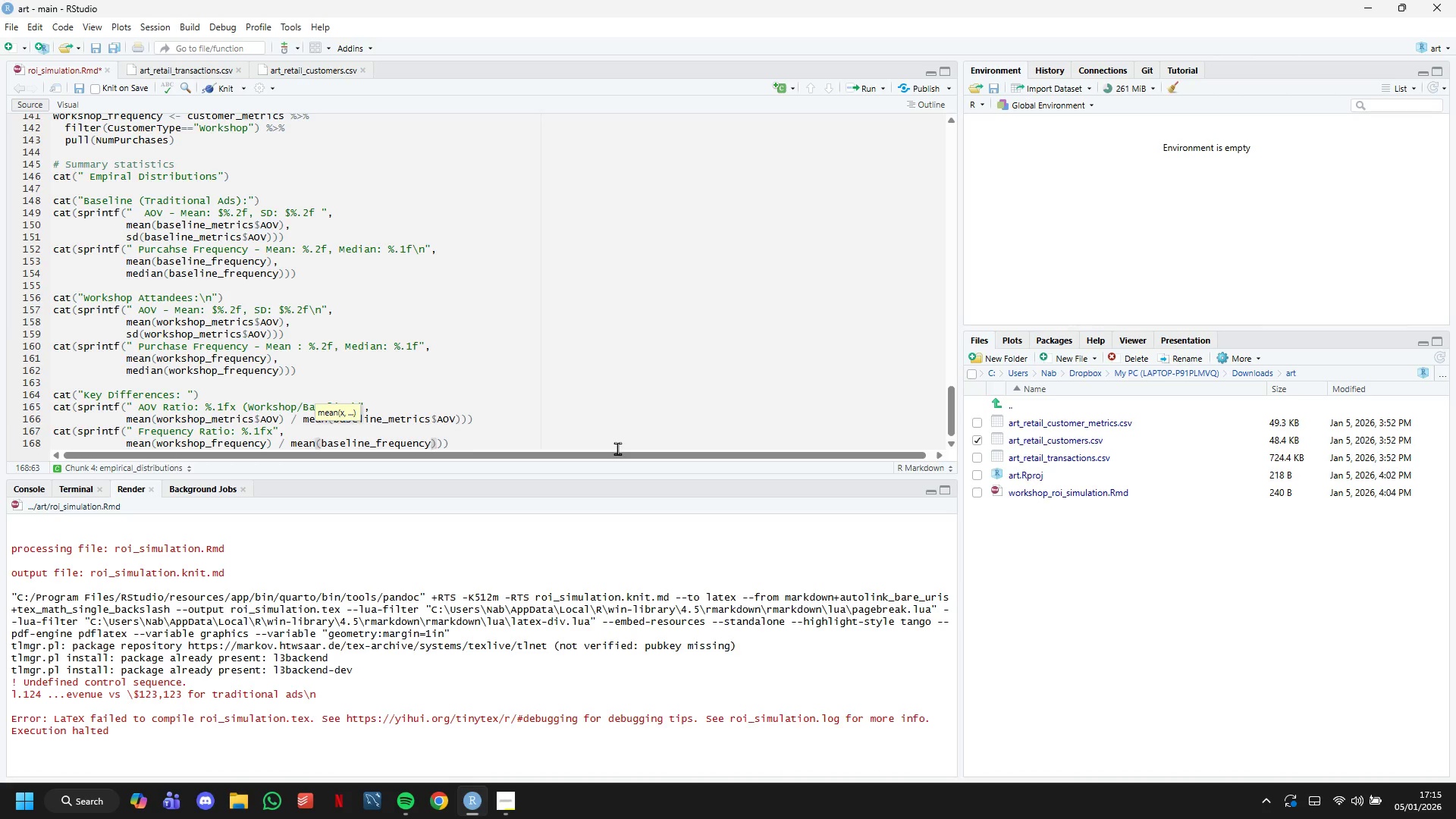 
key(ArrowRight)
 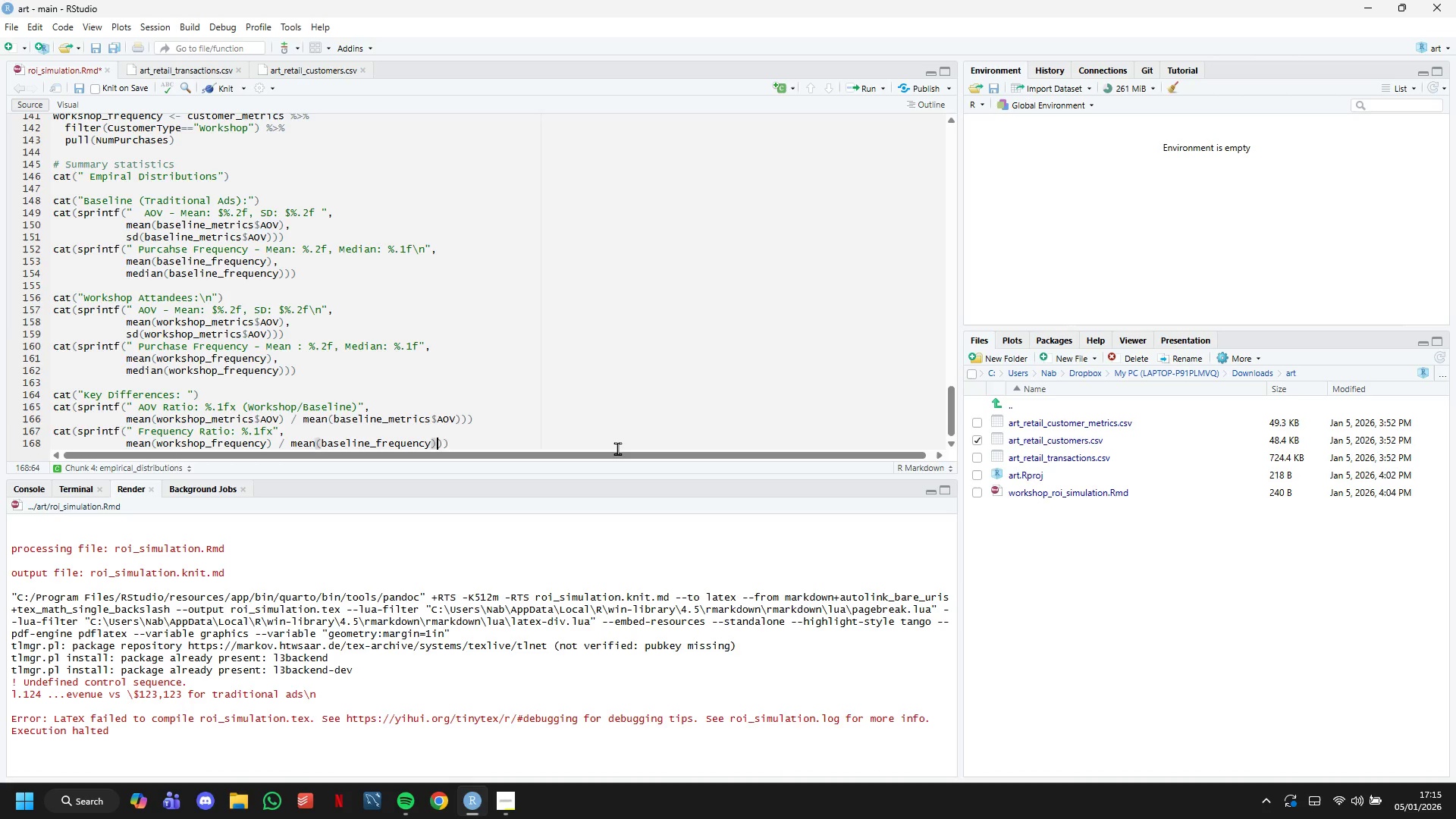 
key(ArrowRight)
 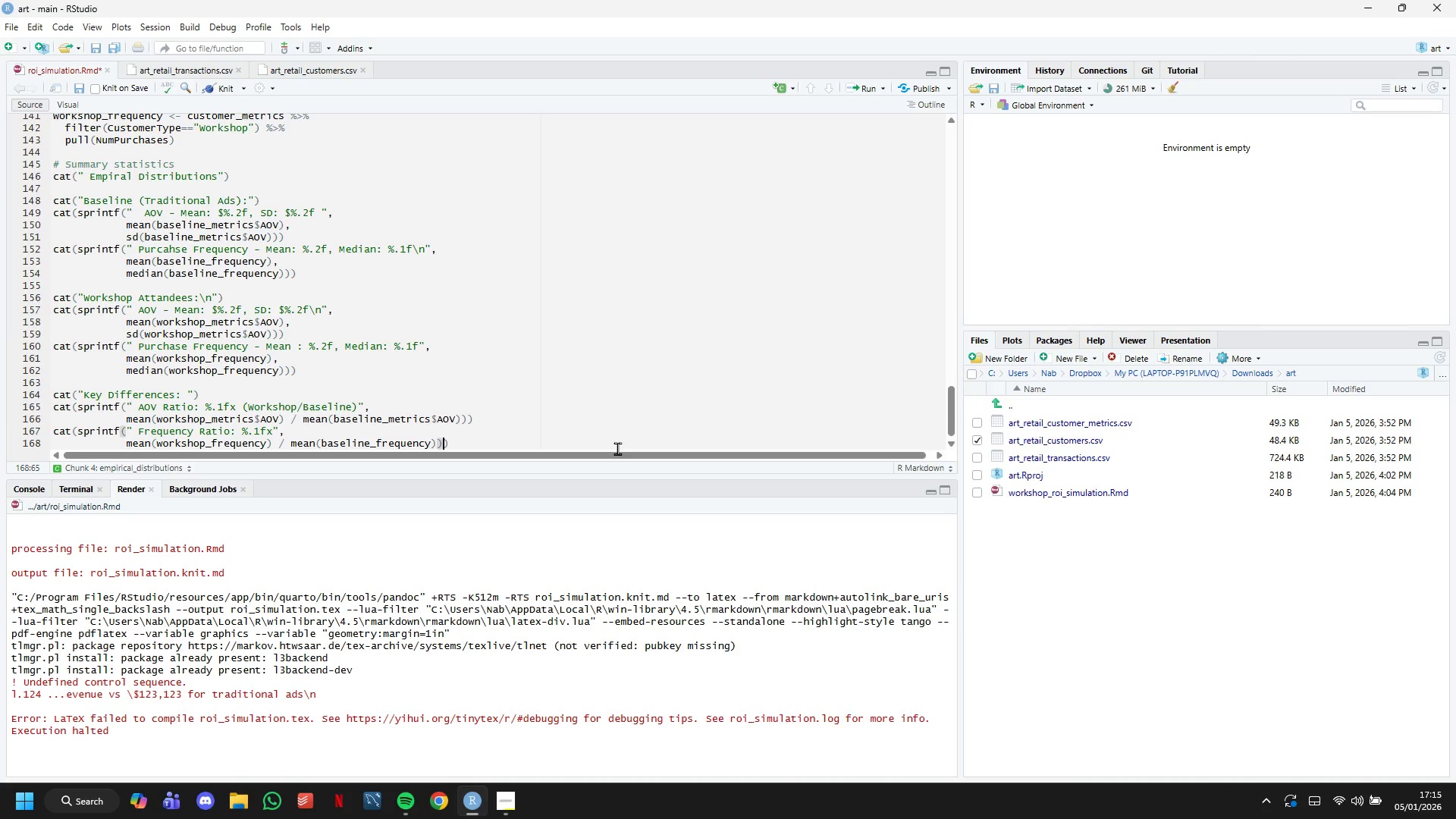 
key(ArrowRight)
 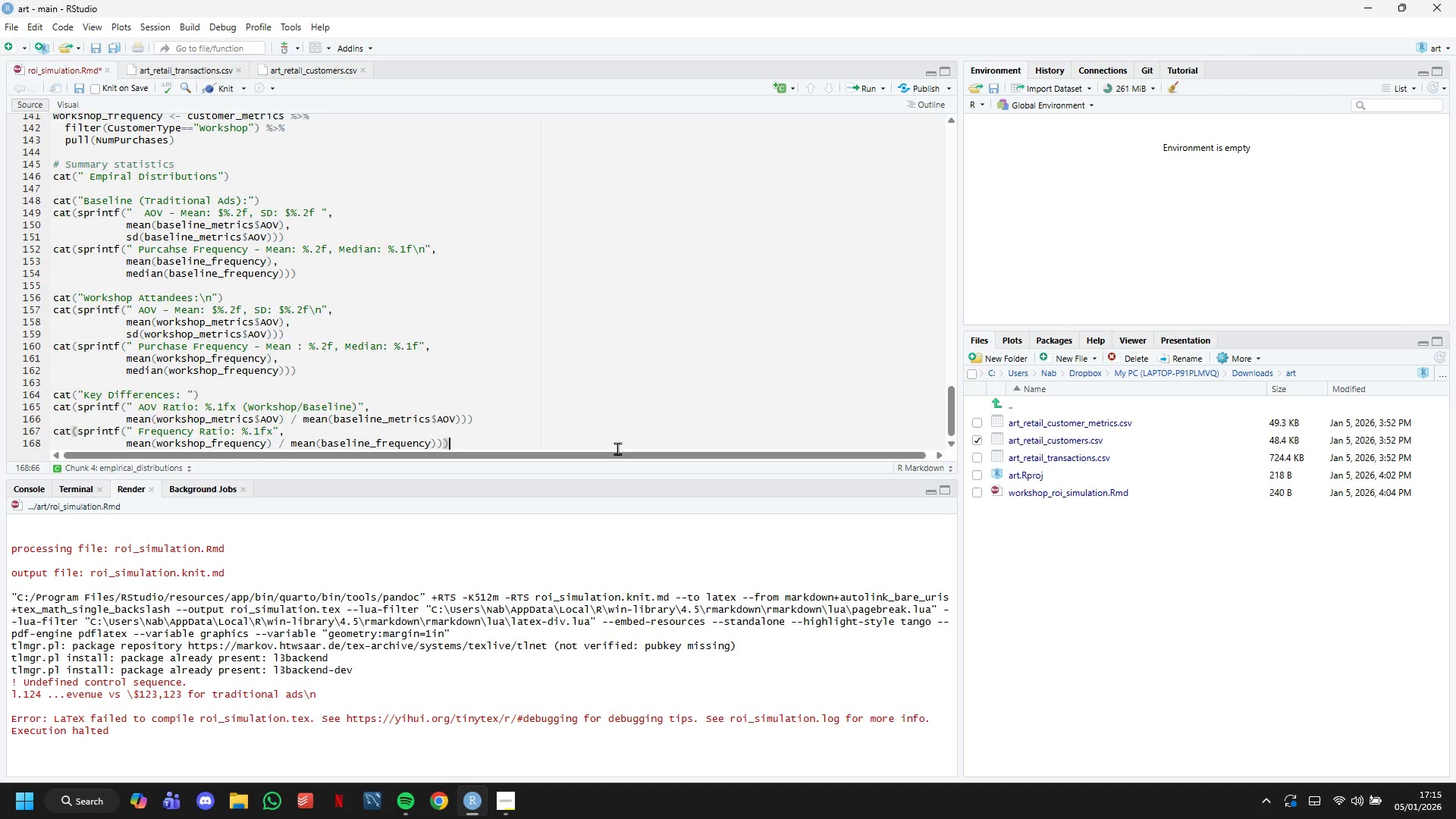 
key(Enter)
 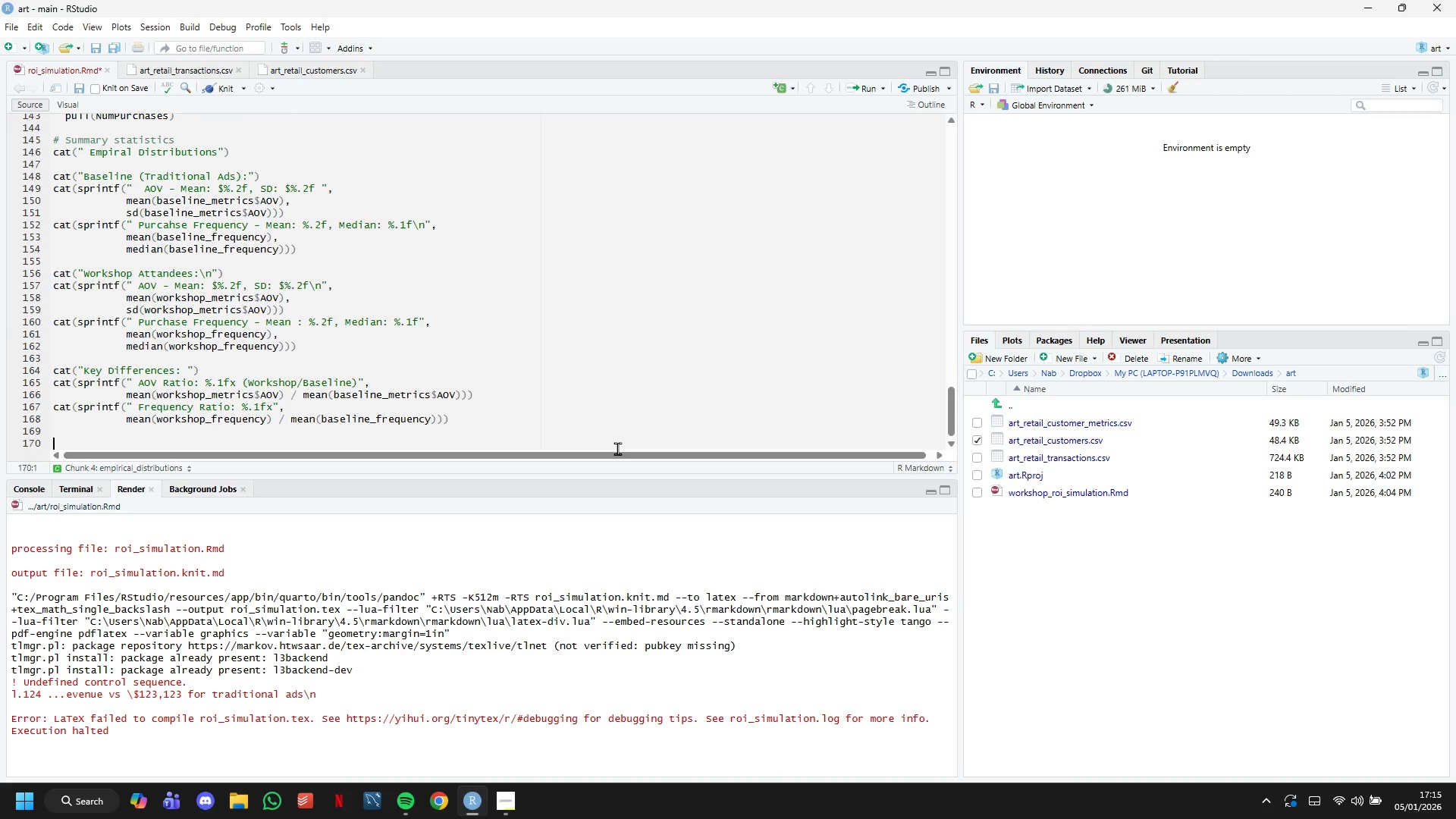 
key(Enter)
 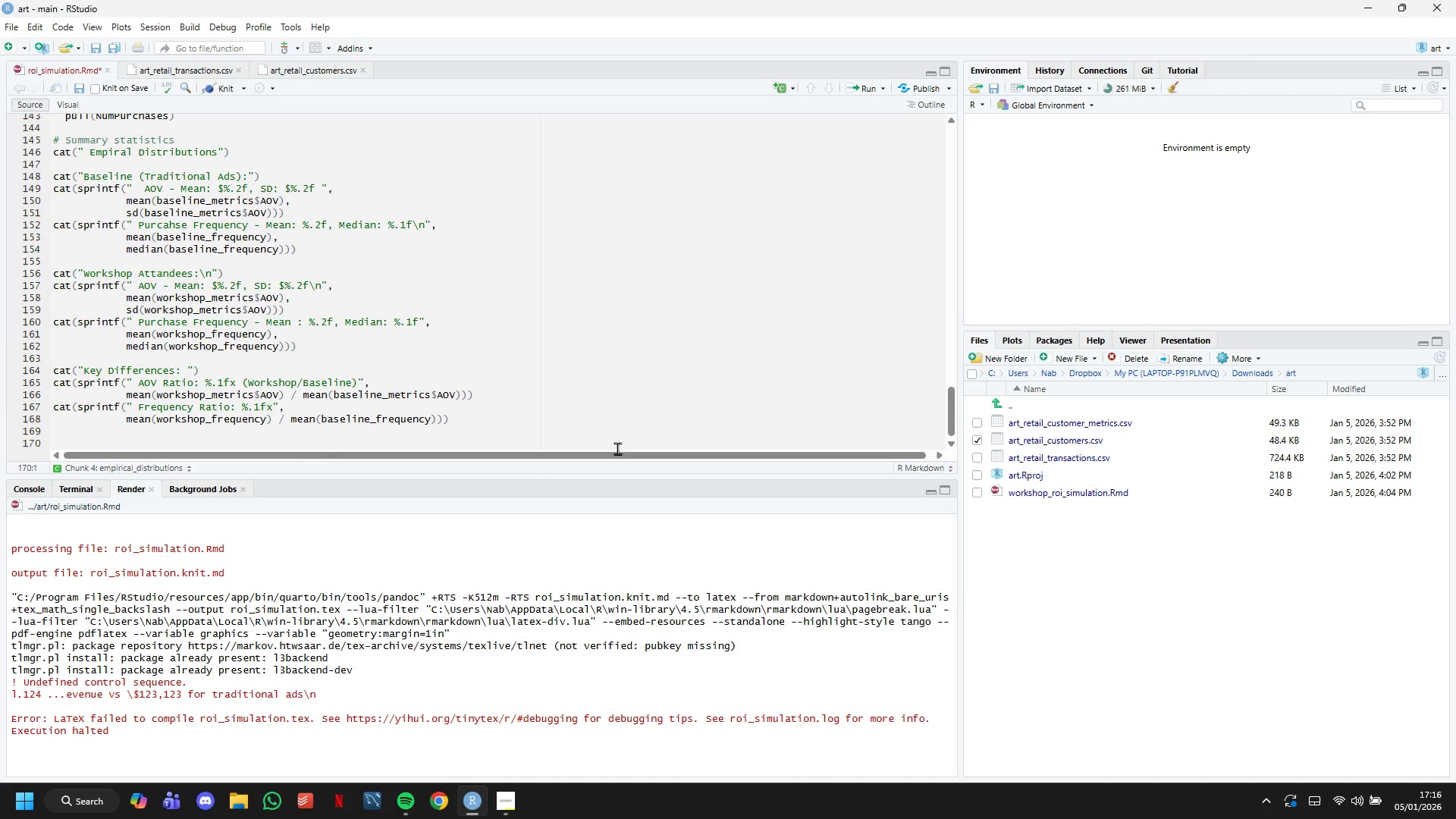 
wait(40.7)
 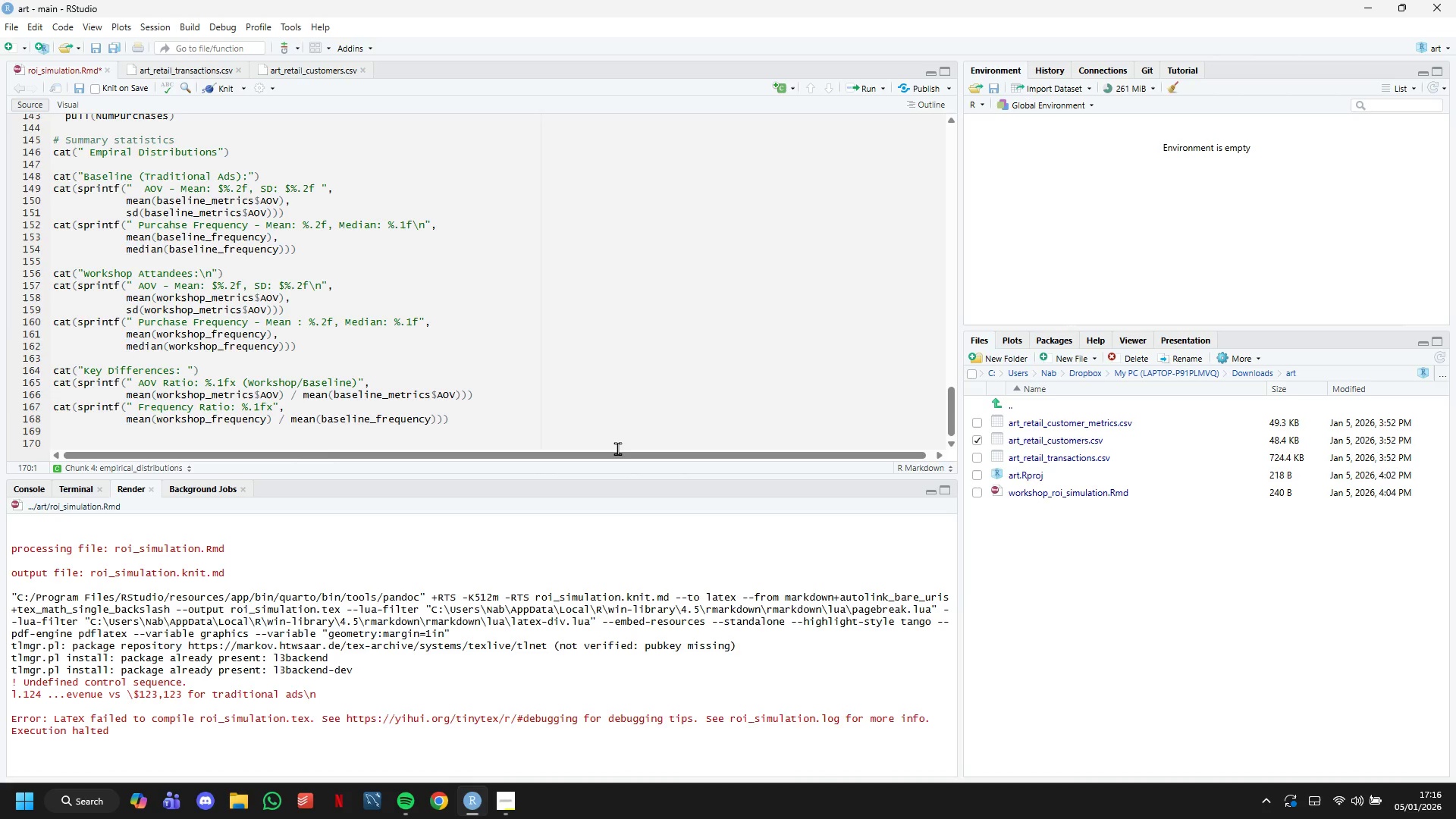 
key(ArrowDown)
 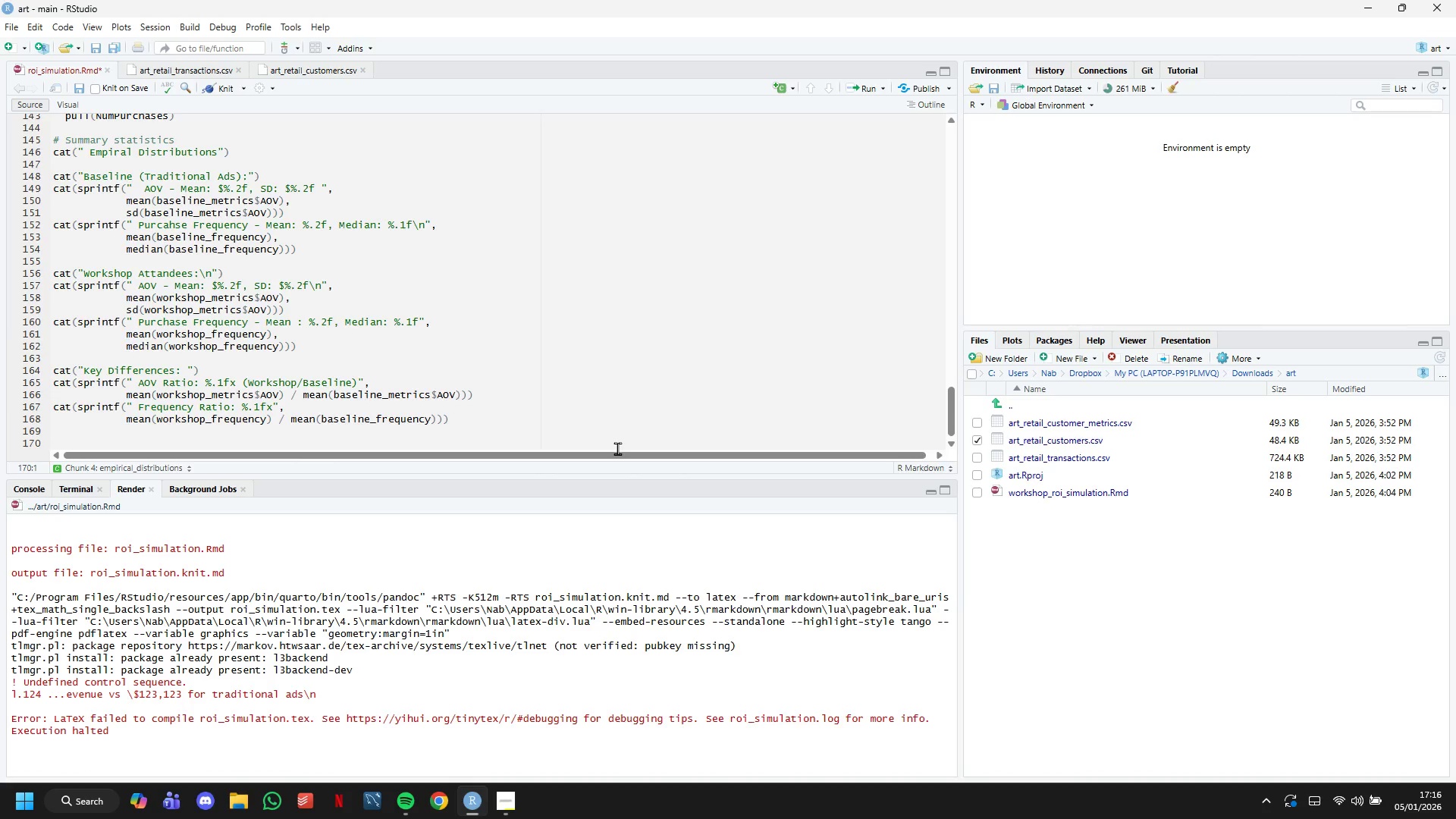 
key(ArrowDown)
 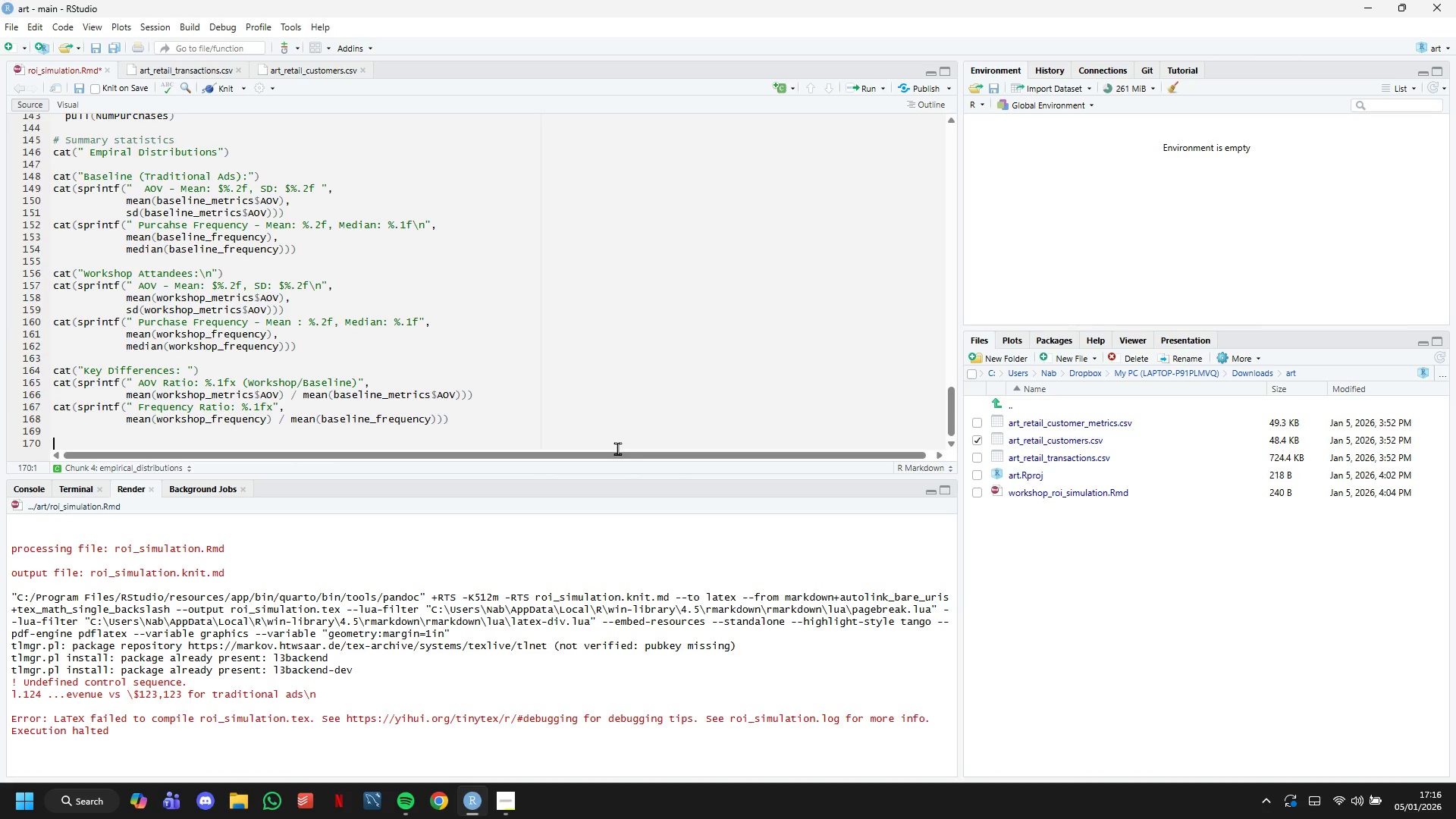 
key(ArrowDown)
 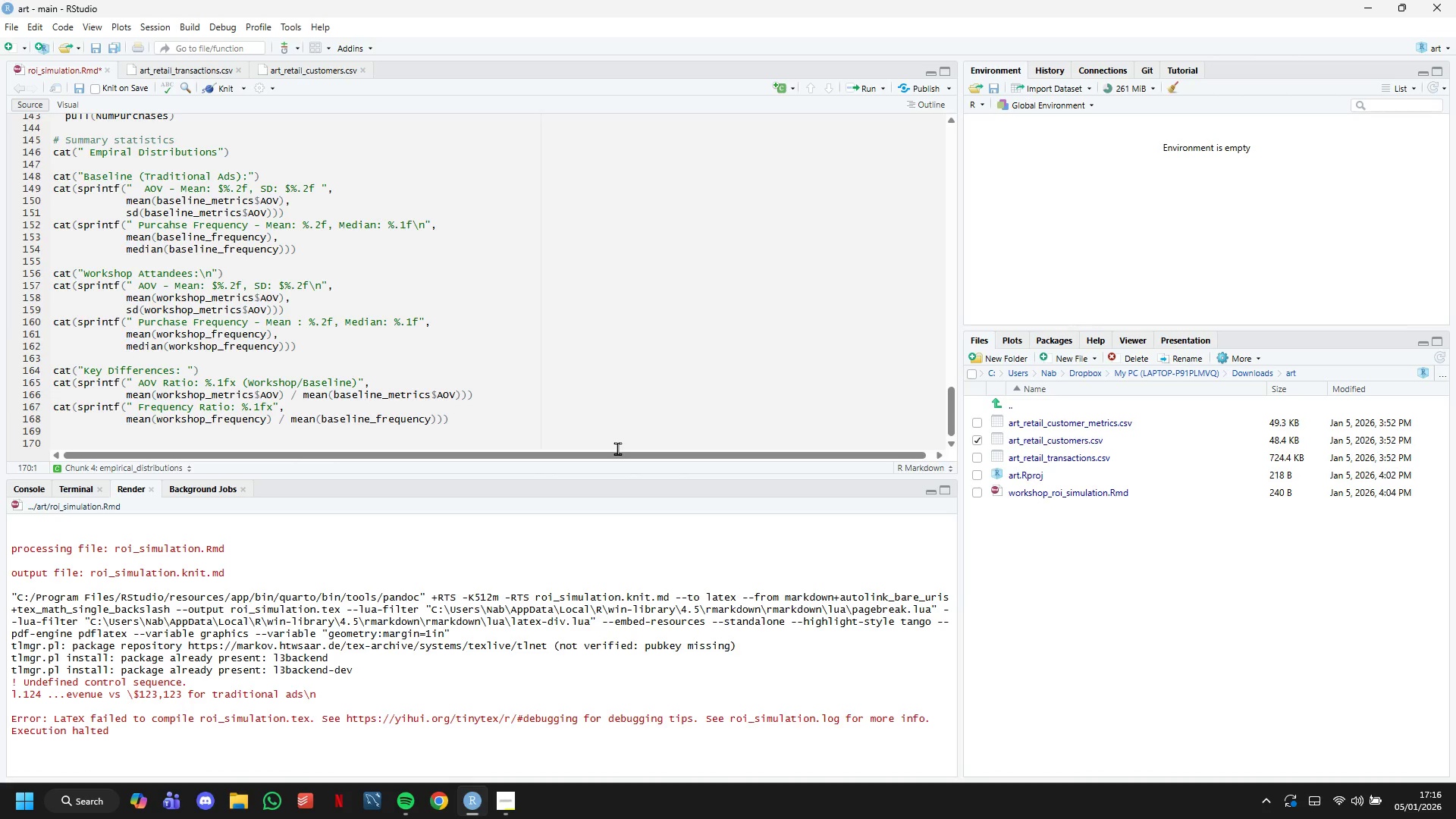 
key(Backquote)
 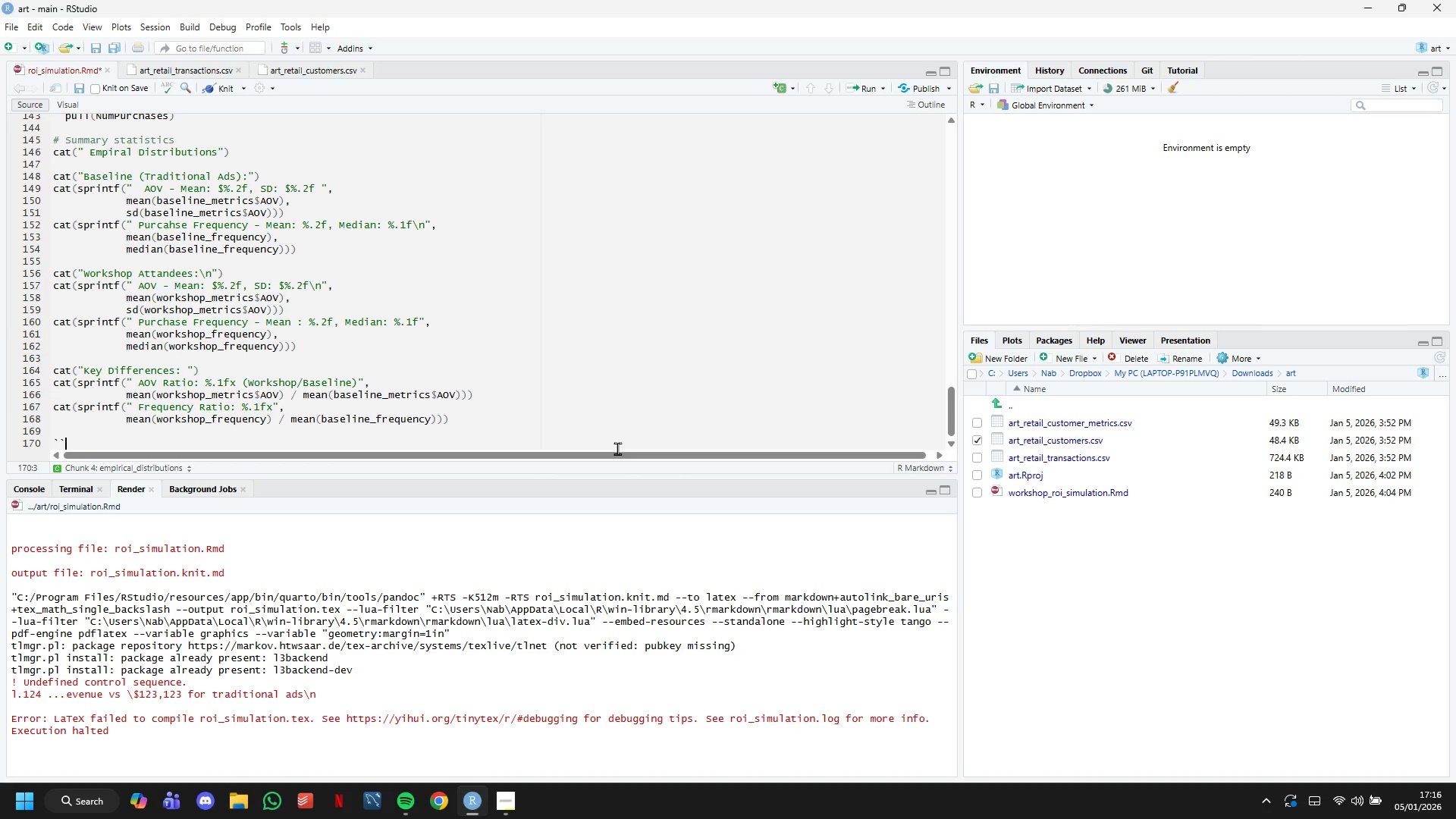 
key(Backquote)
 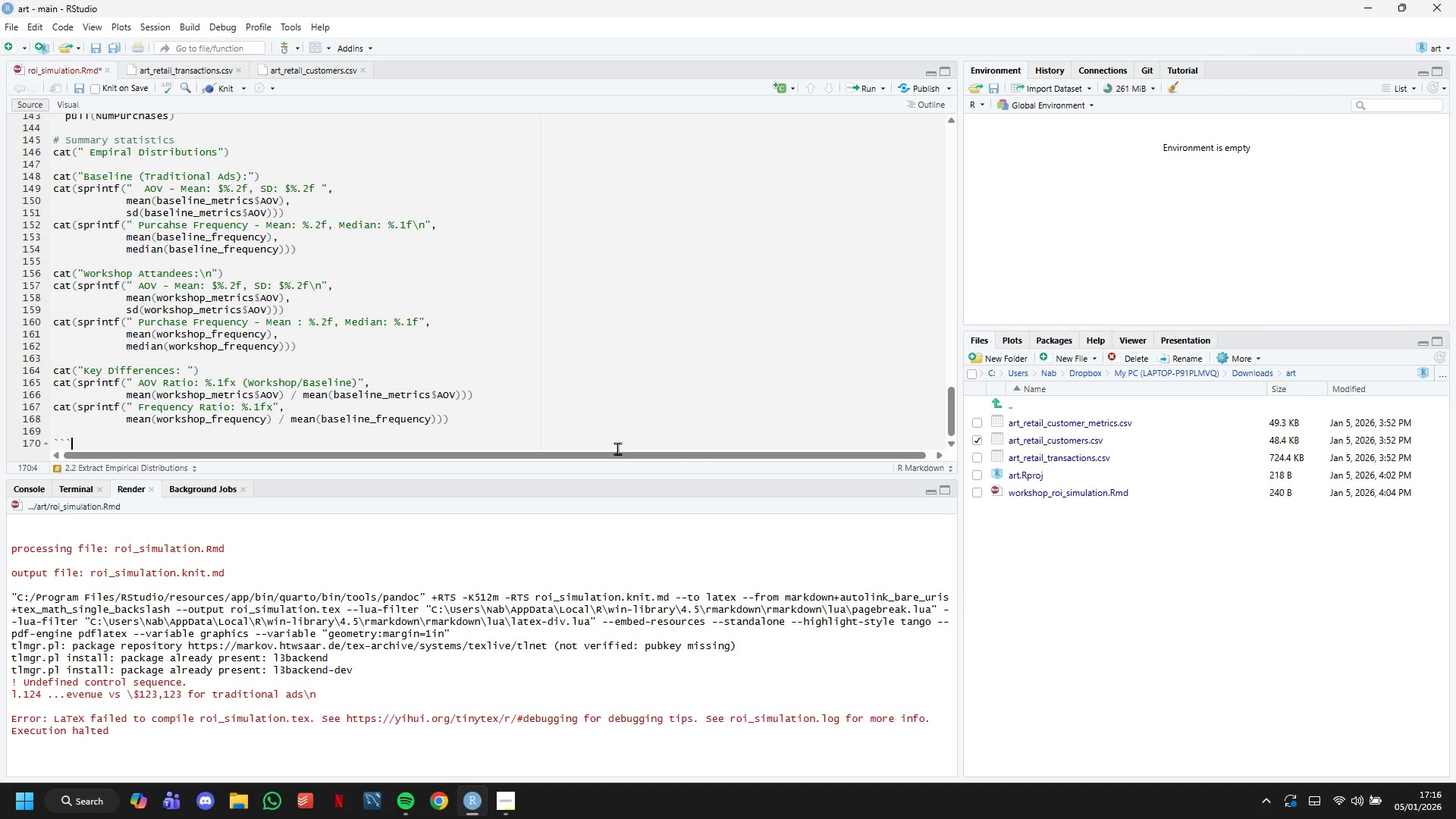 
key(Backquote)
 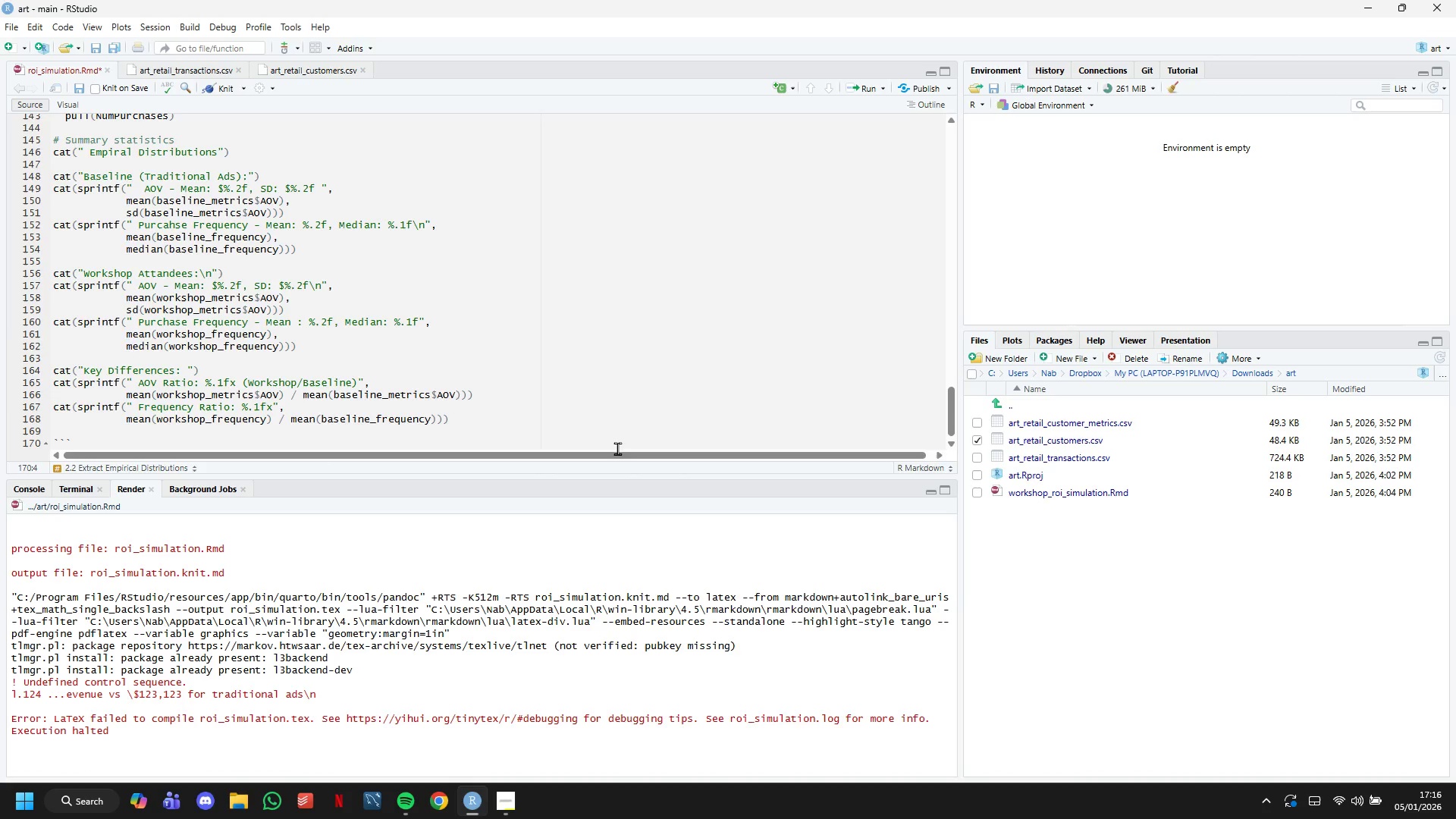 
key(ArrowUp)
 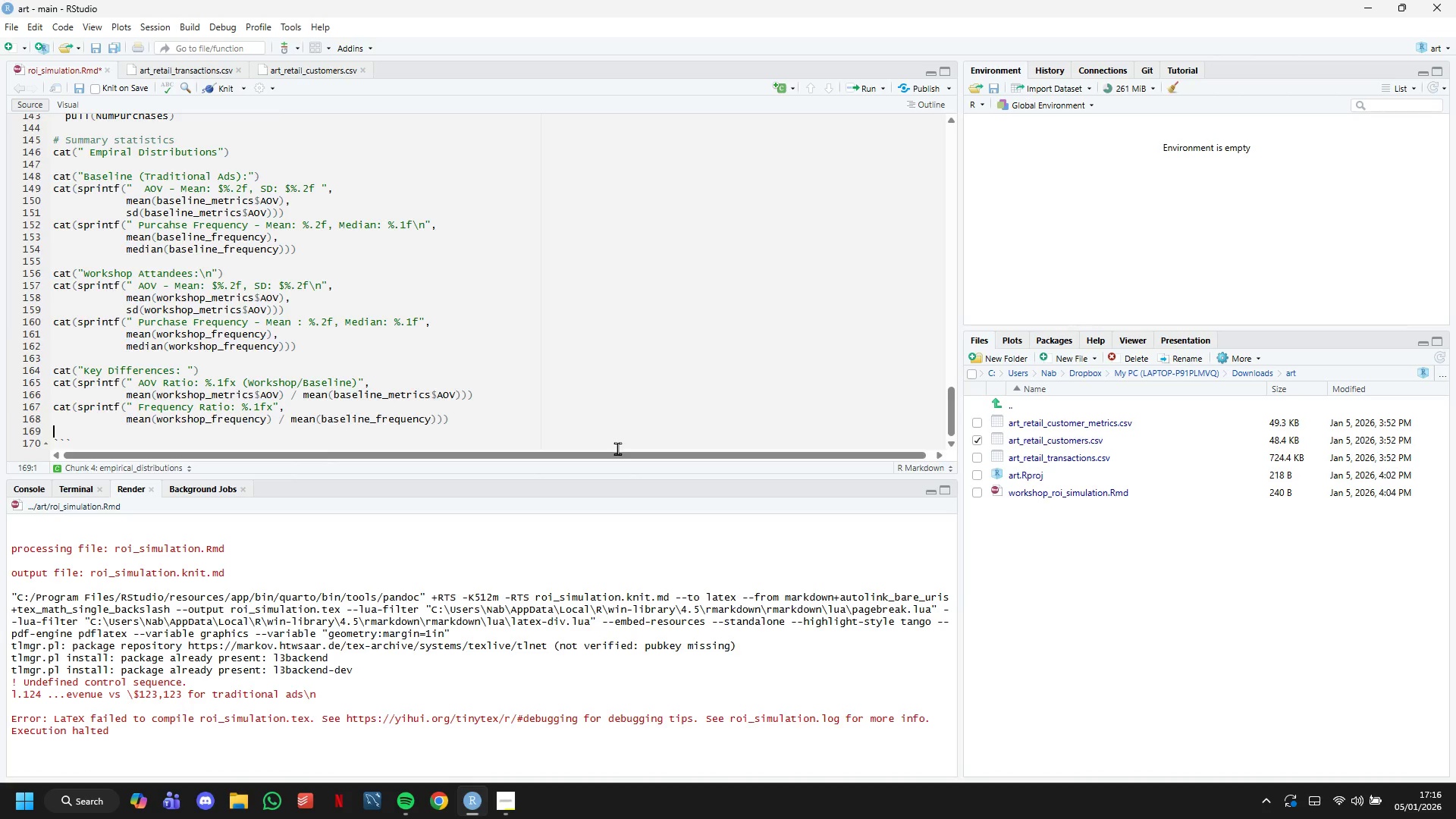 
key(Backspace)
 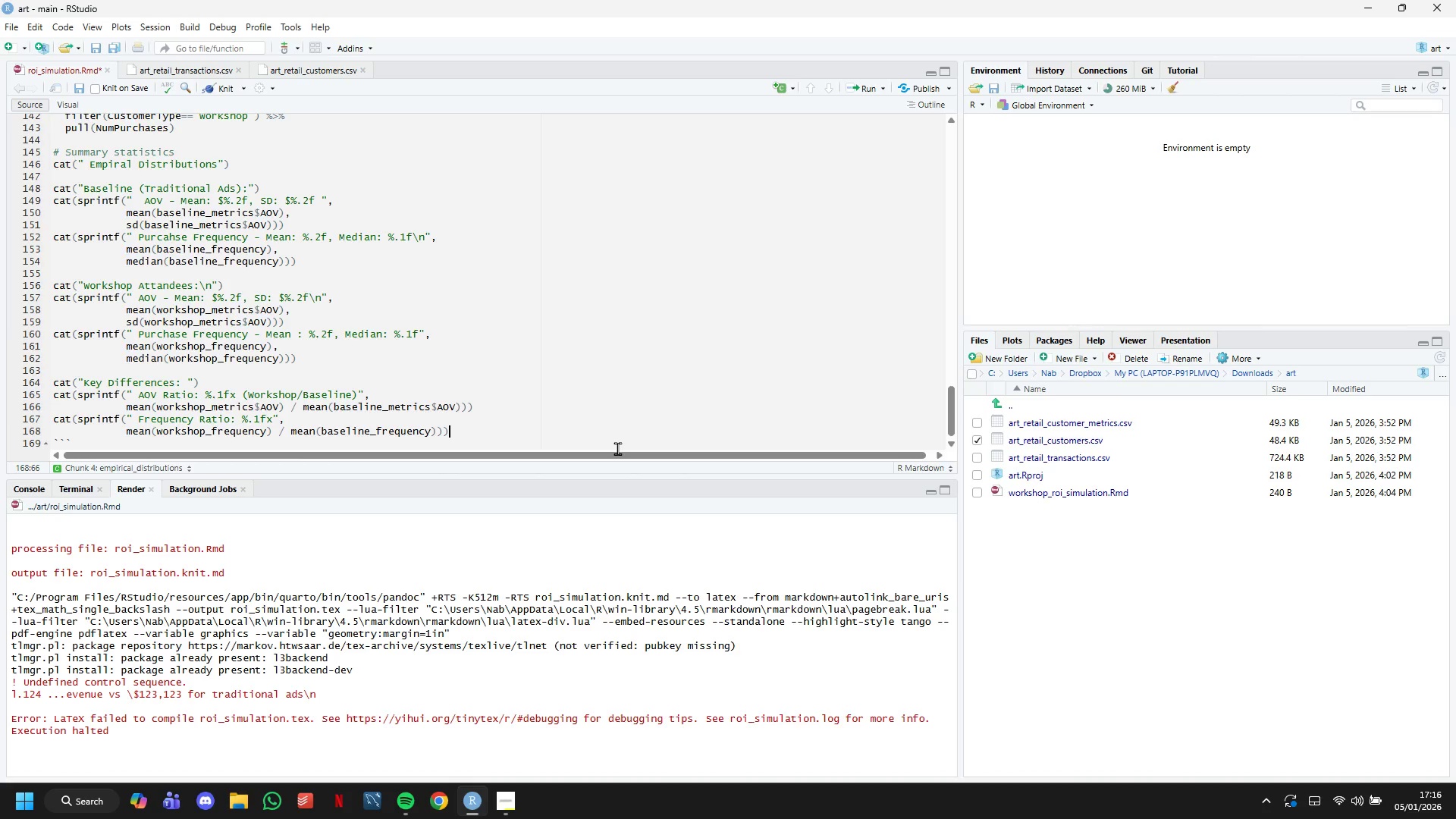 
hold_key(key=ArrowUp, duration=1.42)
 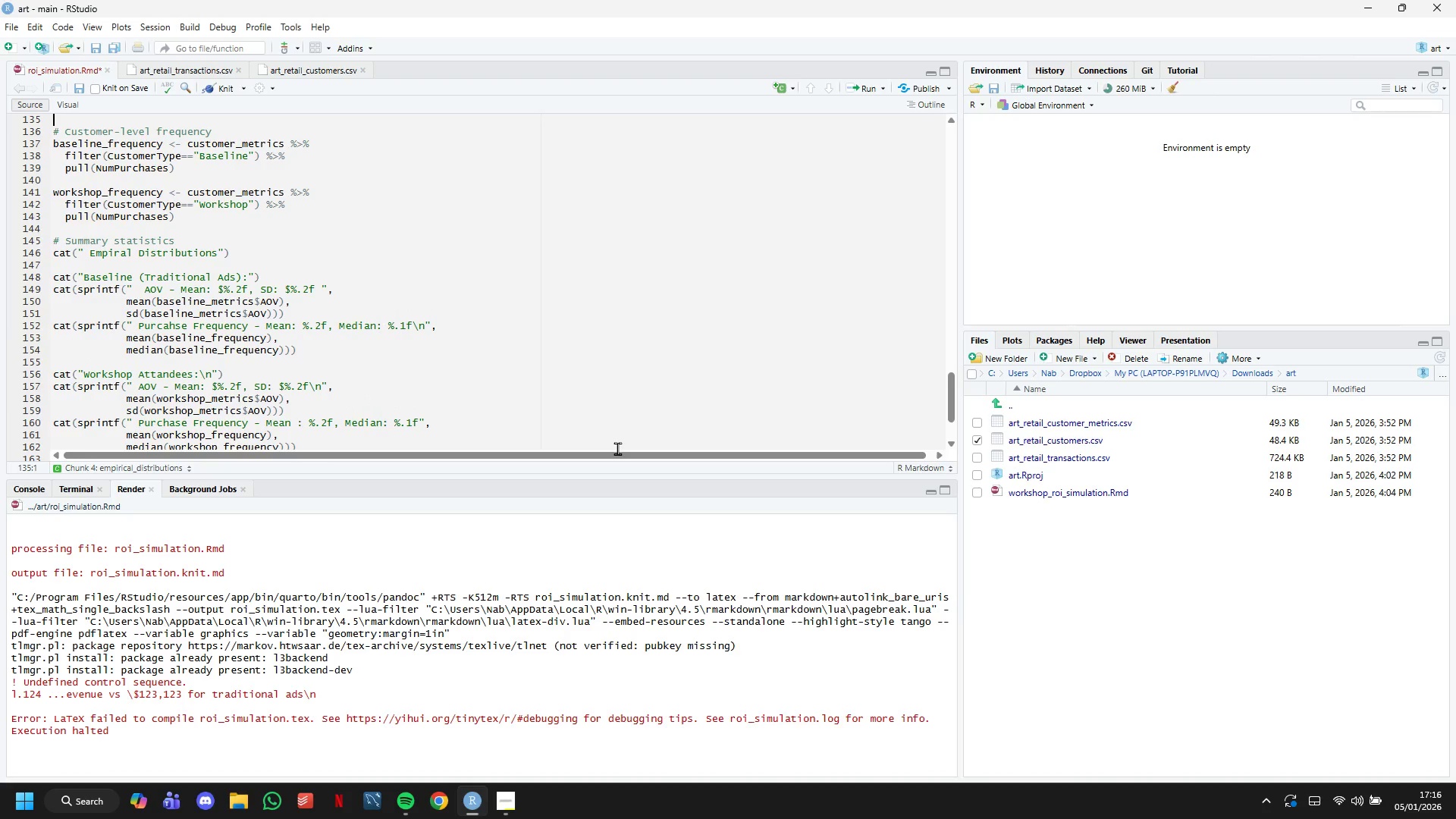 
hold_key(key=ArrowUp, duration=0.69)
 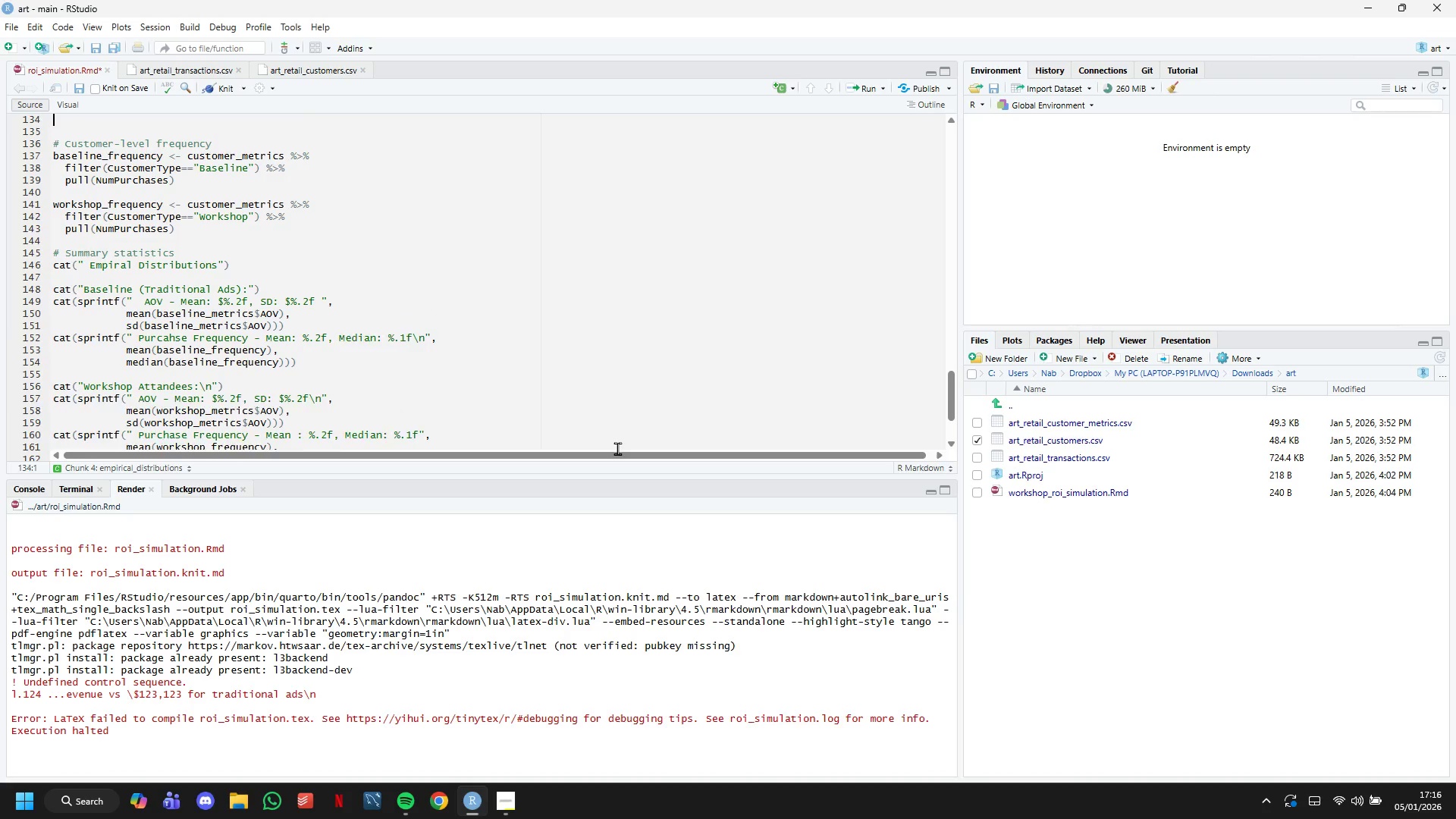 
key(ArrowUp)
 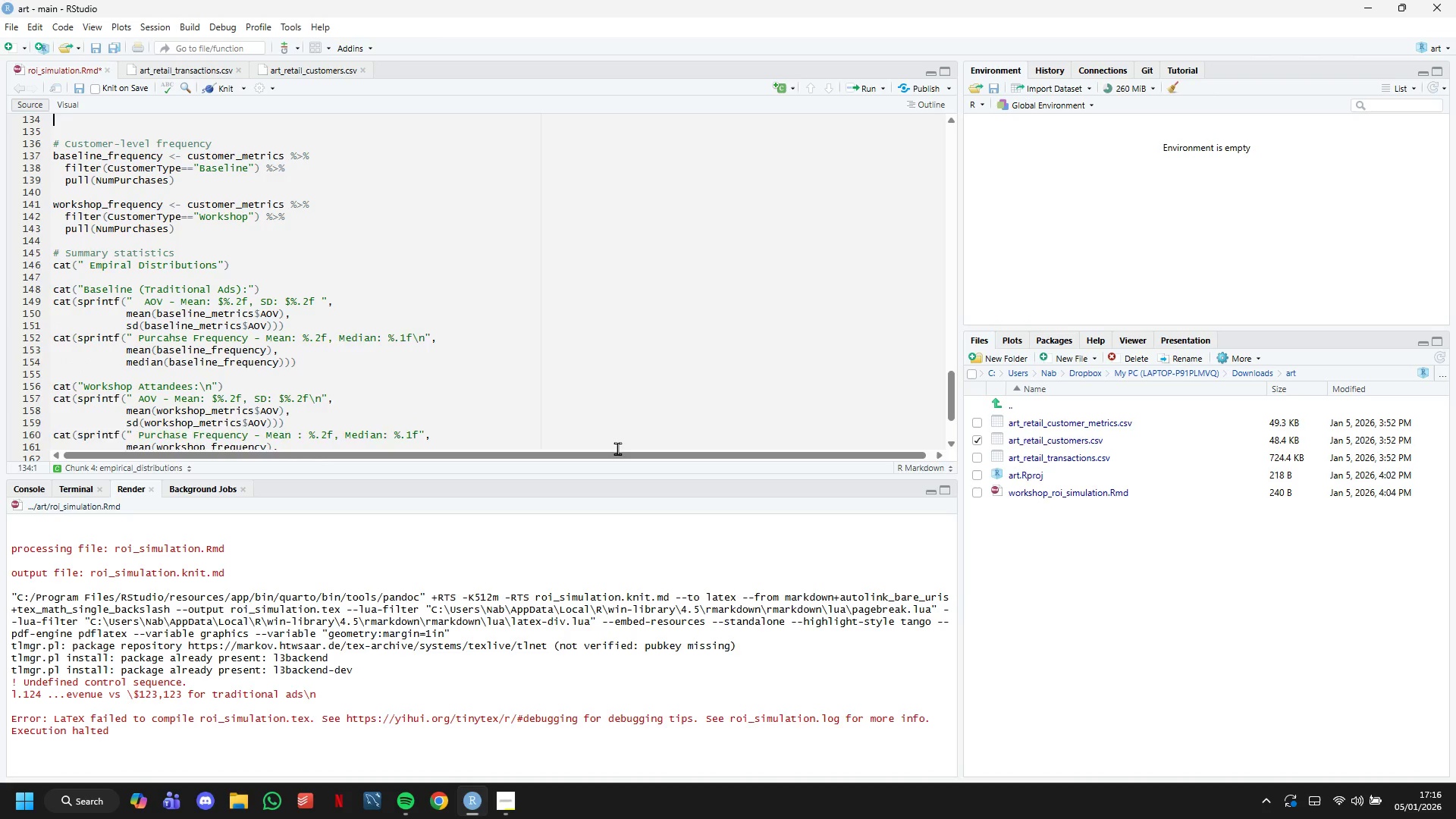 
key(ArrowUp)
 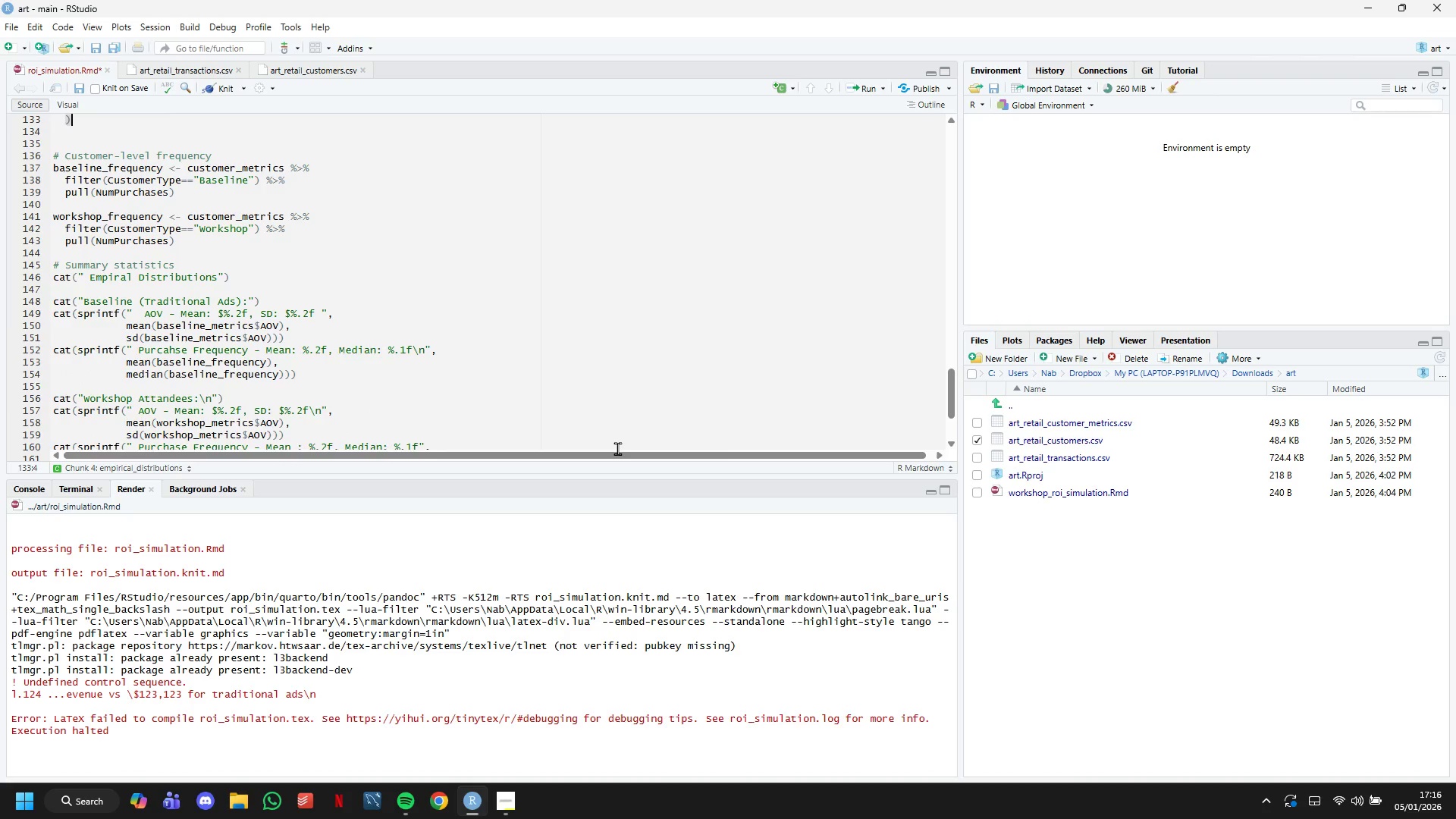 
key(ArrowUp)
 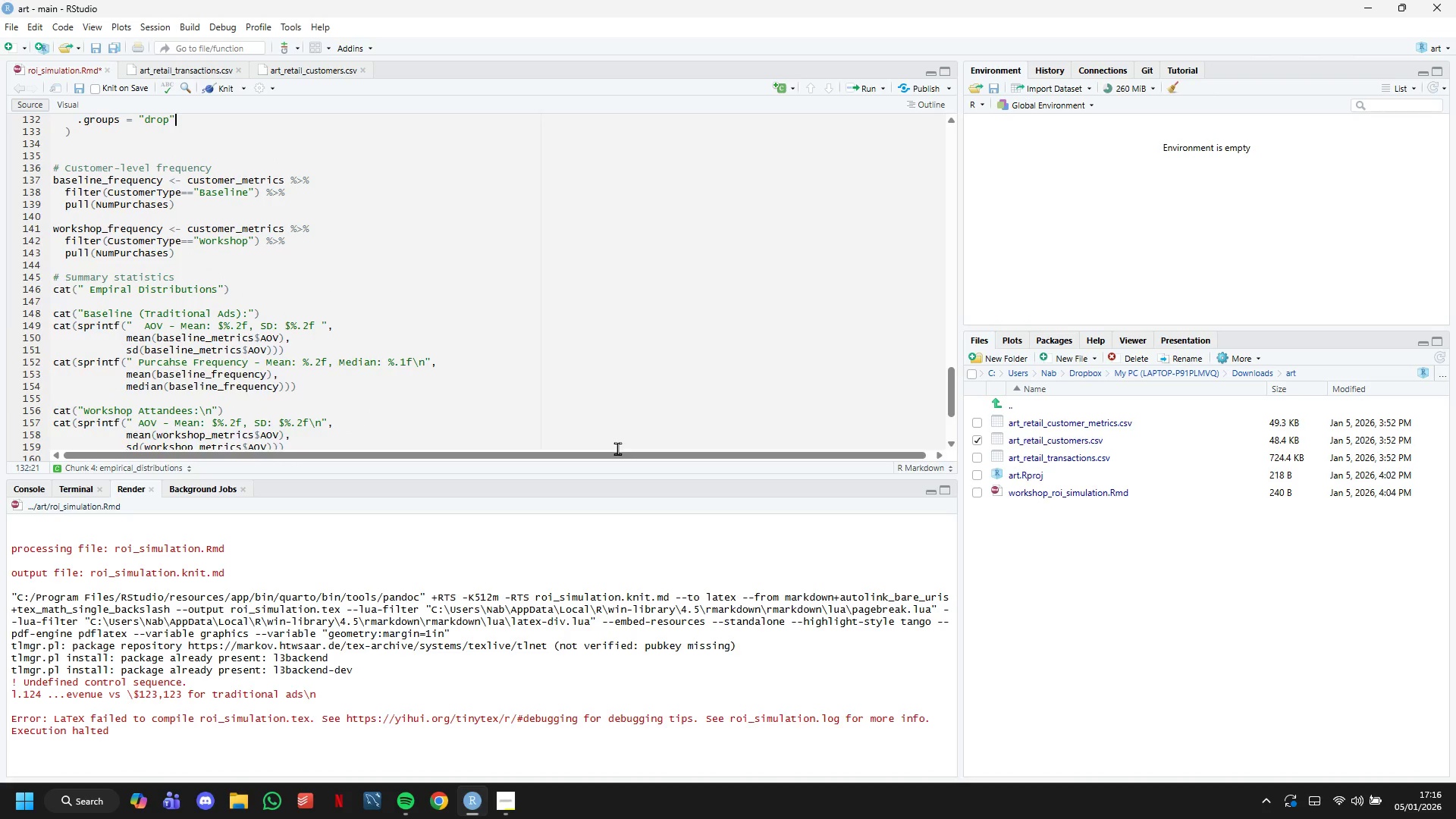 
key(ArrowUp)
 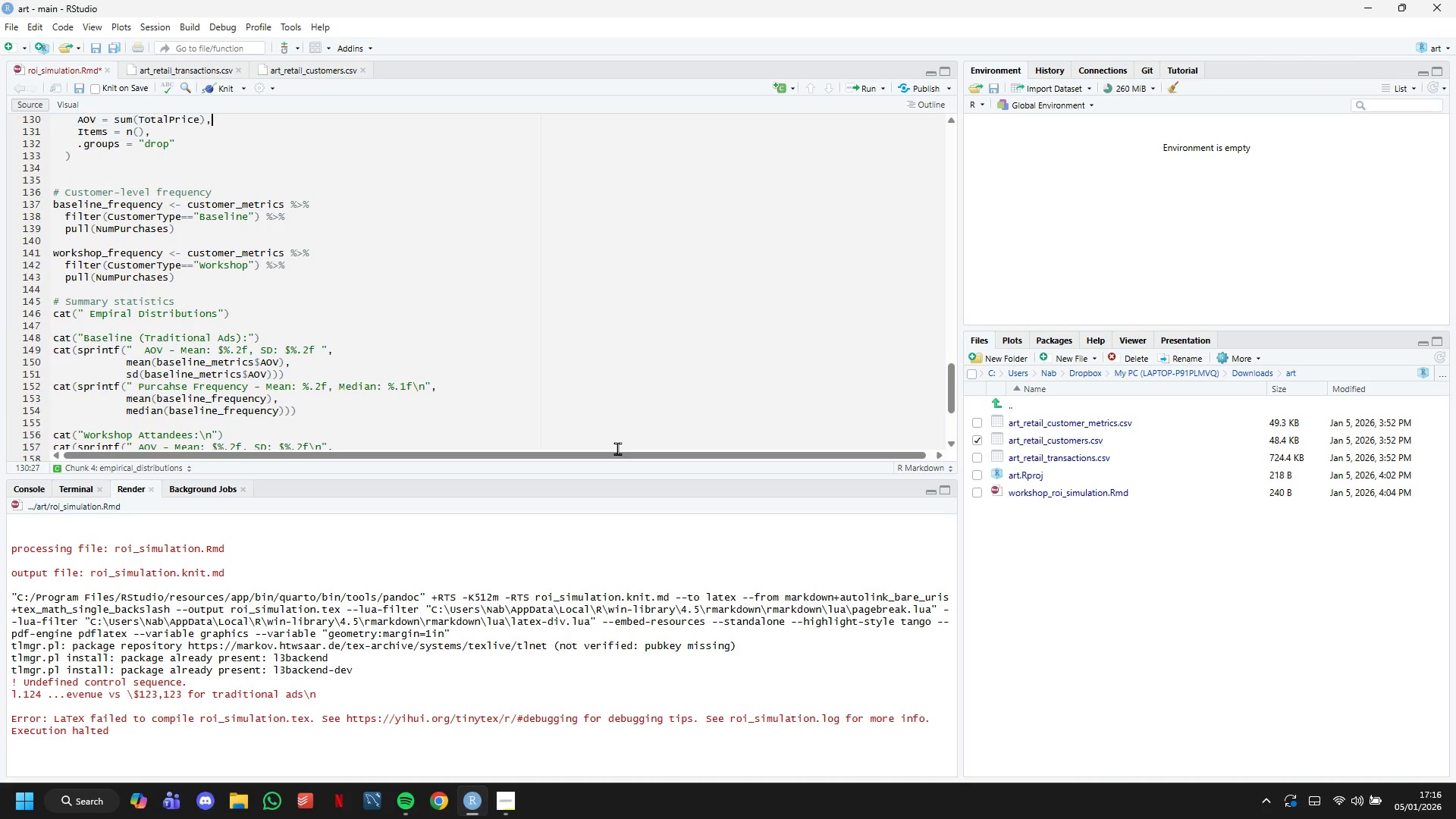 
key(ArrowUp)
 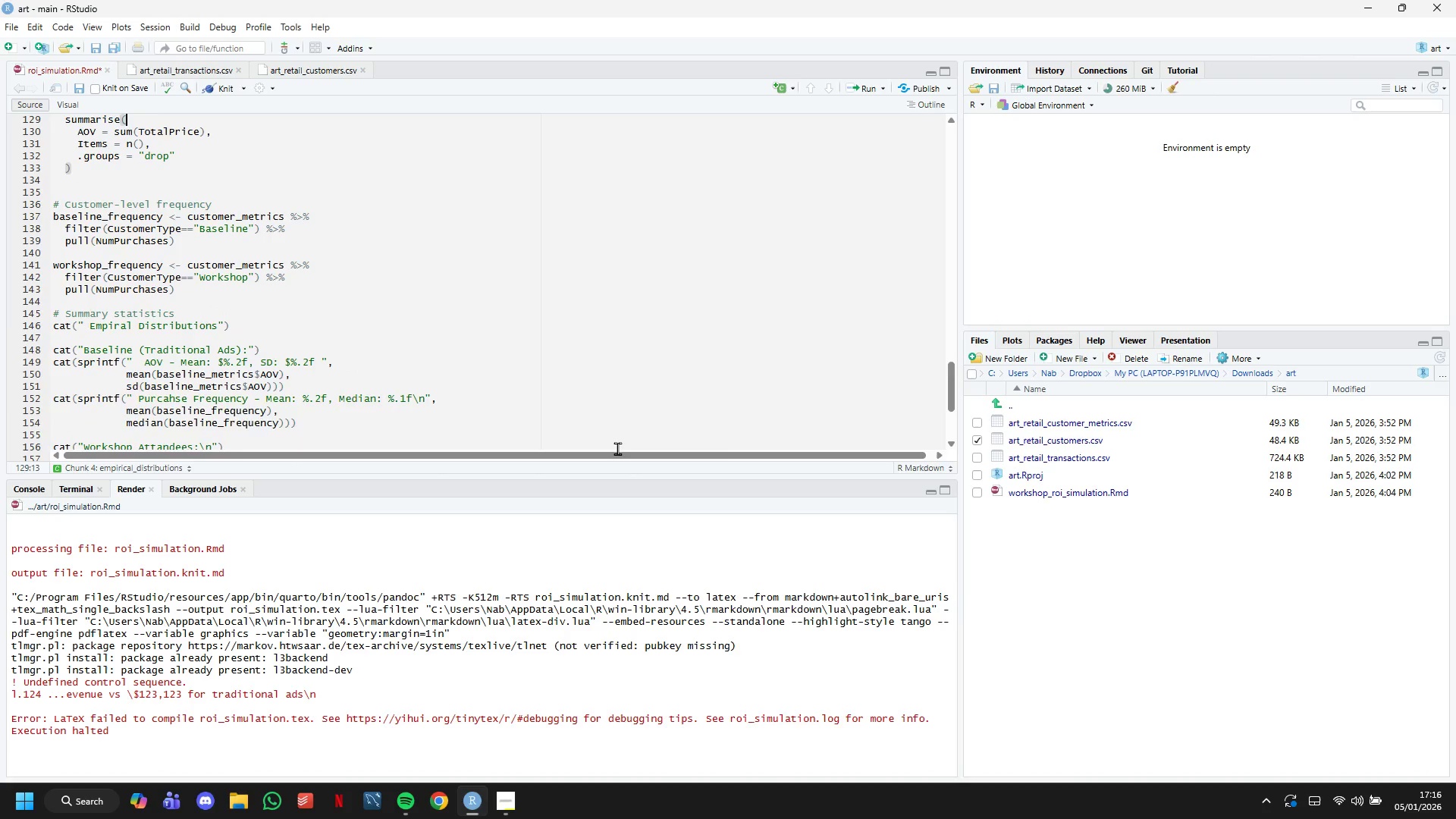 
key(ArrowUp)
 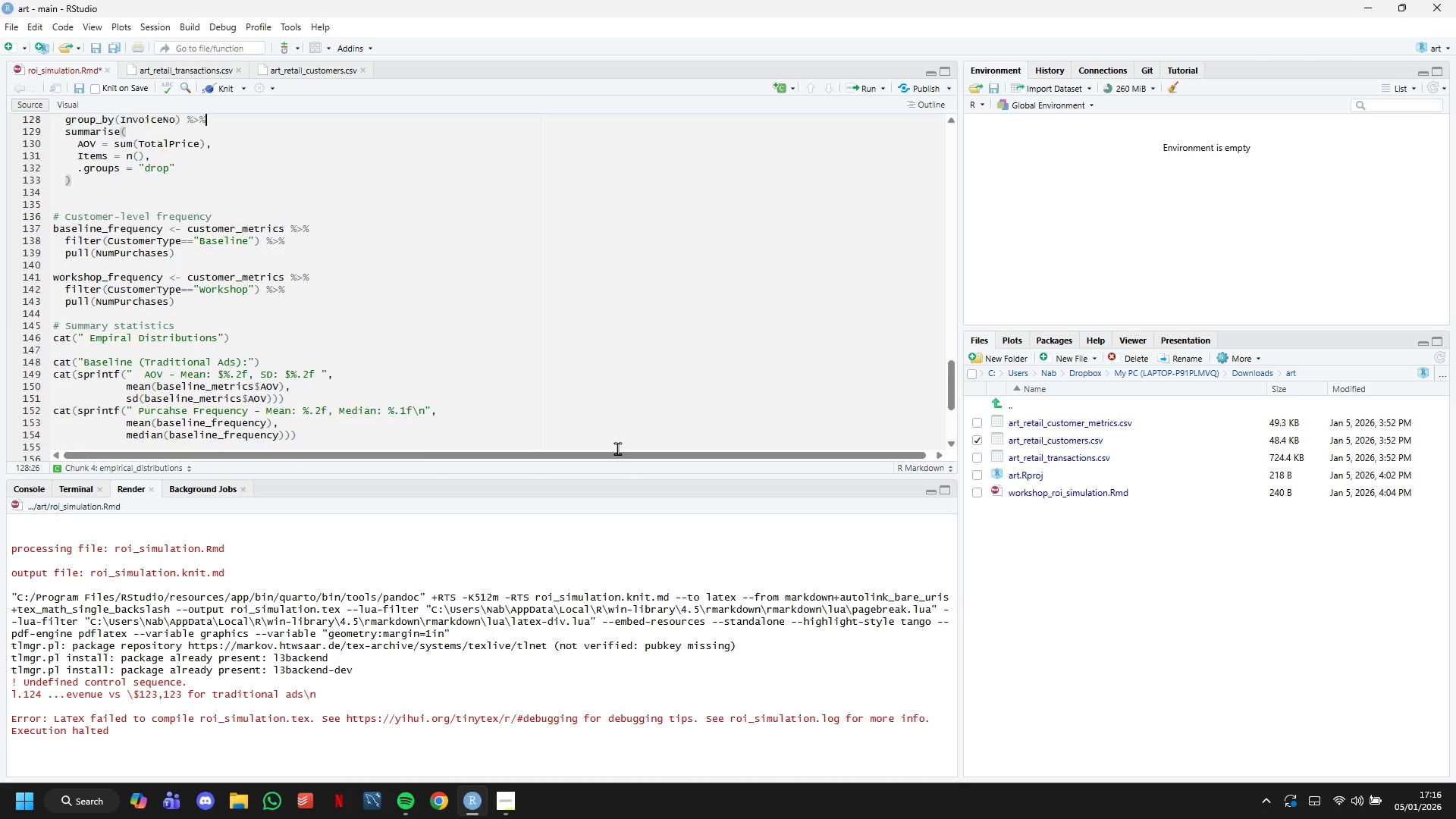 
key(ArrowUp)
 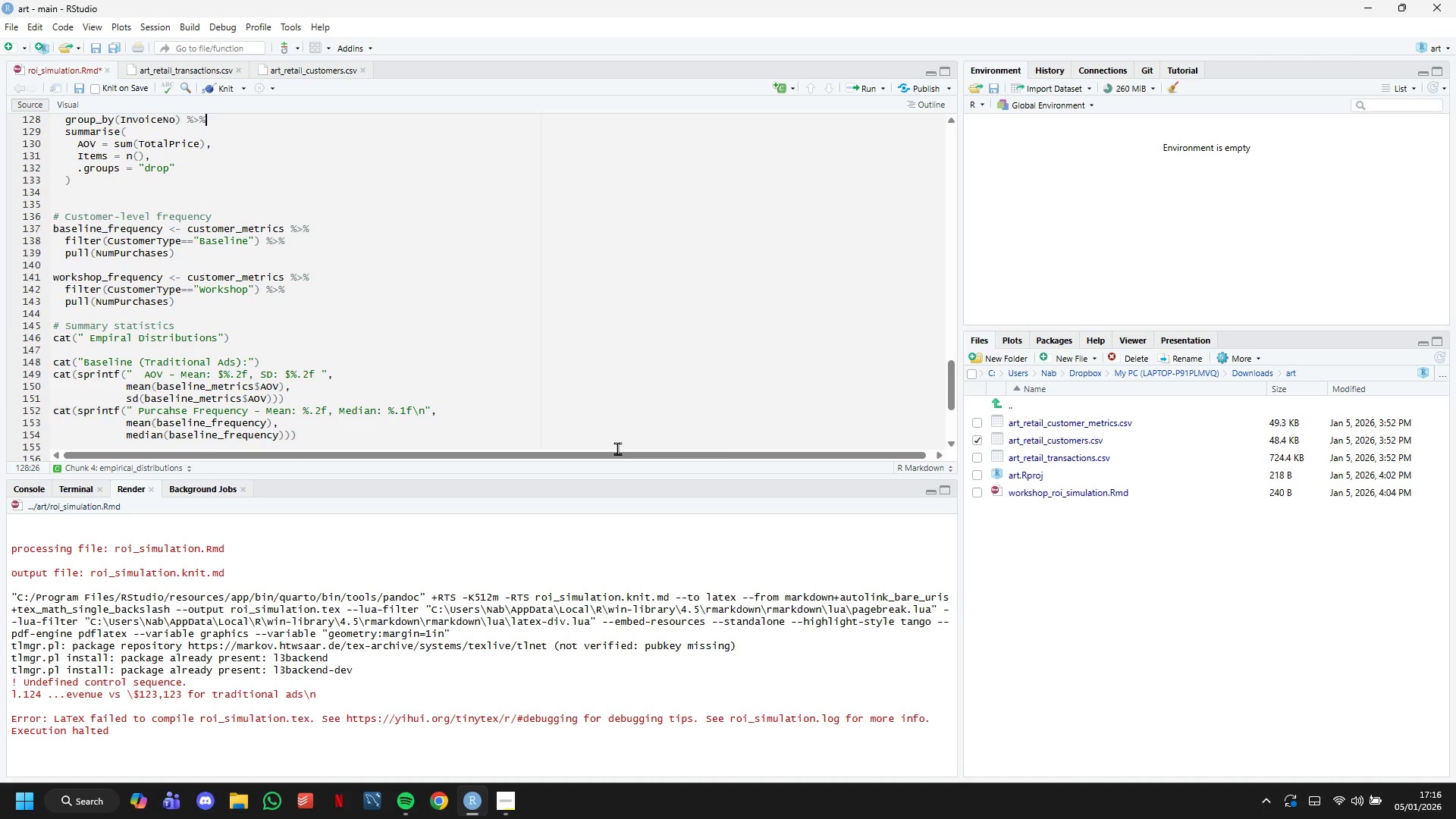 
key(ArrowUp)
 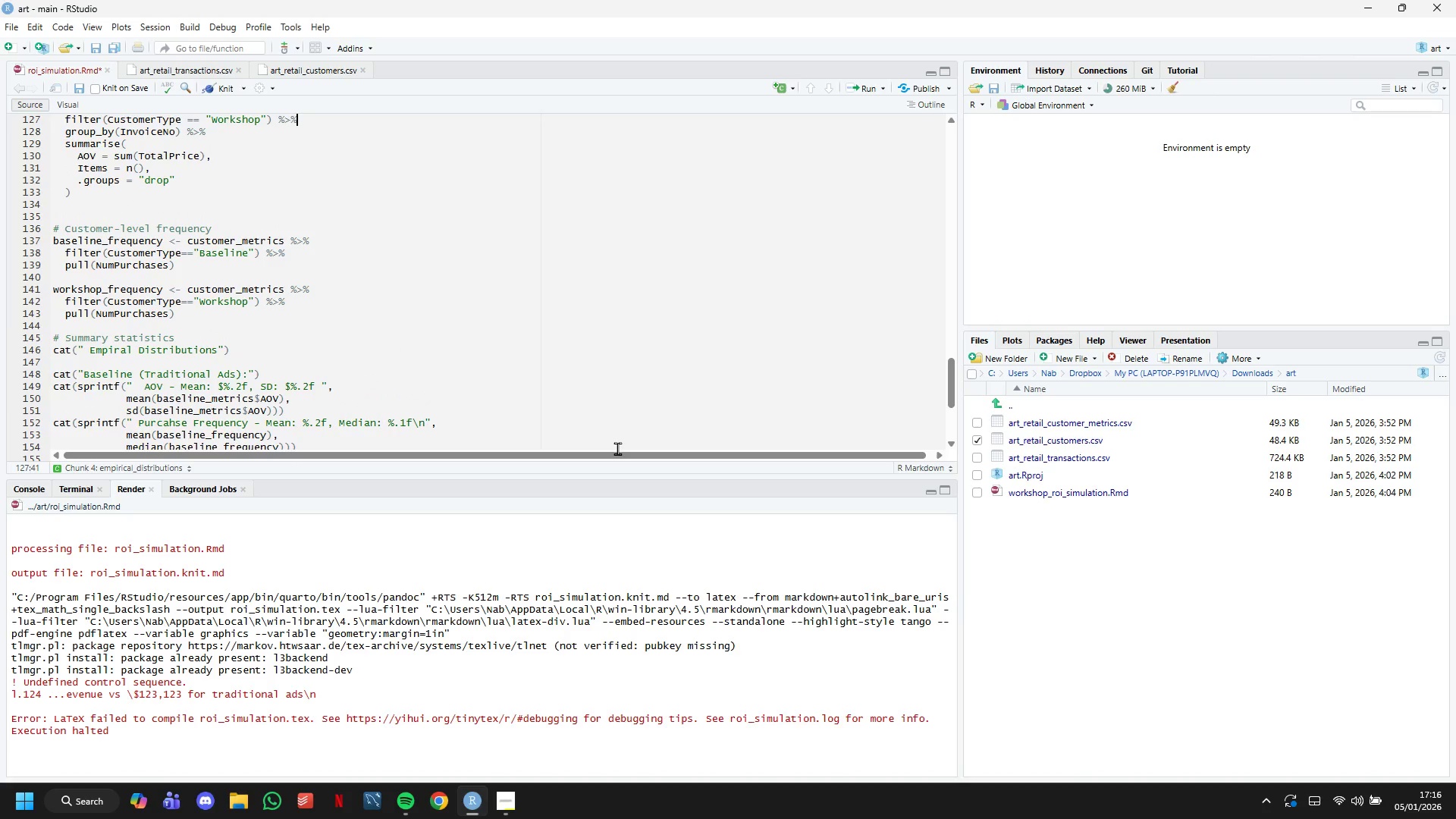 
key(ArrowUp)
 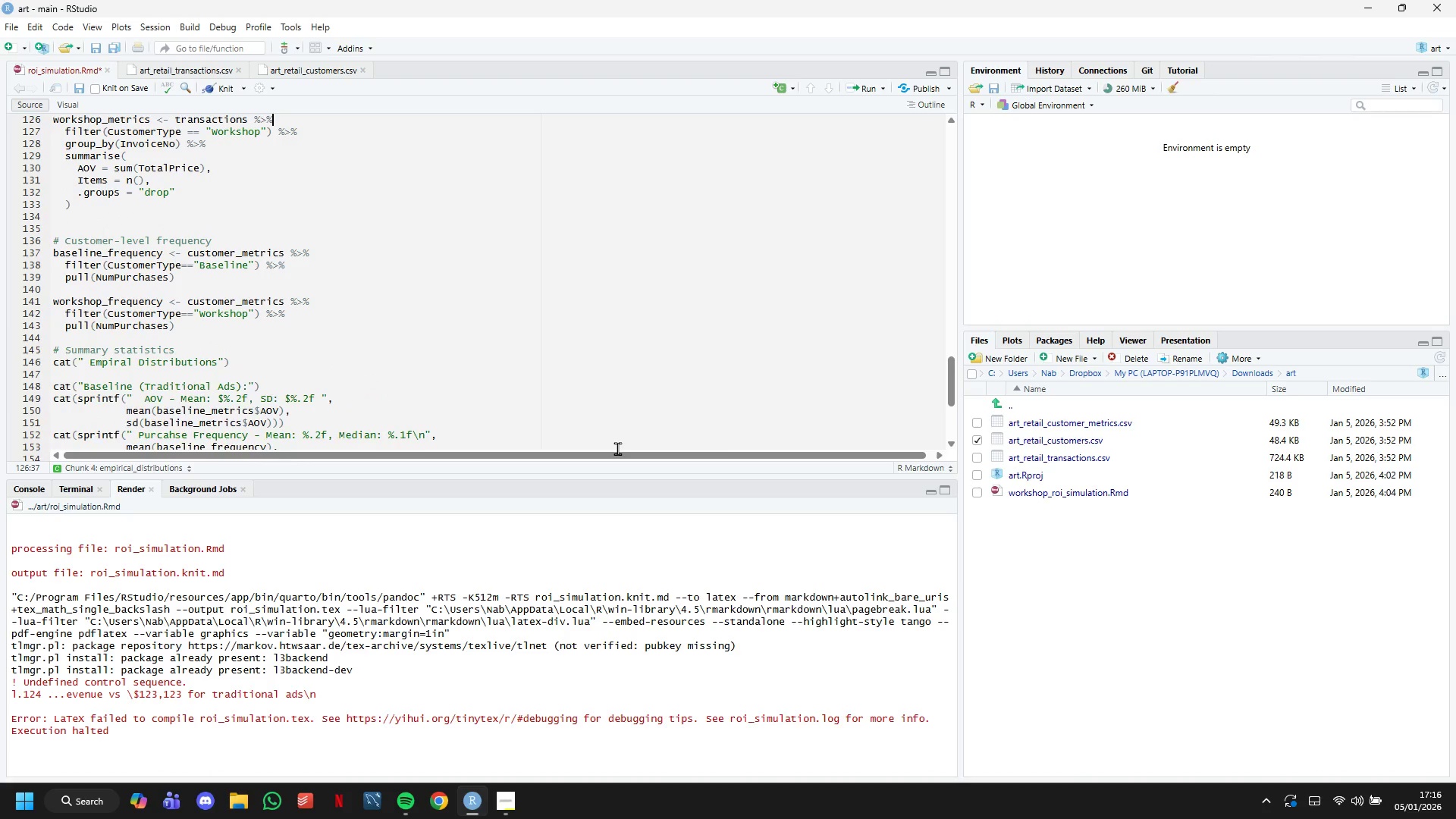 
key(ArrowUp)
 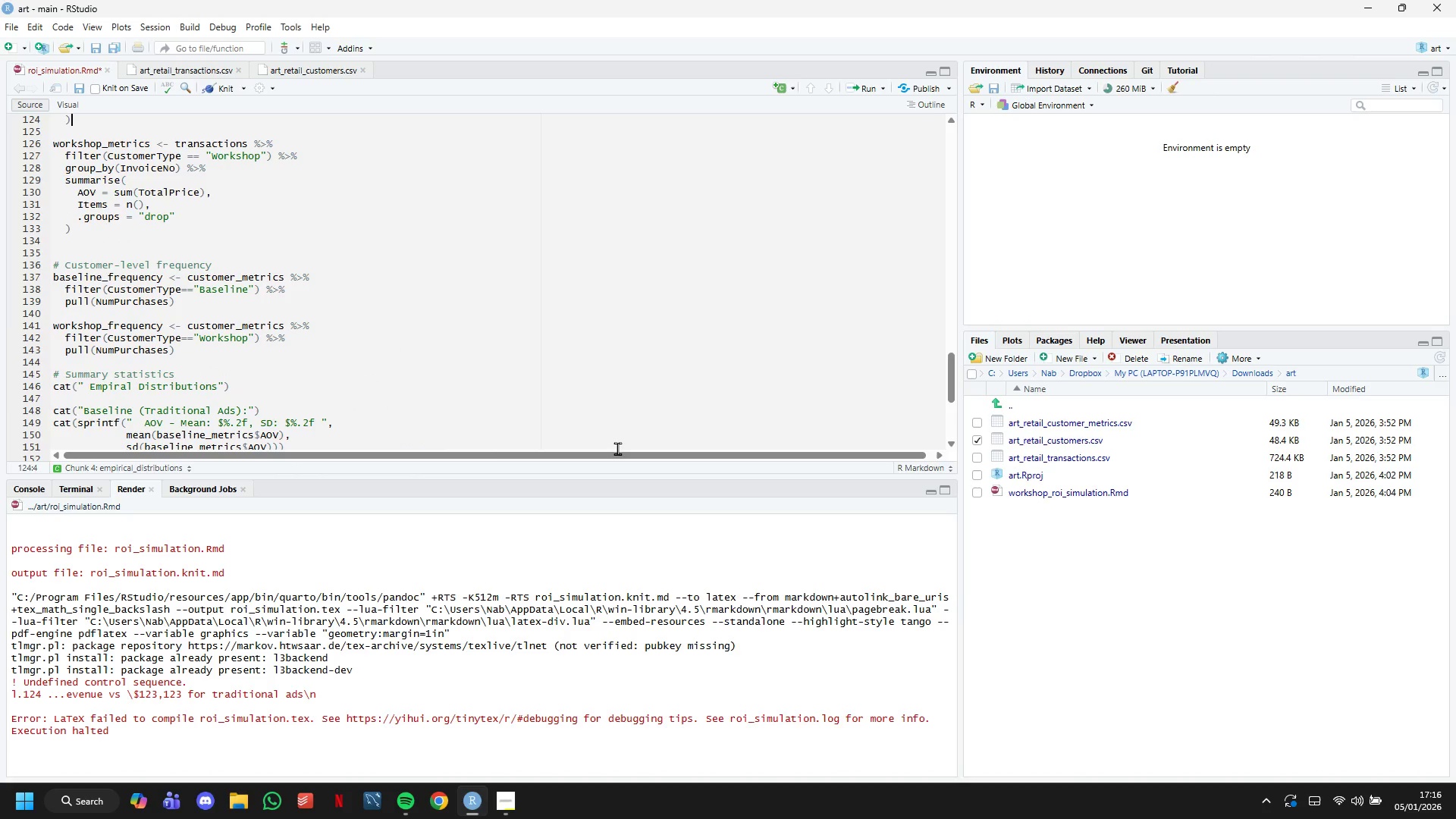 
key(ArrowUp)
 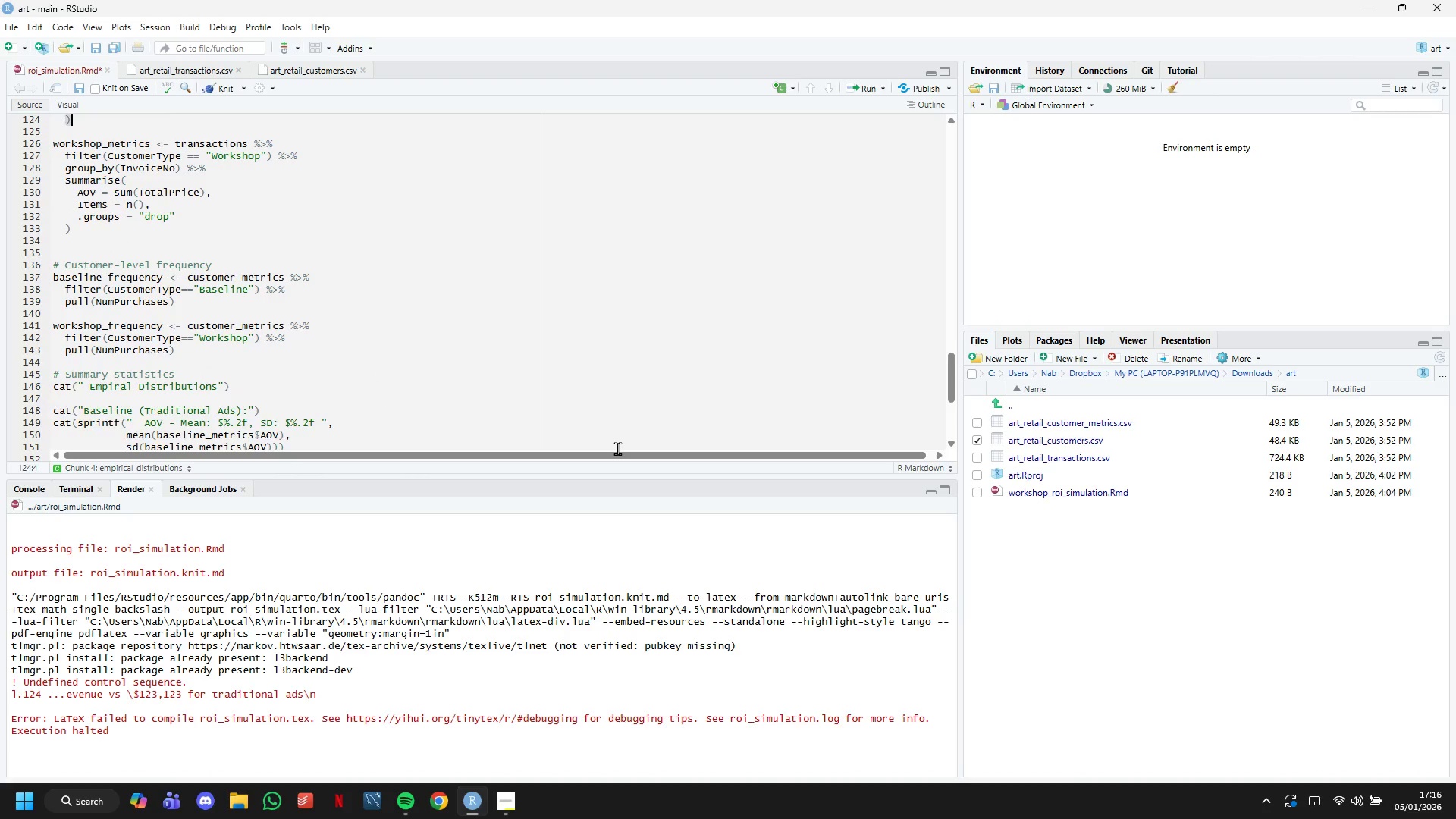 
key(ArrowUp)
 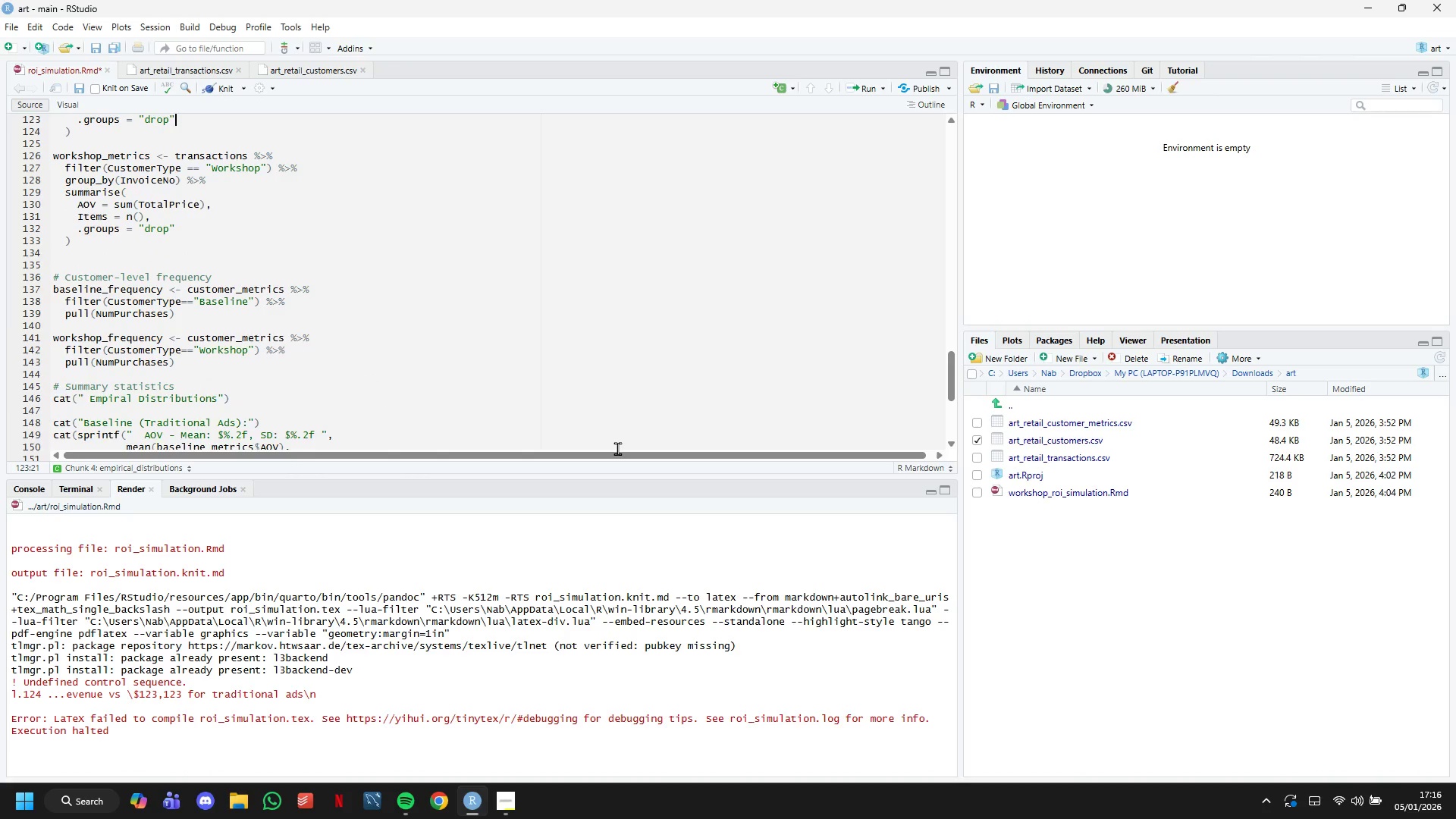 
key(ArrowUp)
 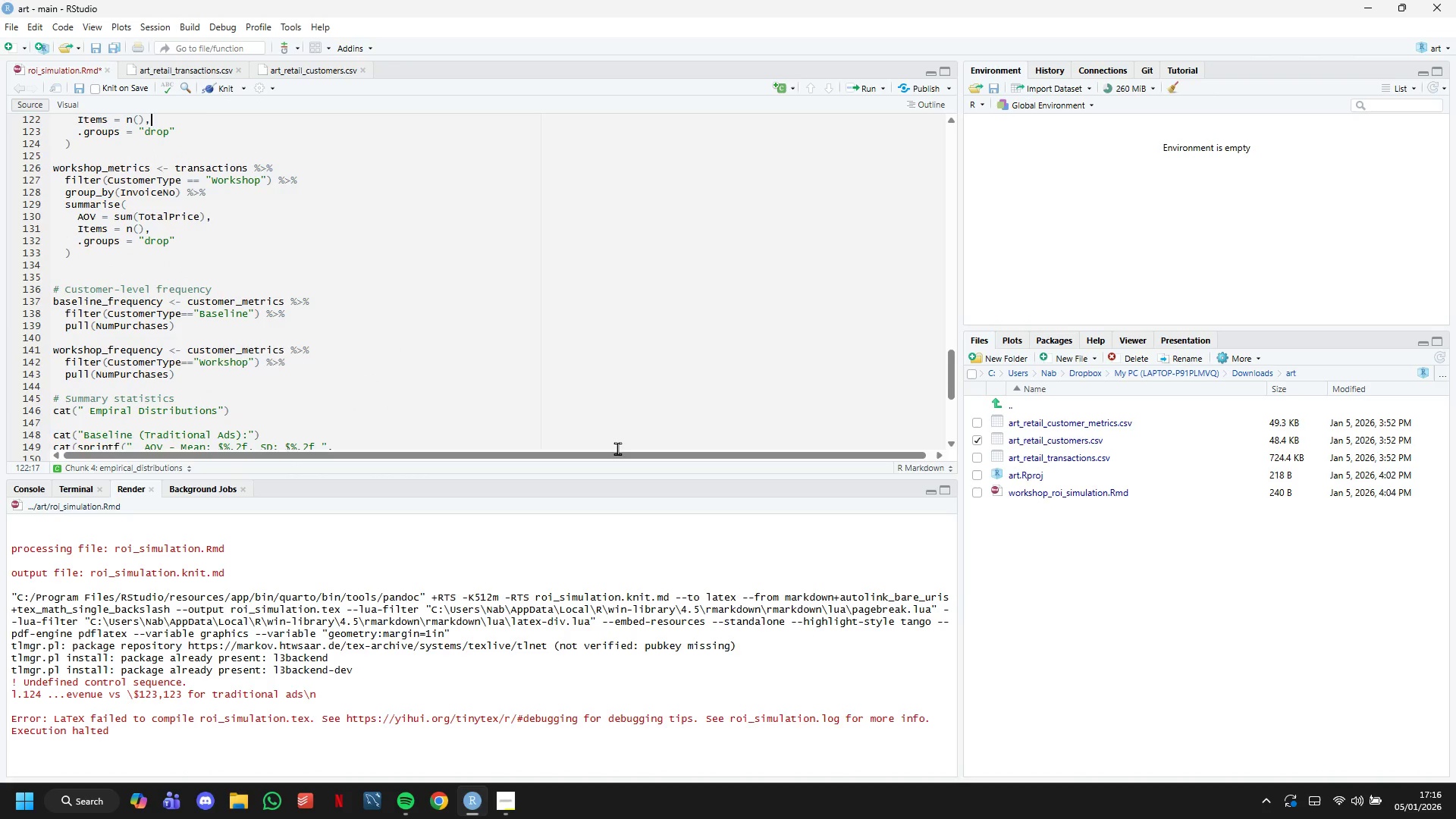 
key(ArrowUp)
 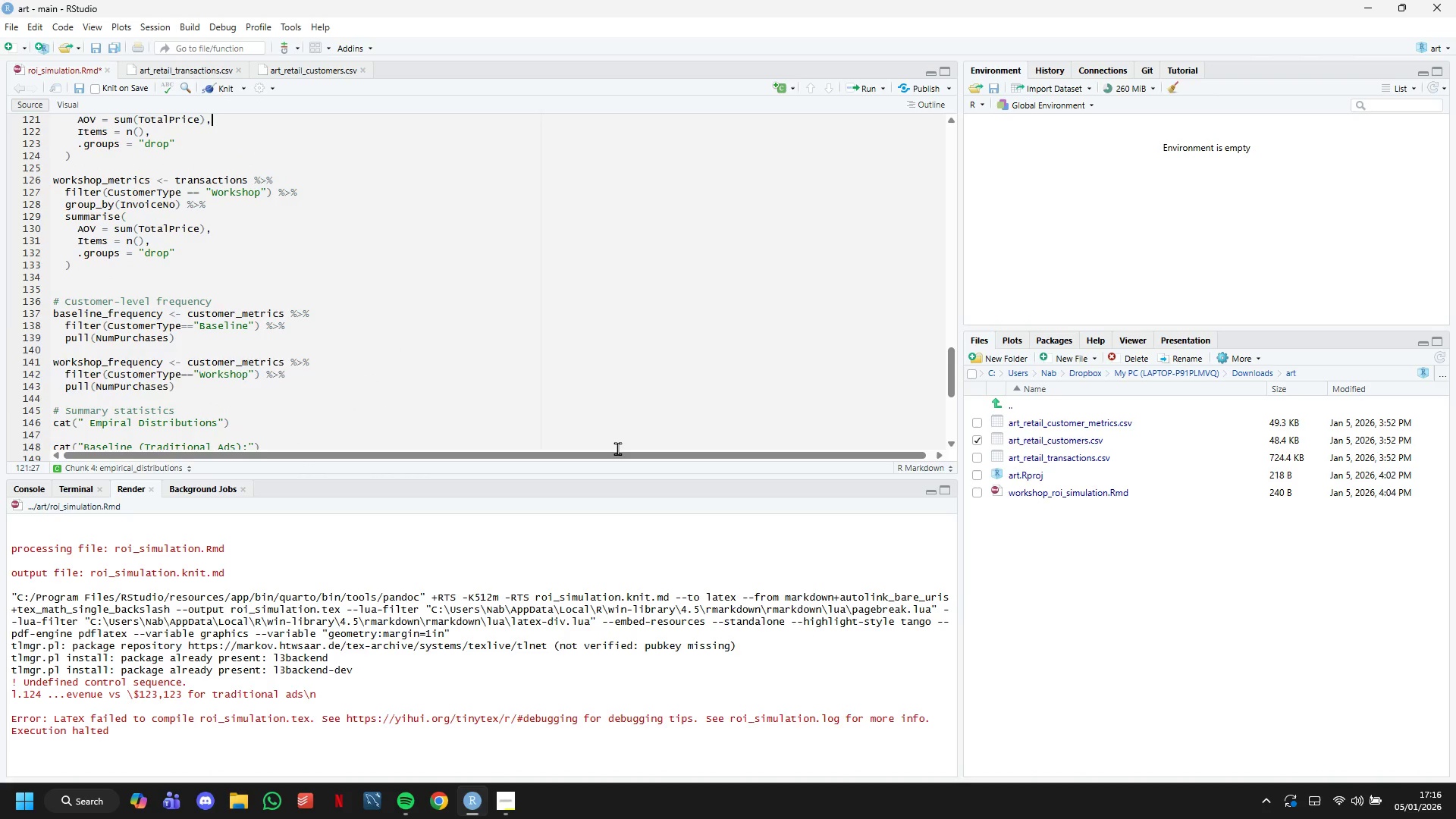 
key(ArrowUp)
 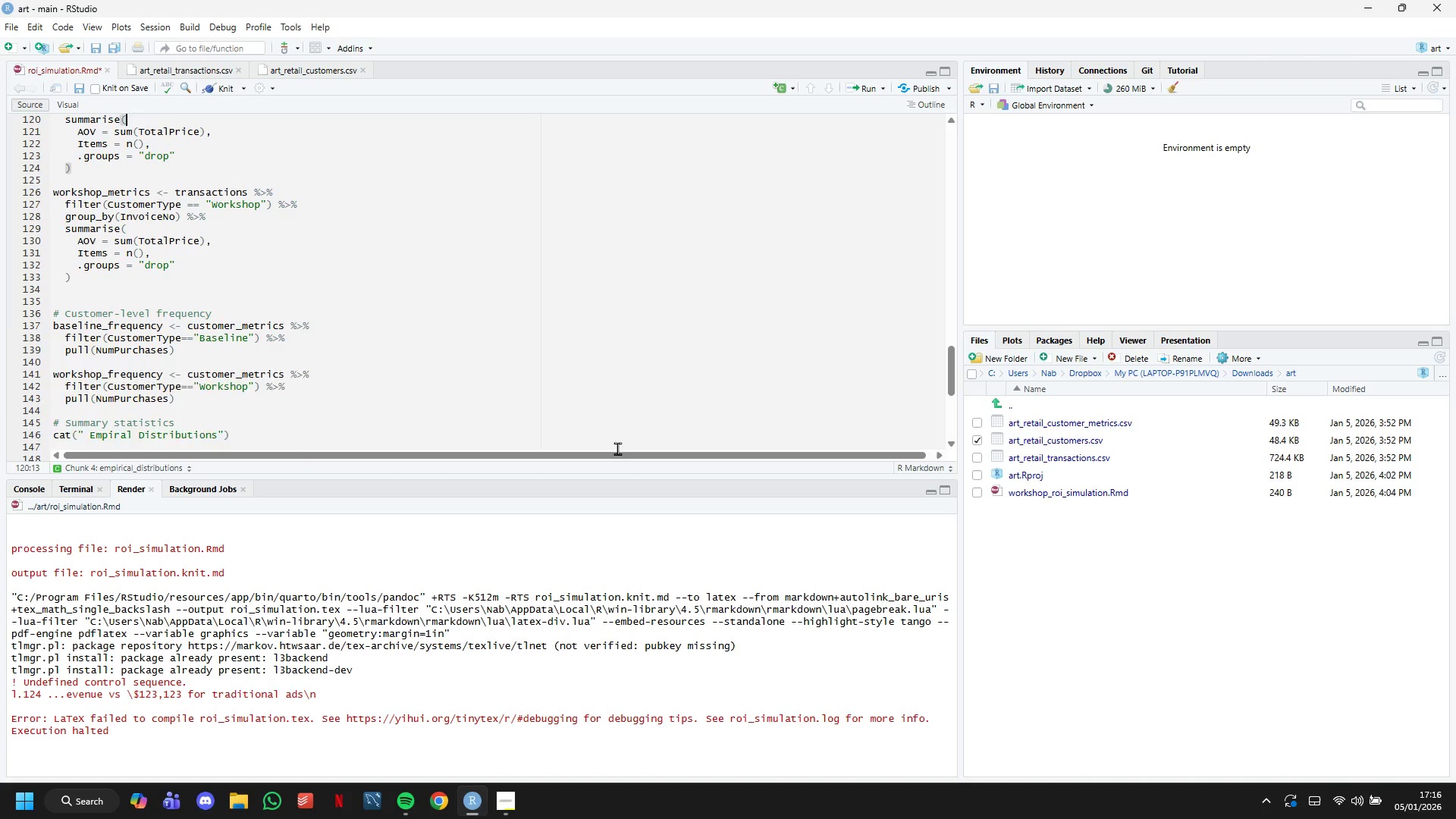 
key(ArrowUp)
 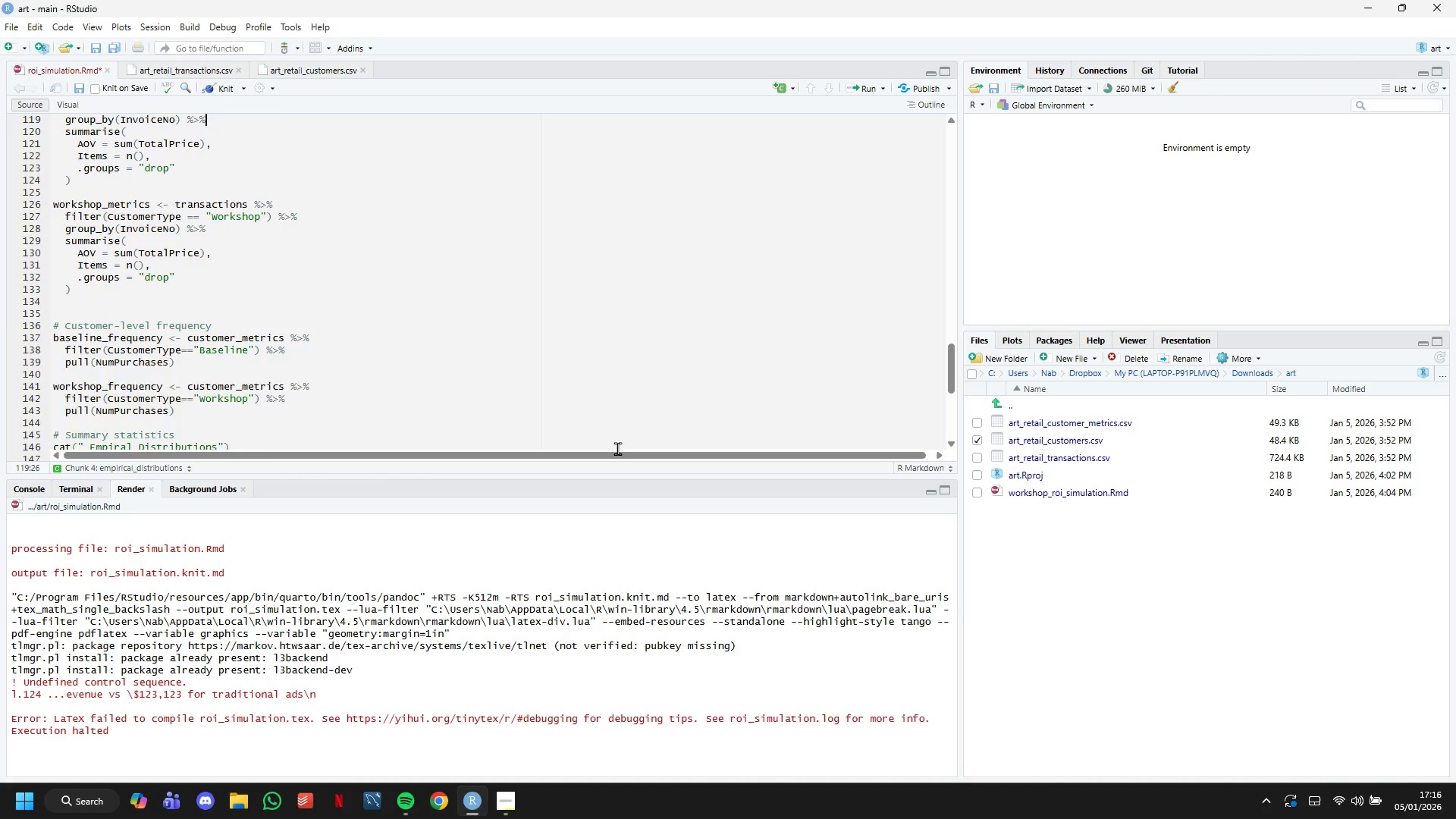 
key(ArrowUp)
 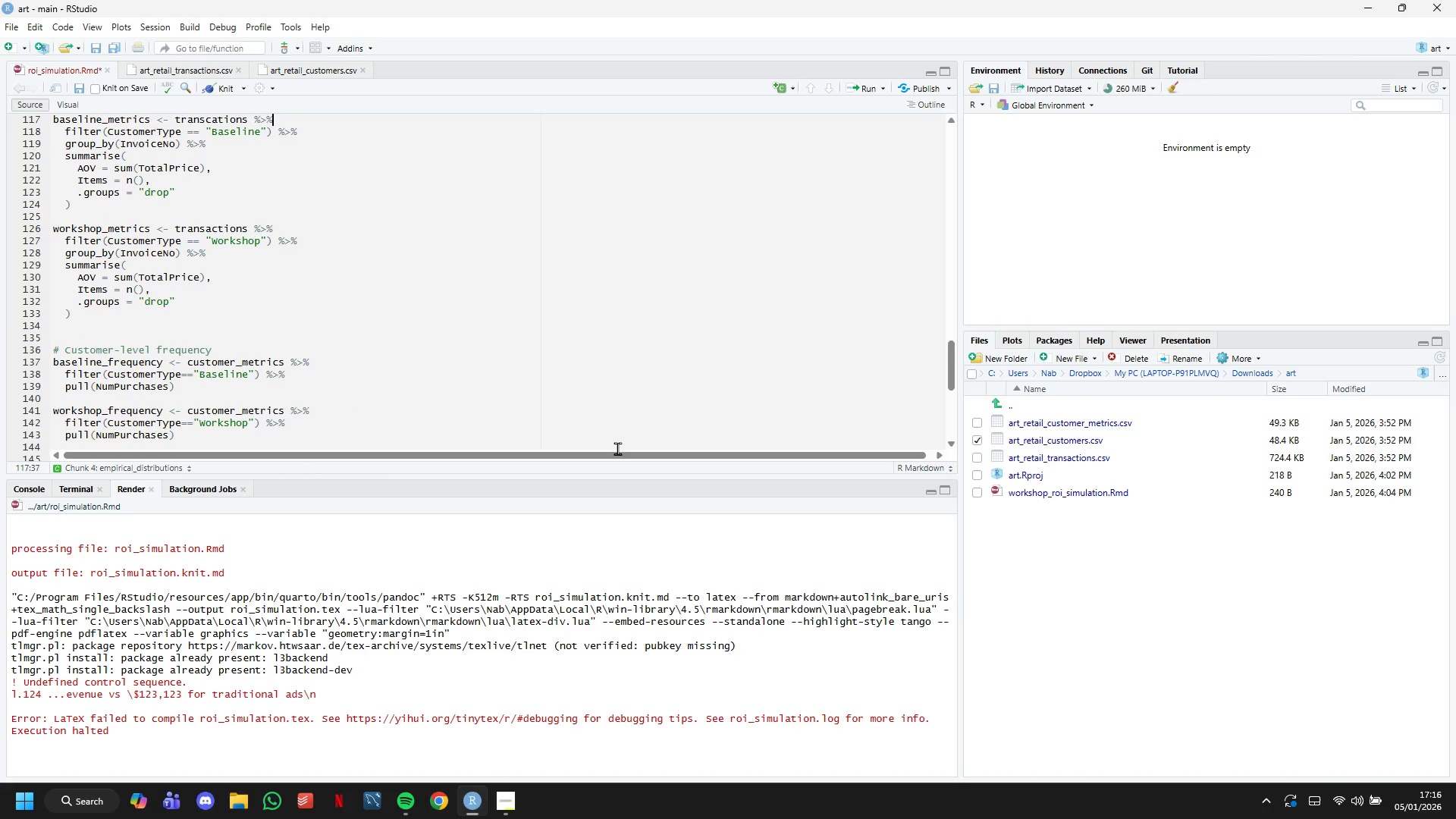 
key(ArrowUp)
 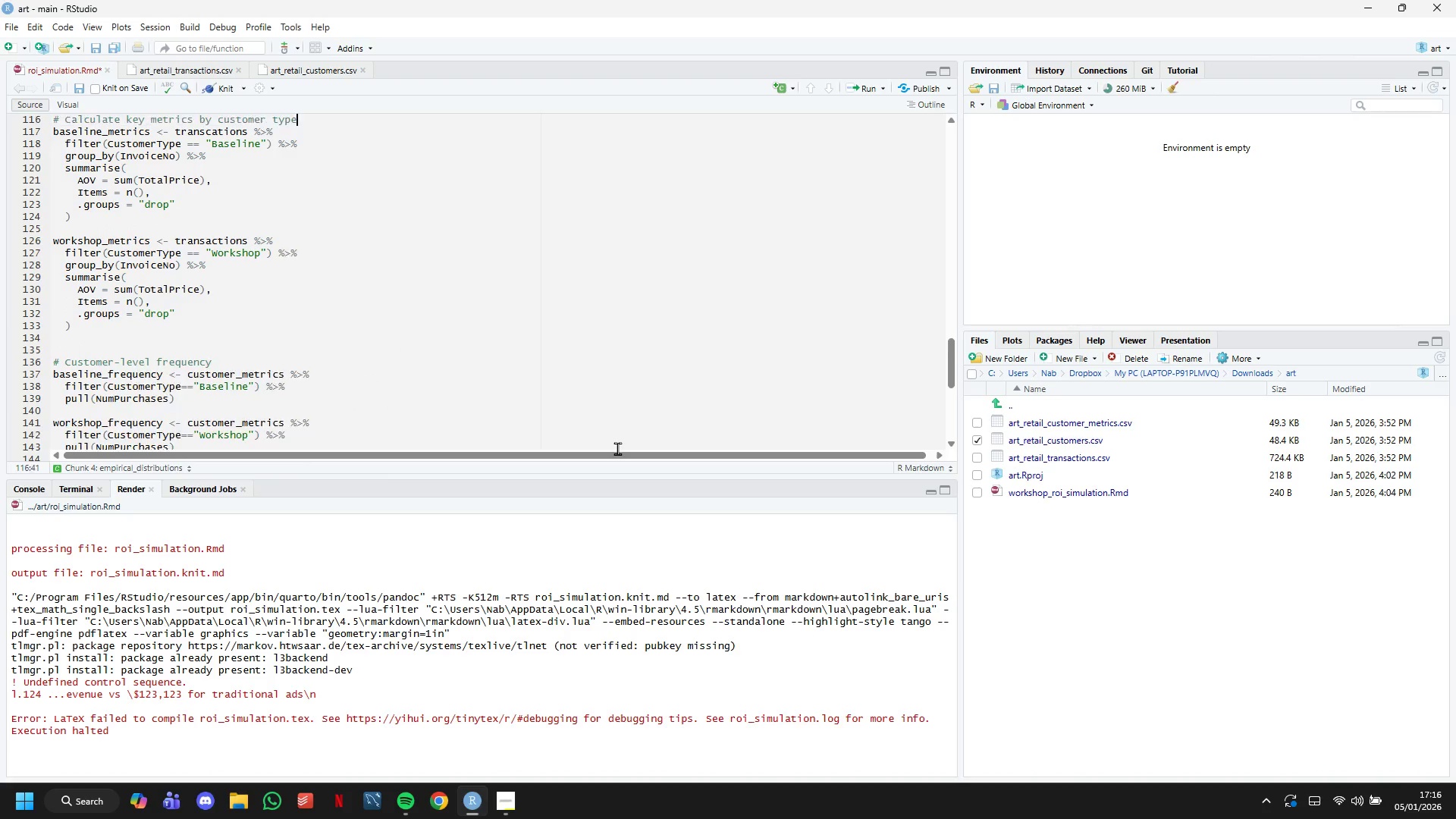 
key(ArrowUp)
 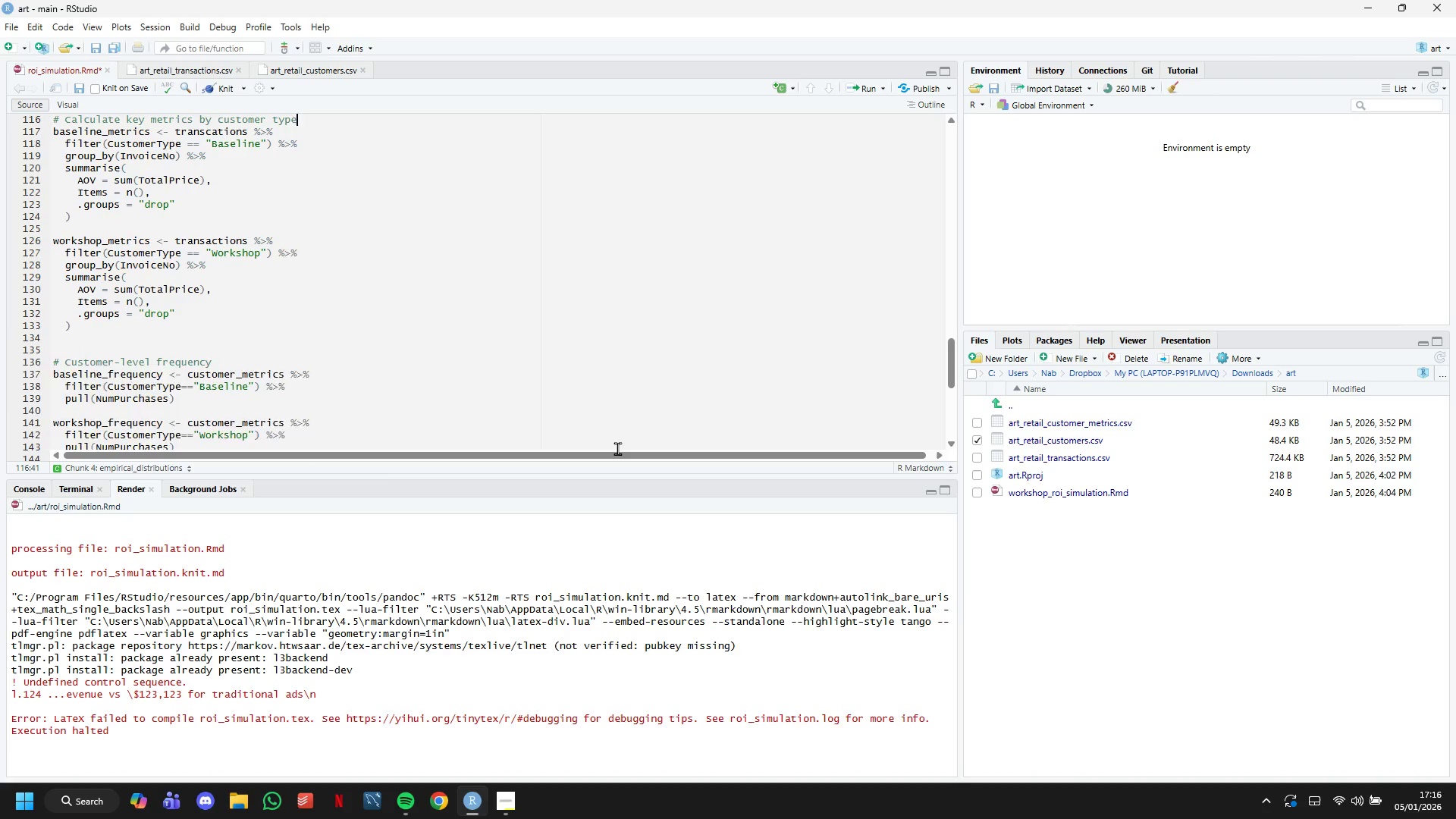 
key(ArrowUp)
 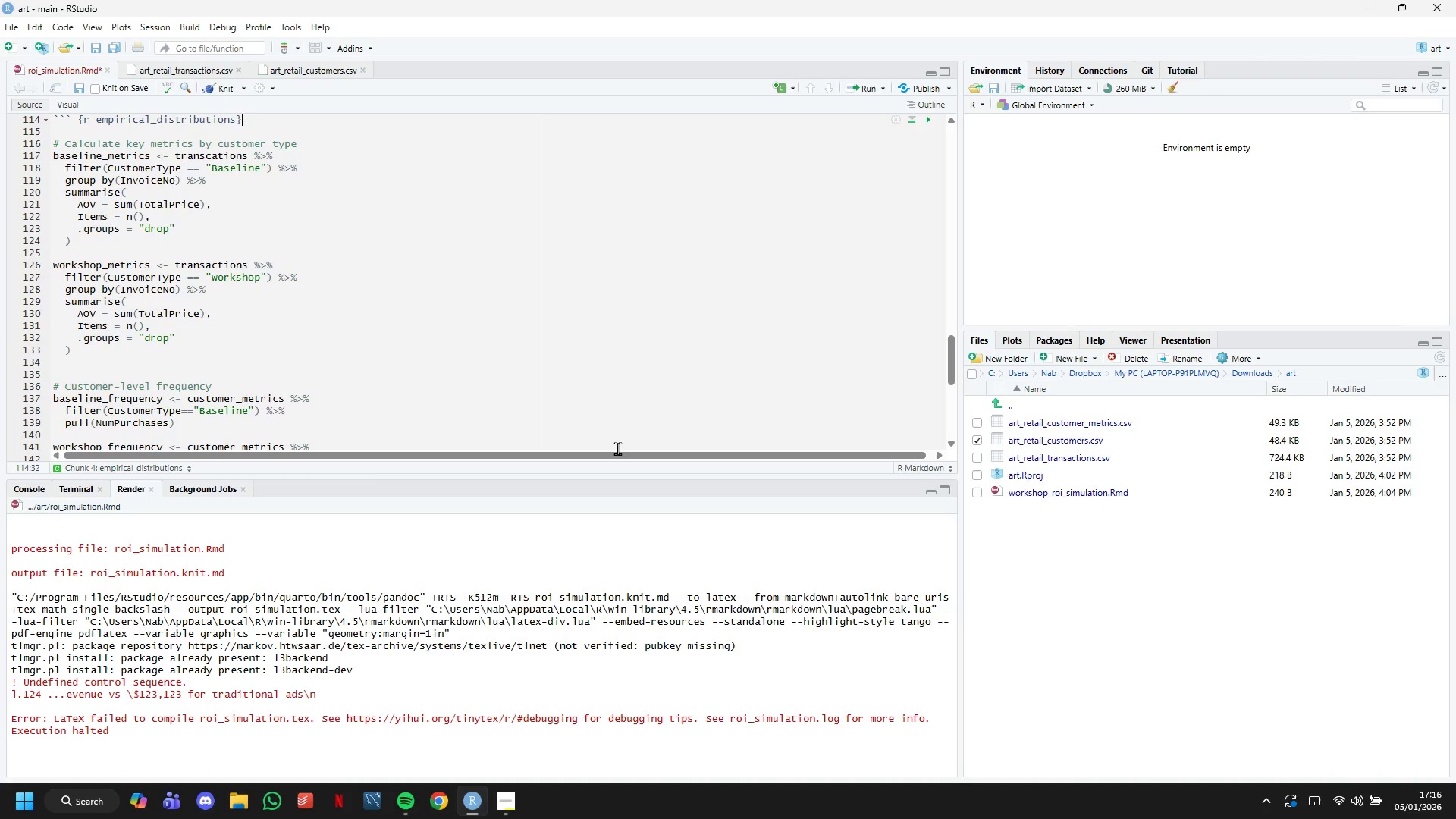 
key(ArrowUp)
 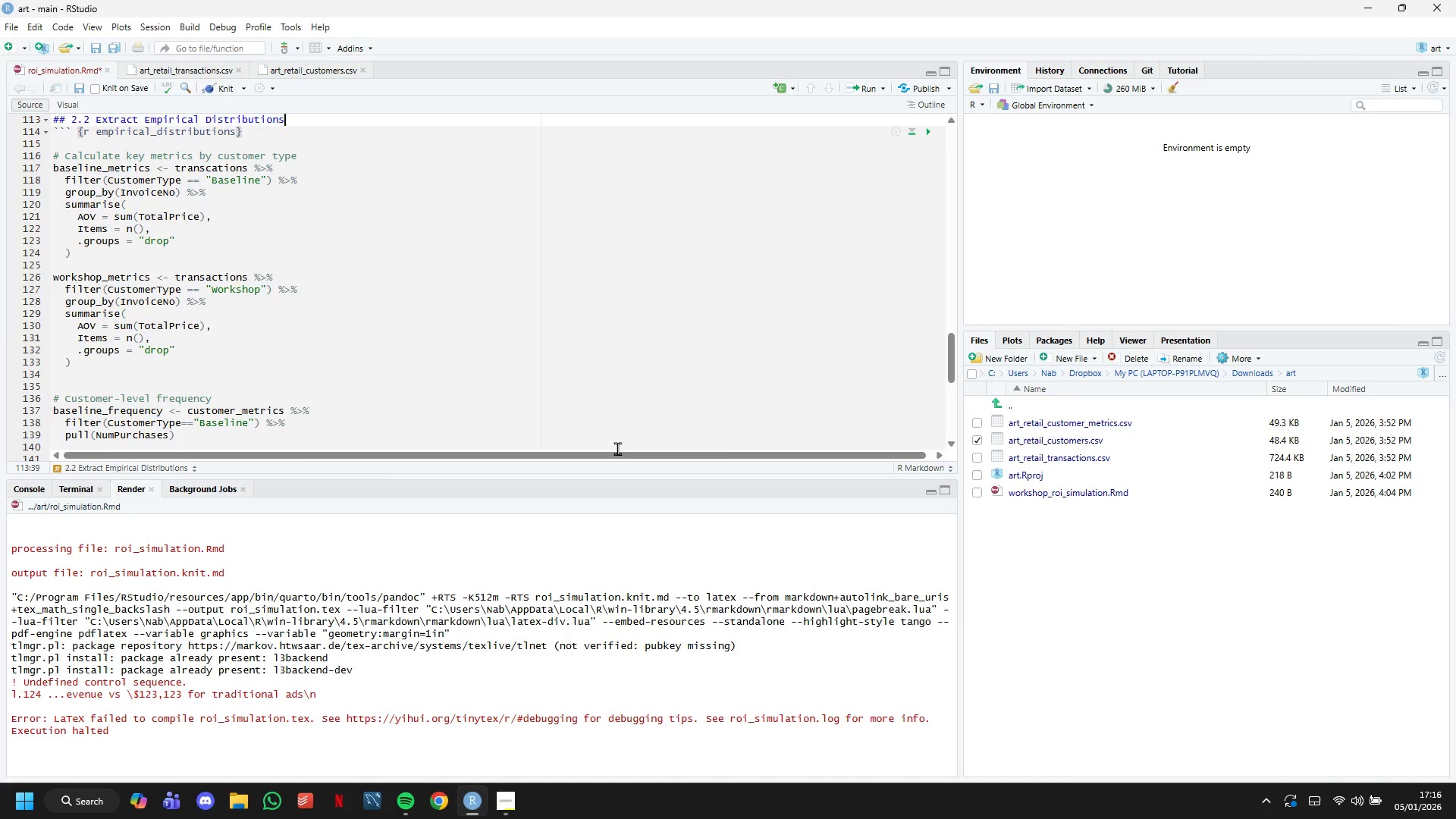 
key(ArrowUp)
 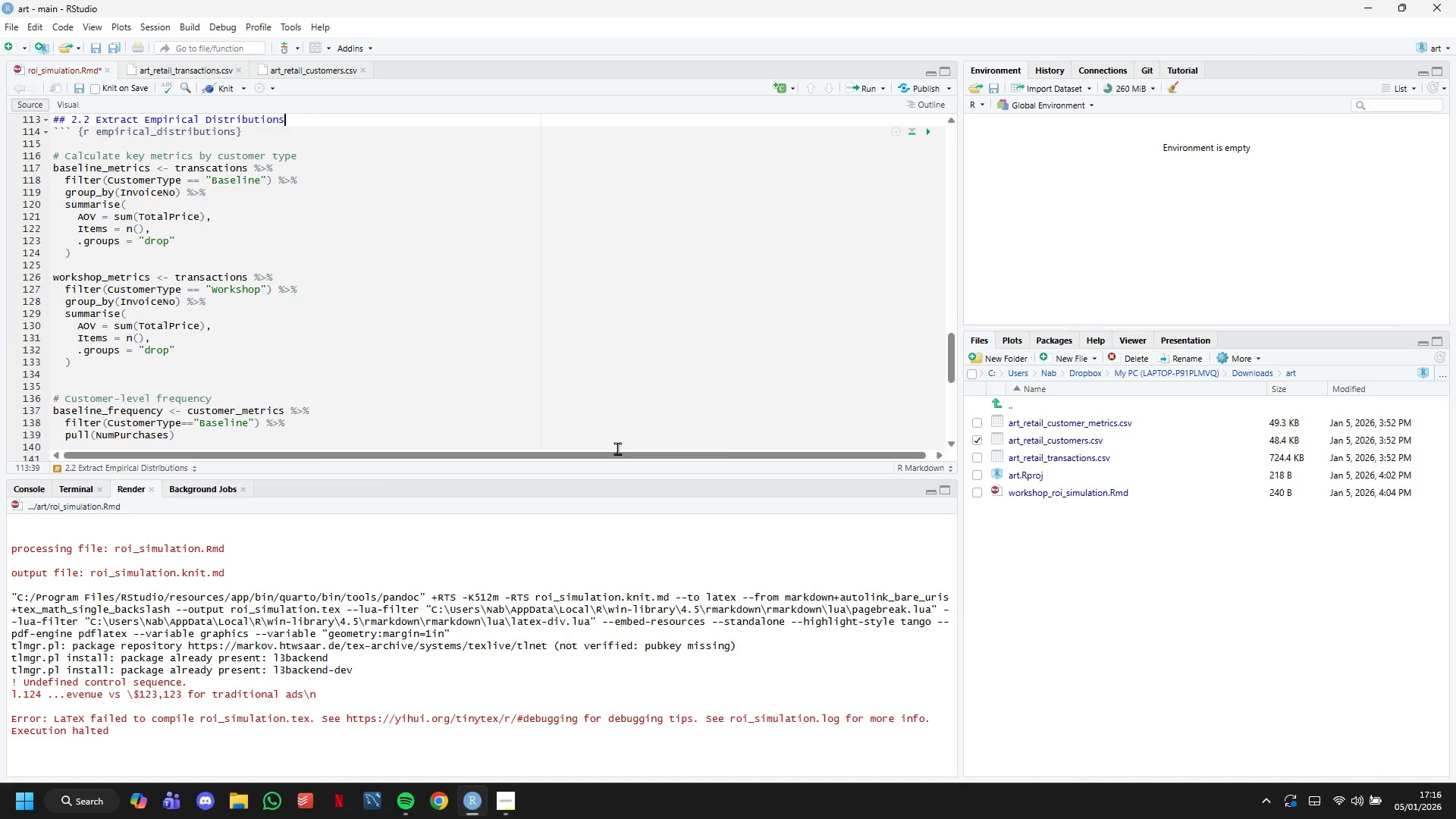 
key(ArrowUp)
 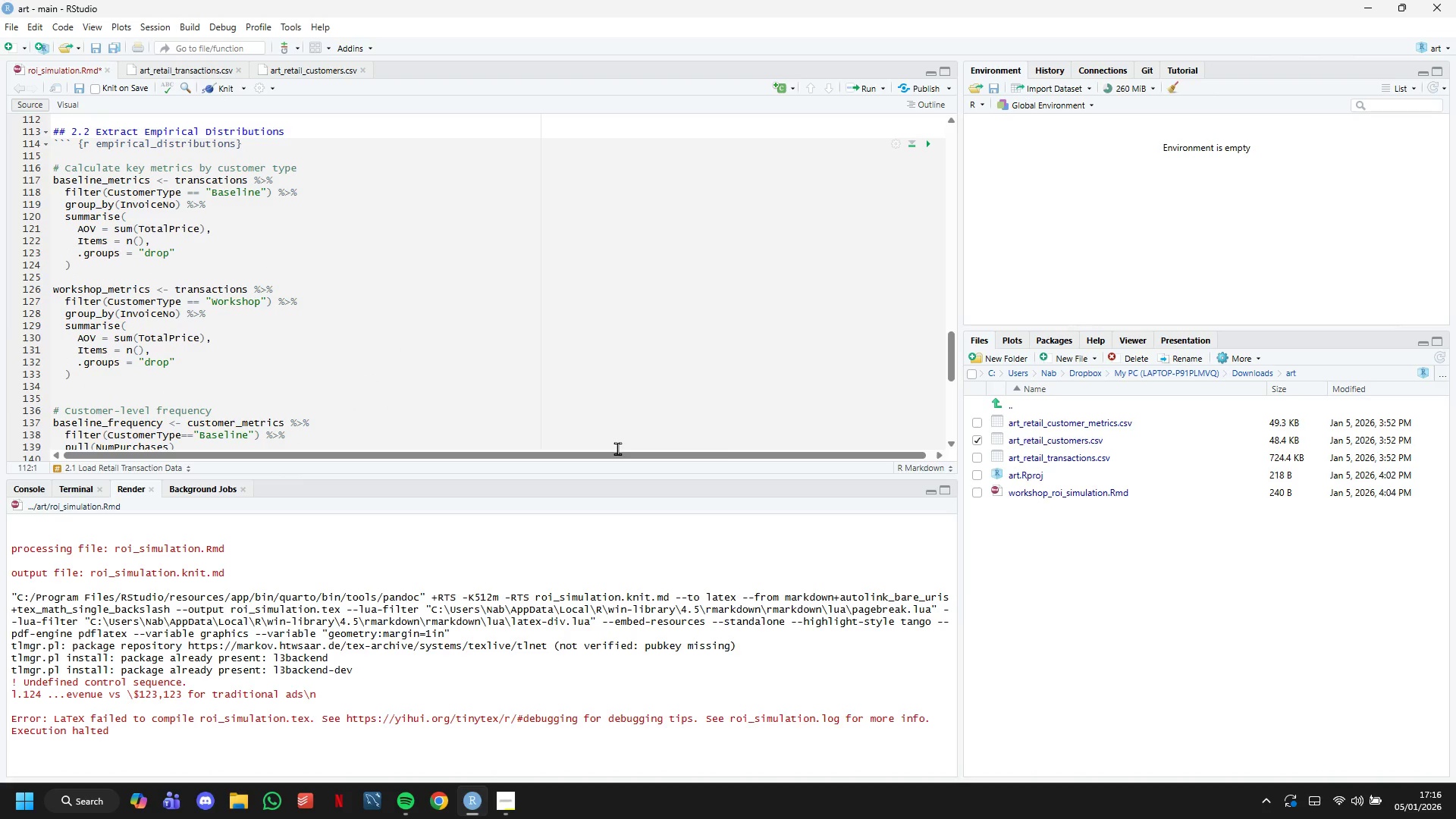 
hold_key(key=ArrowDown, duration=1.5)
 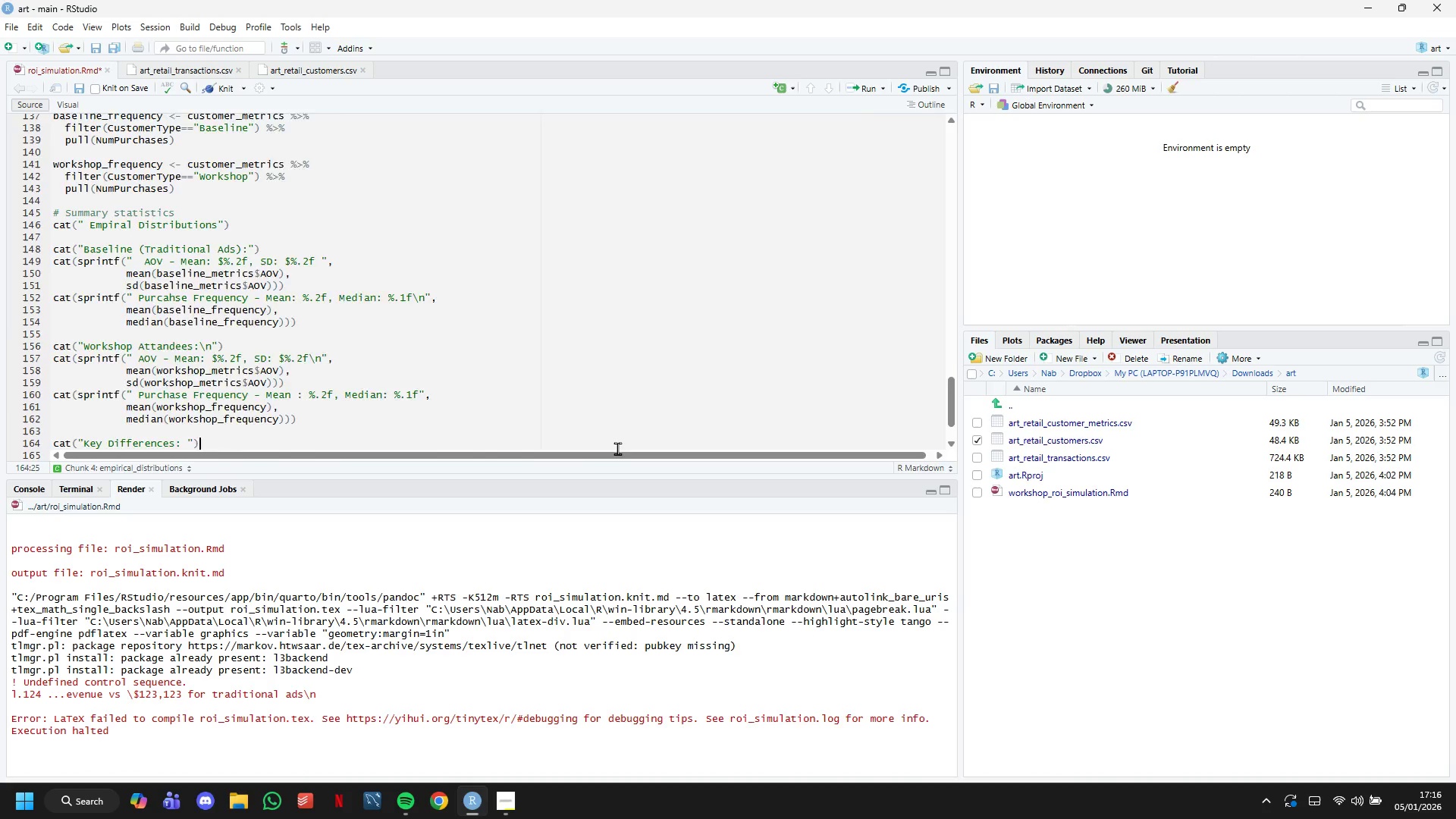 
hold_key(key=ArrowDown, duration=1.34)
 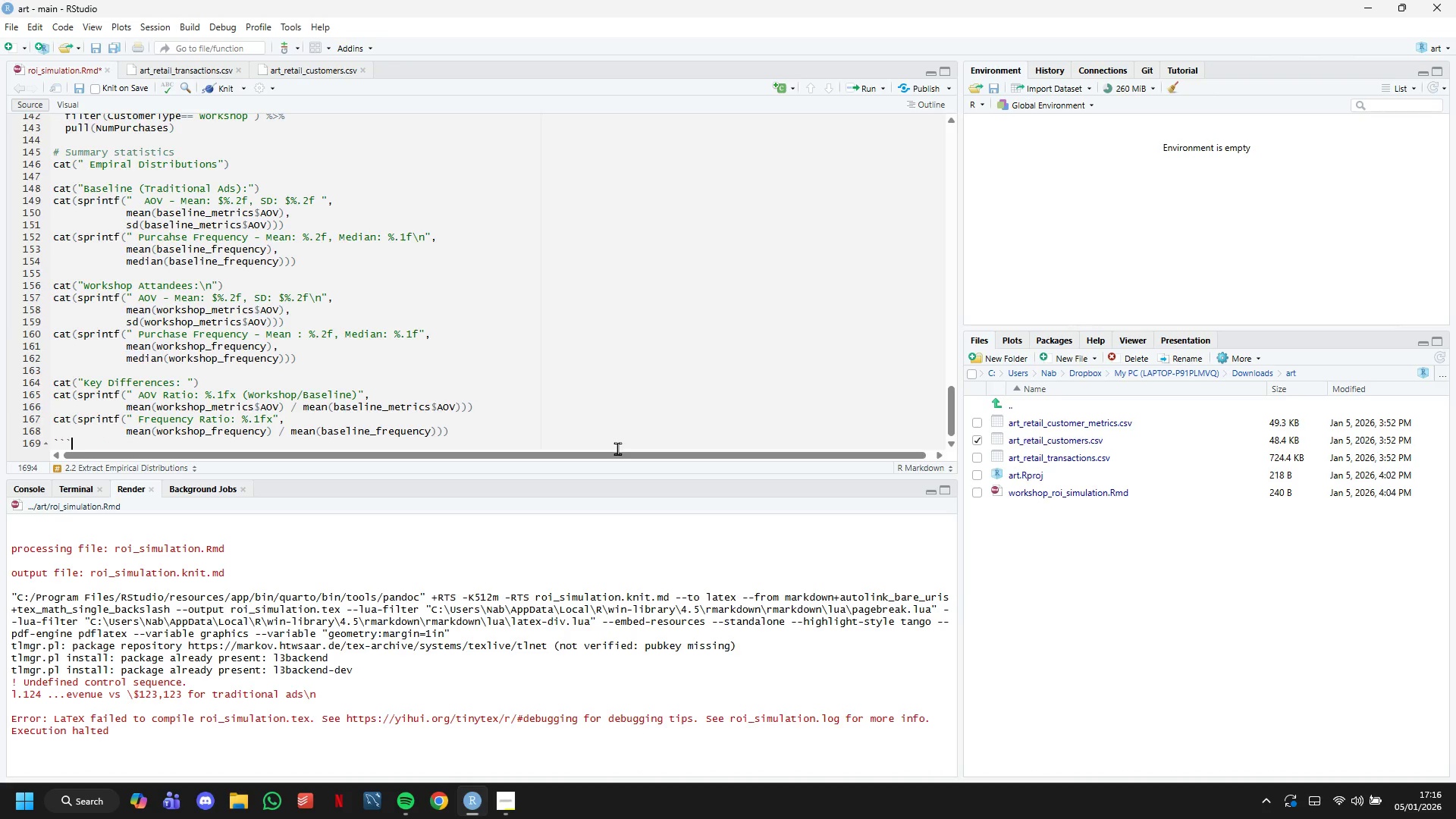 
wait(7.28)
 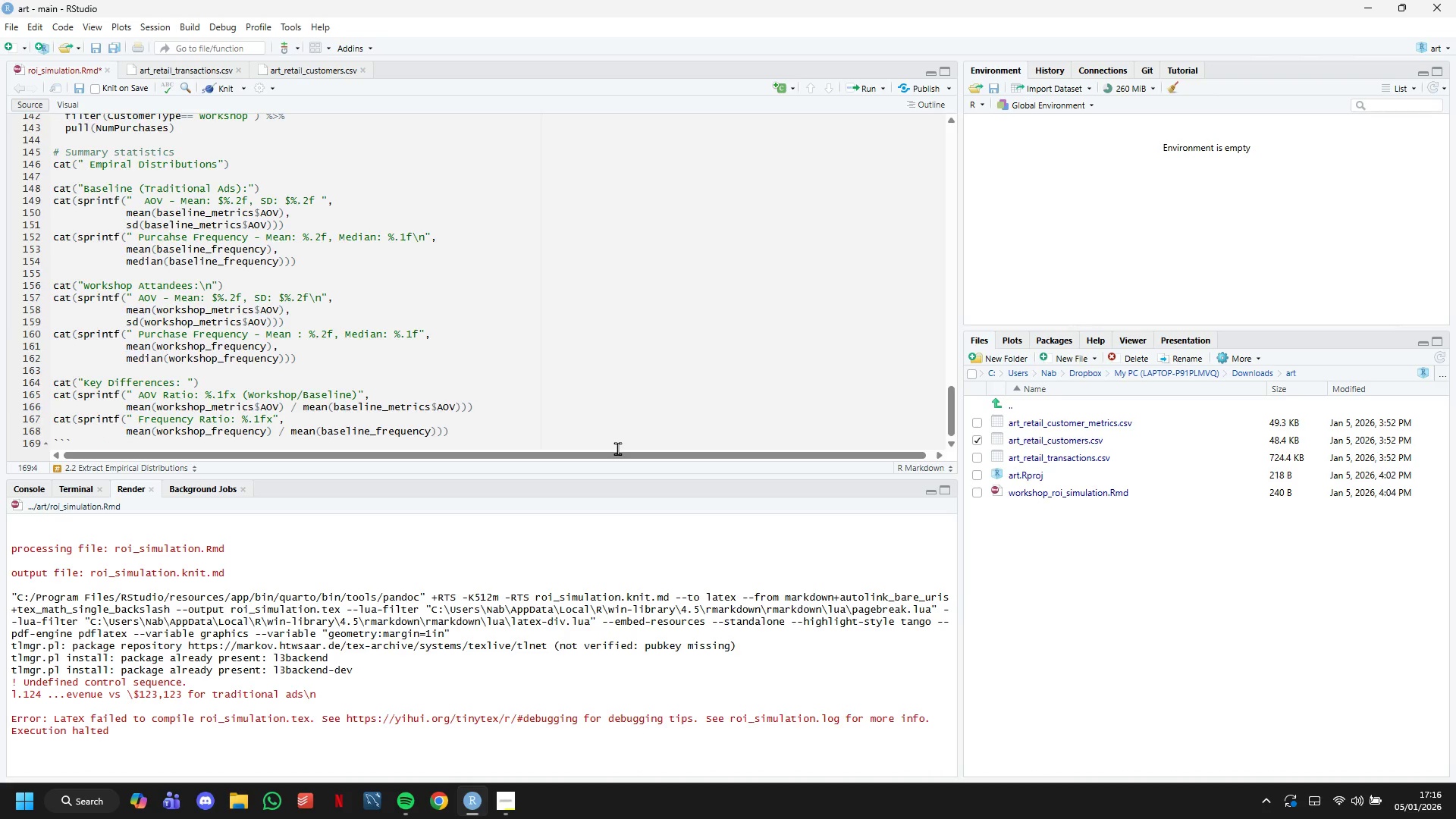 
key(Enter)
 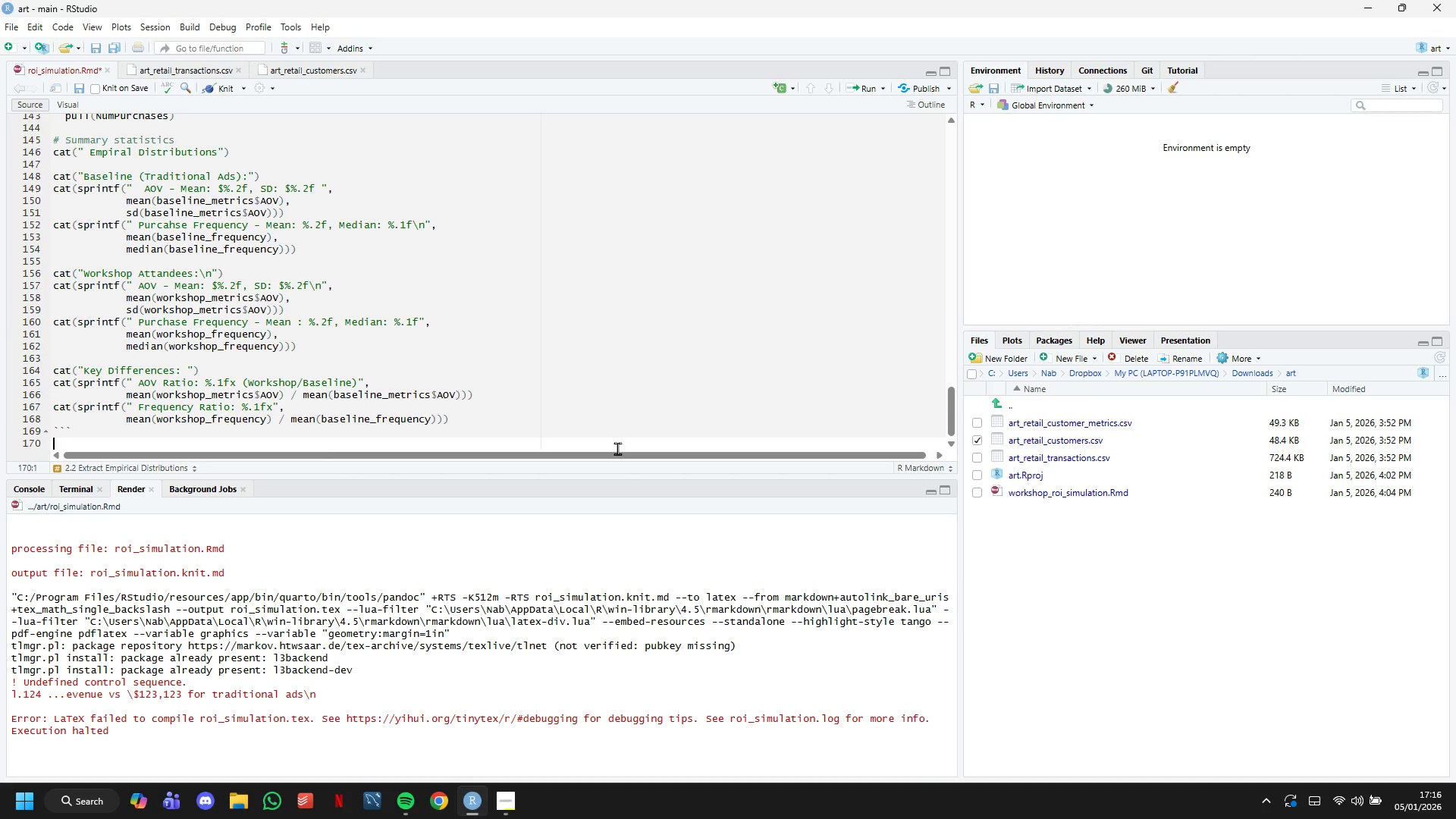 
type(## 2.3 Fit)
 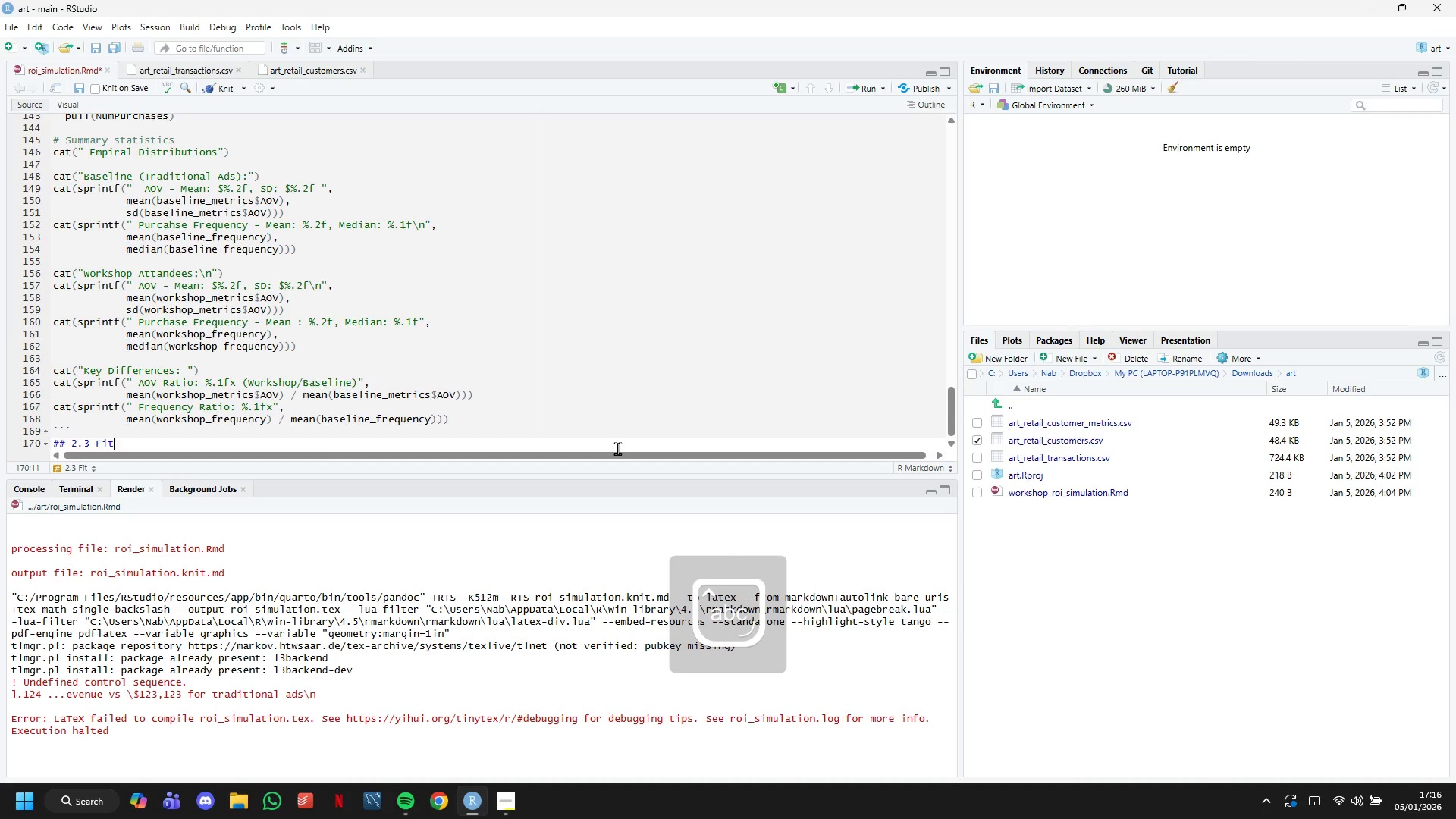 
type( Probability )
 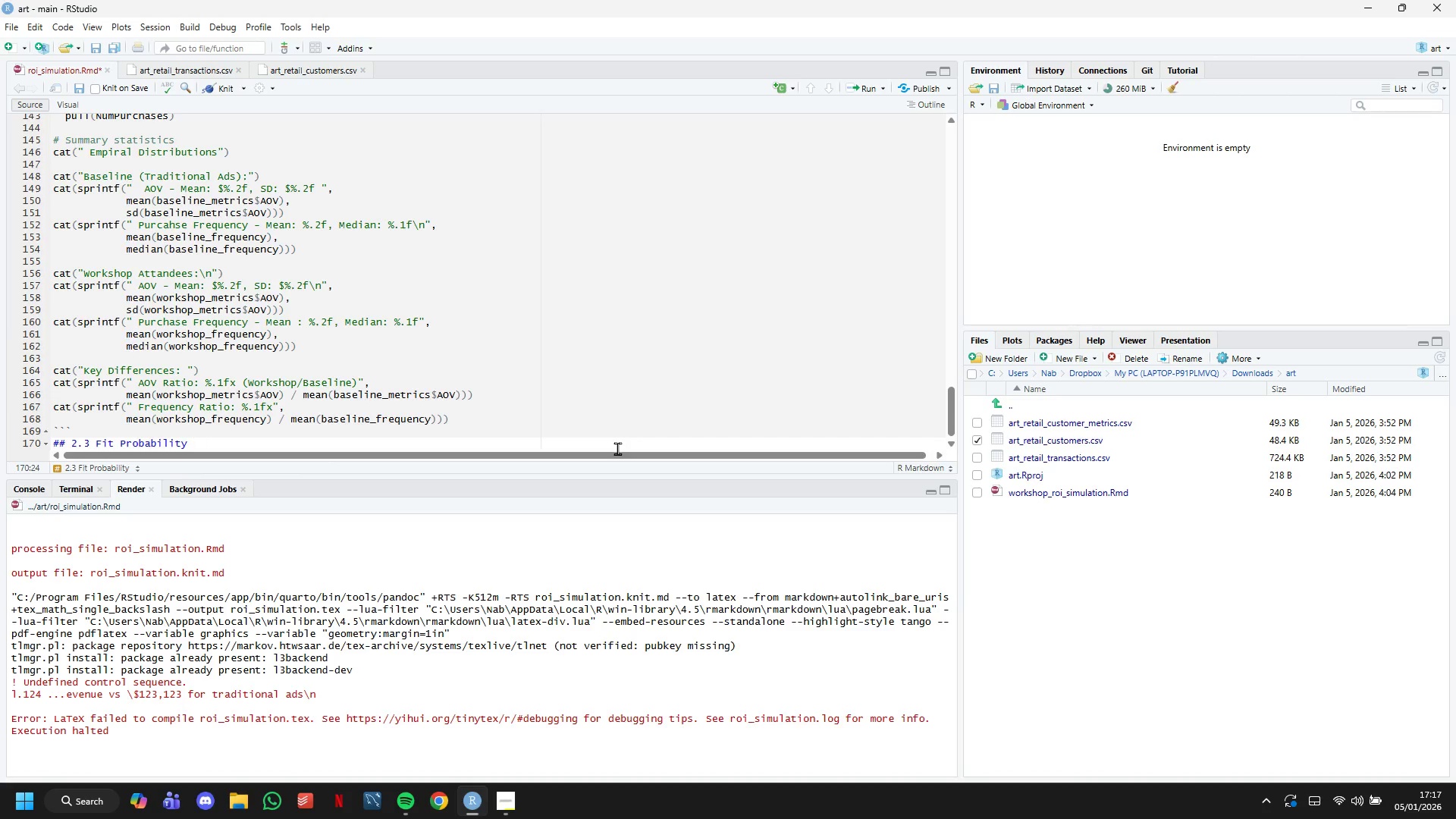 
wait(9.47)
 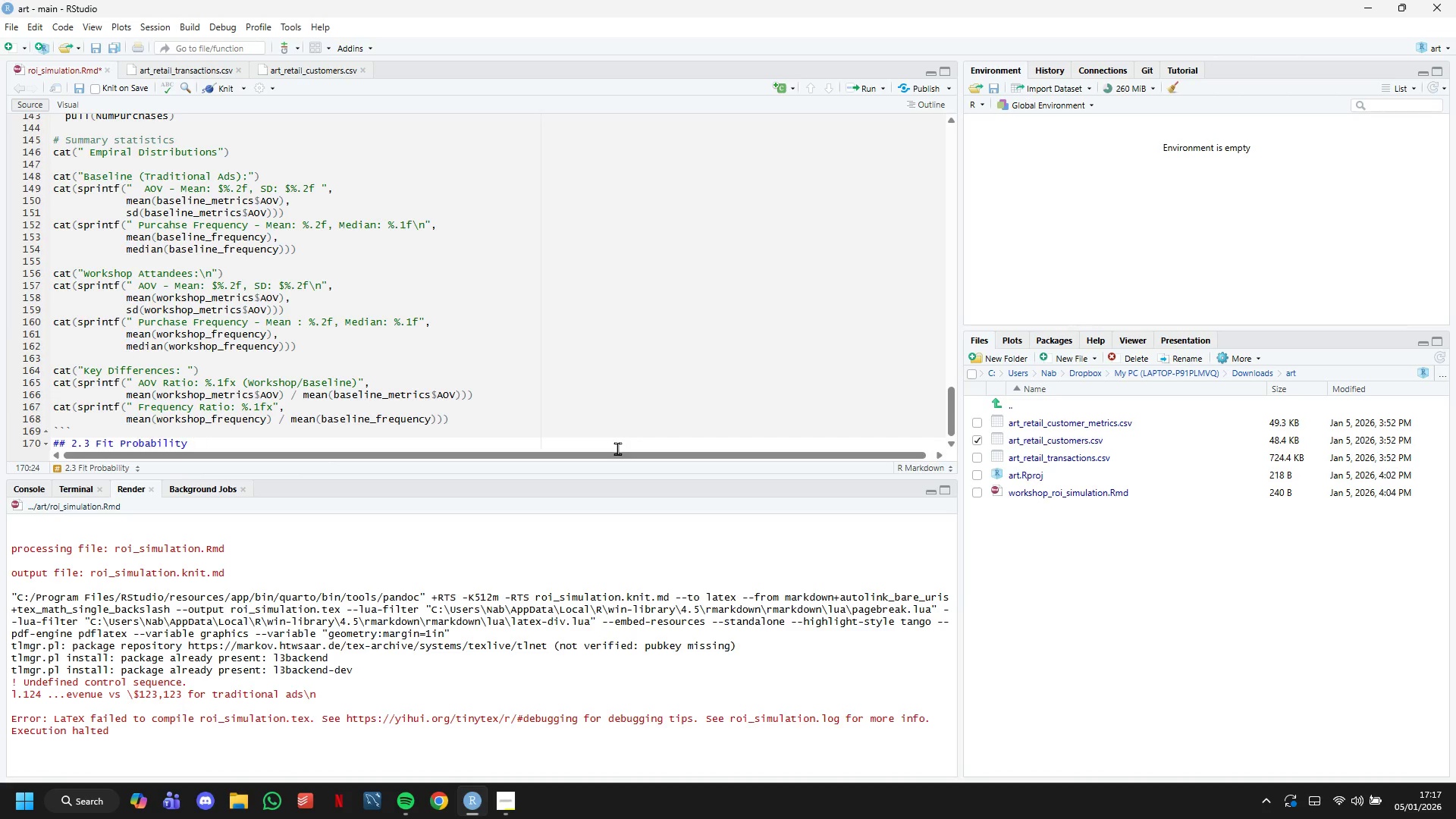 
type(Distributions)
 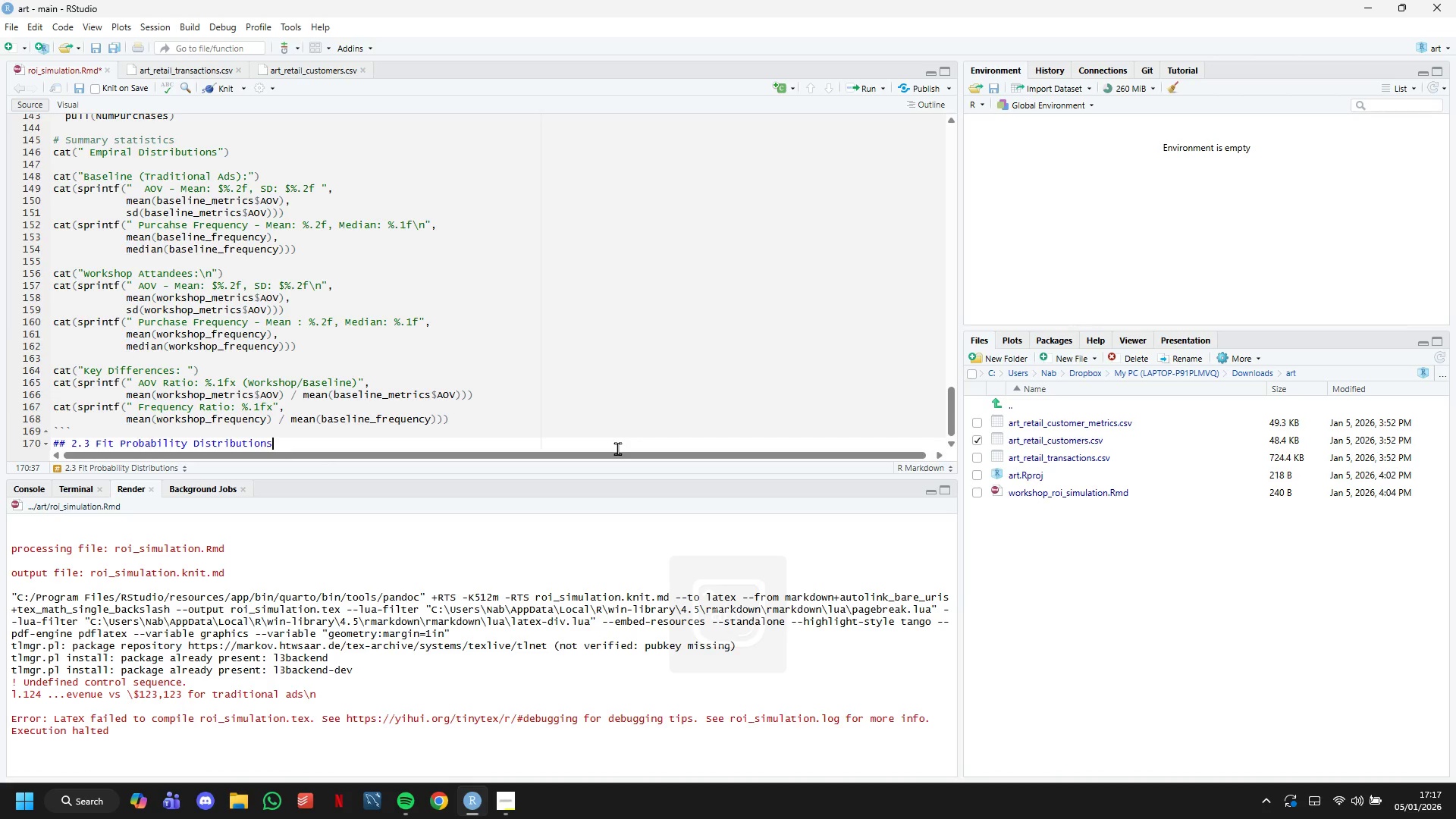 
key(Enter)
 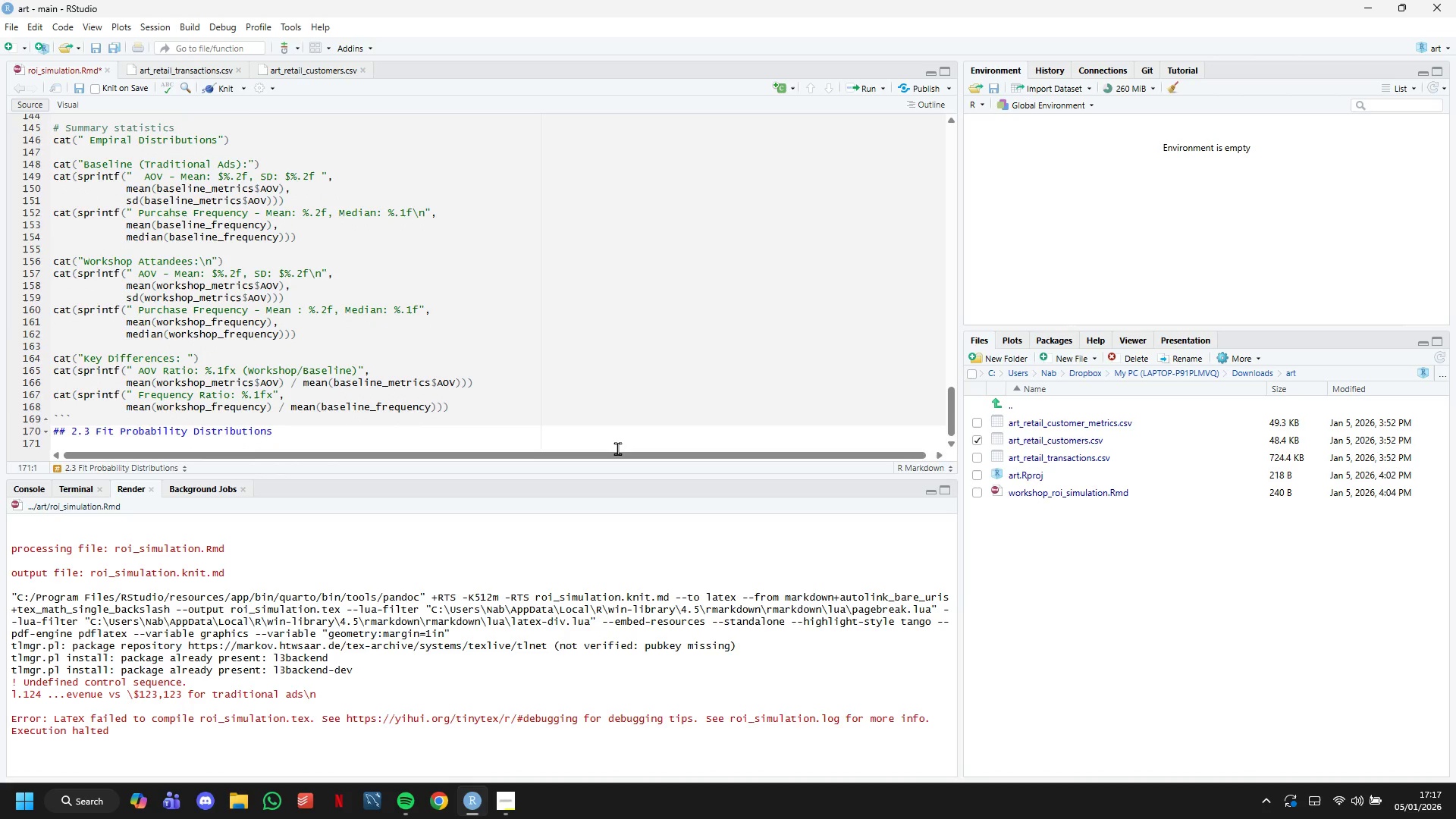 
key(Backquote)
 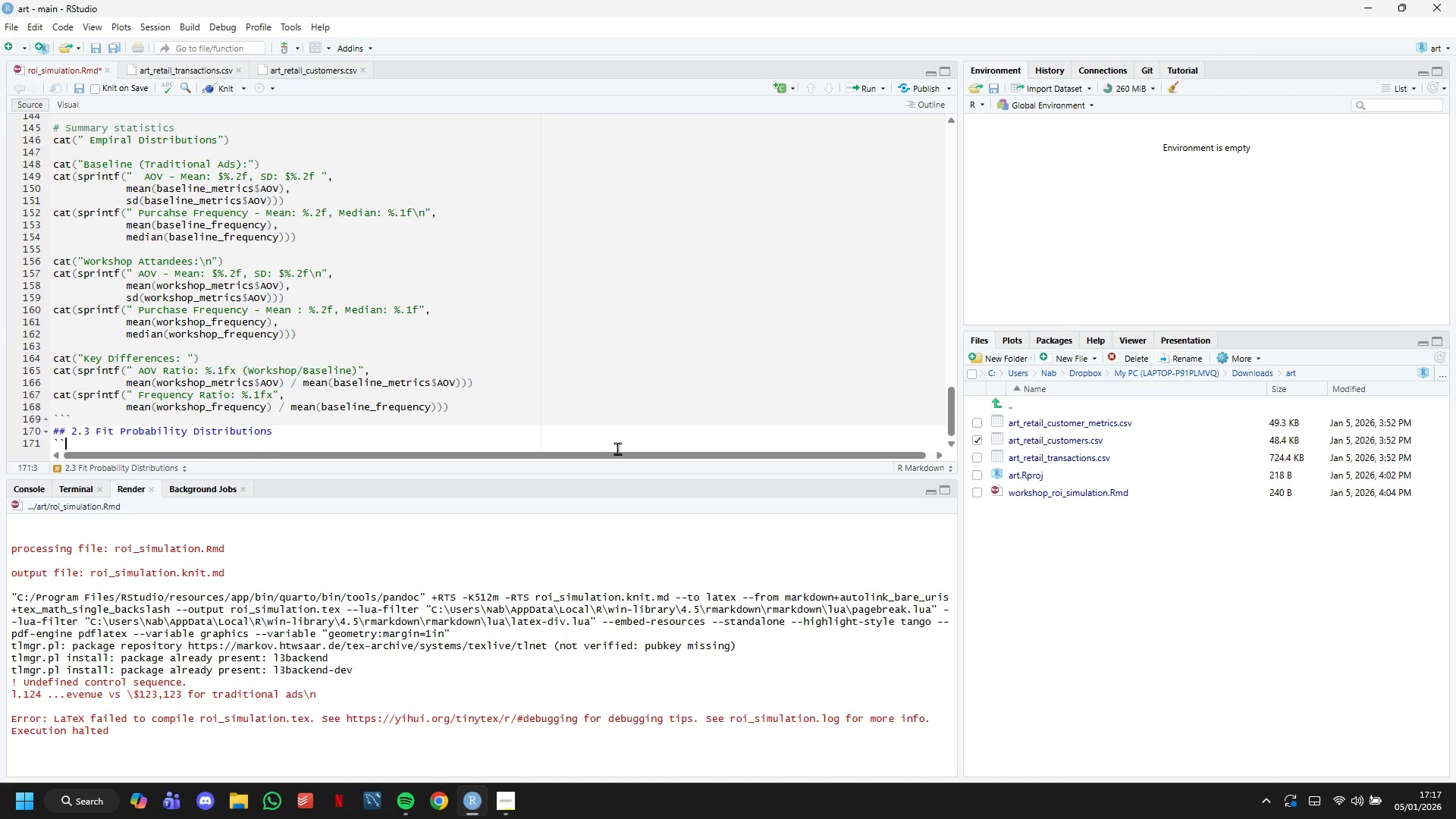 
key(Backquote)
 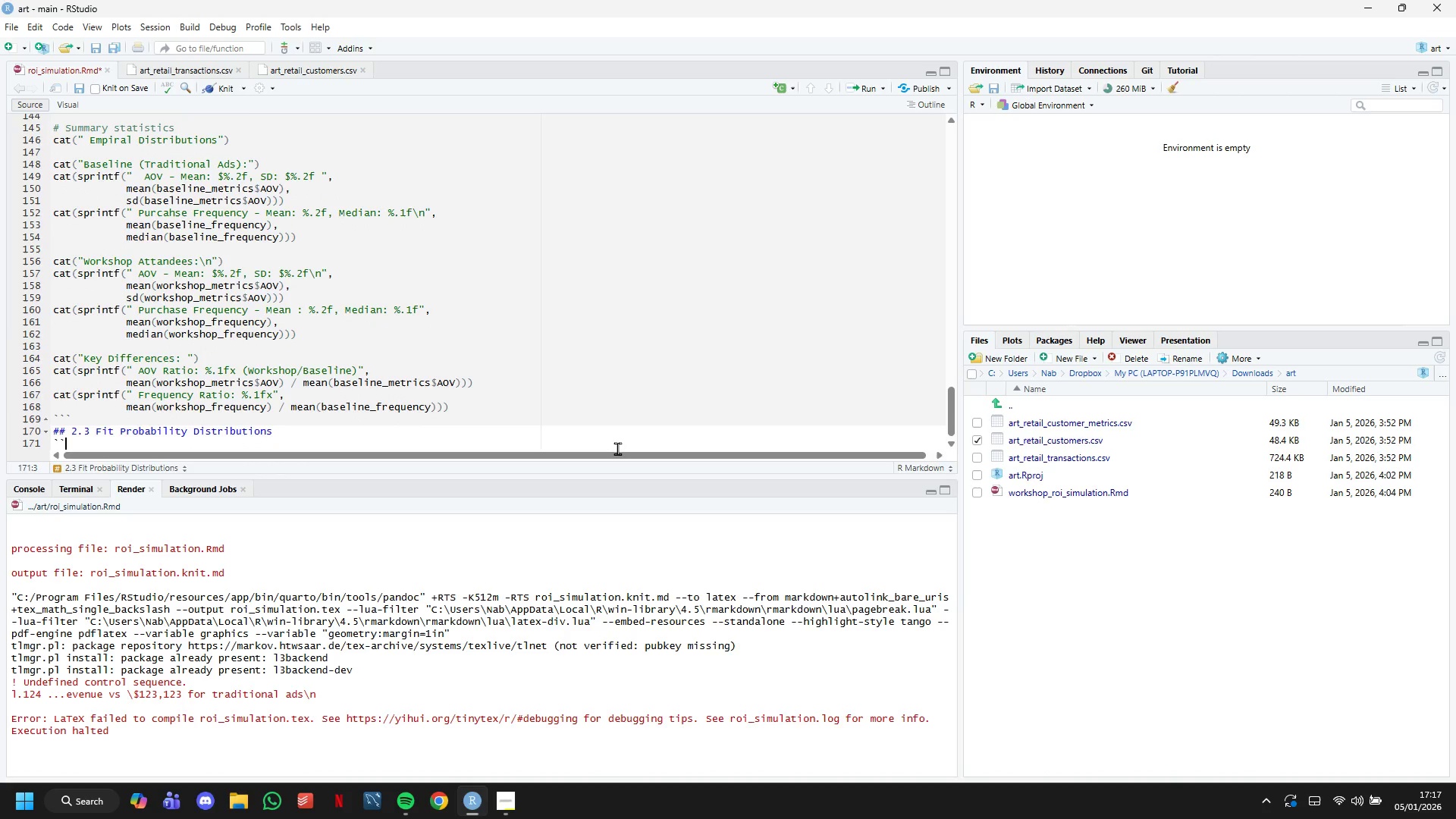 
key(Backquote)
 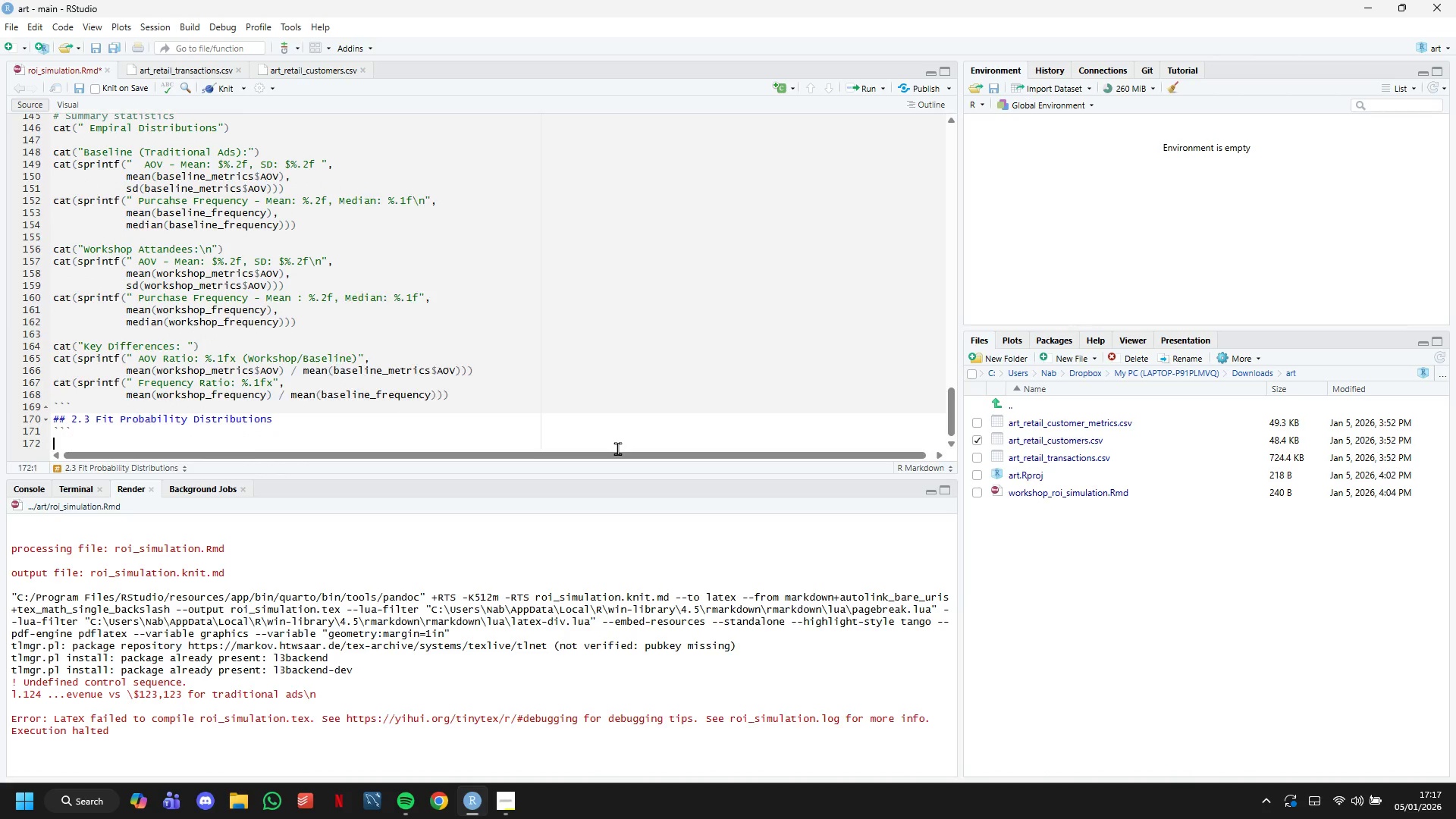 
key(Enter)
 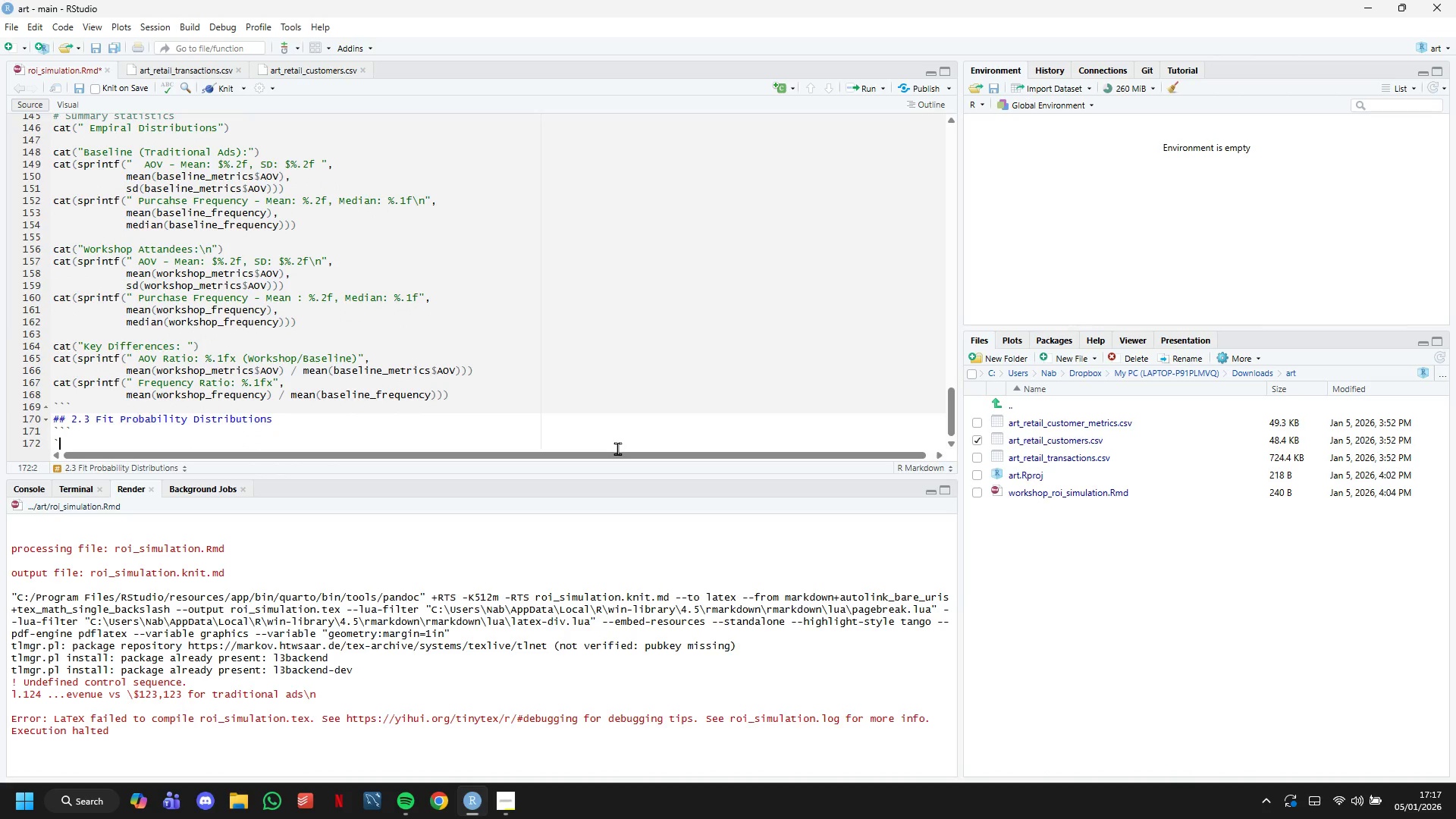 
key(Backquote)
 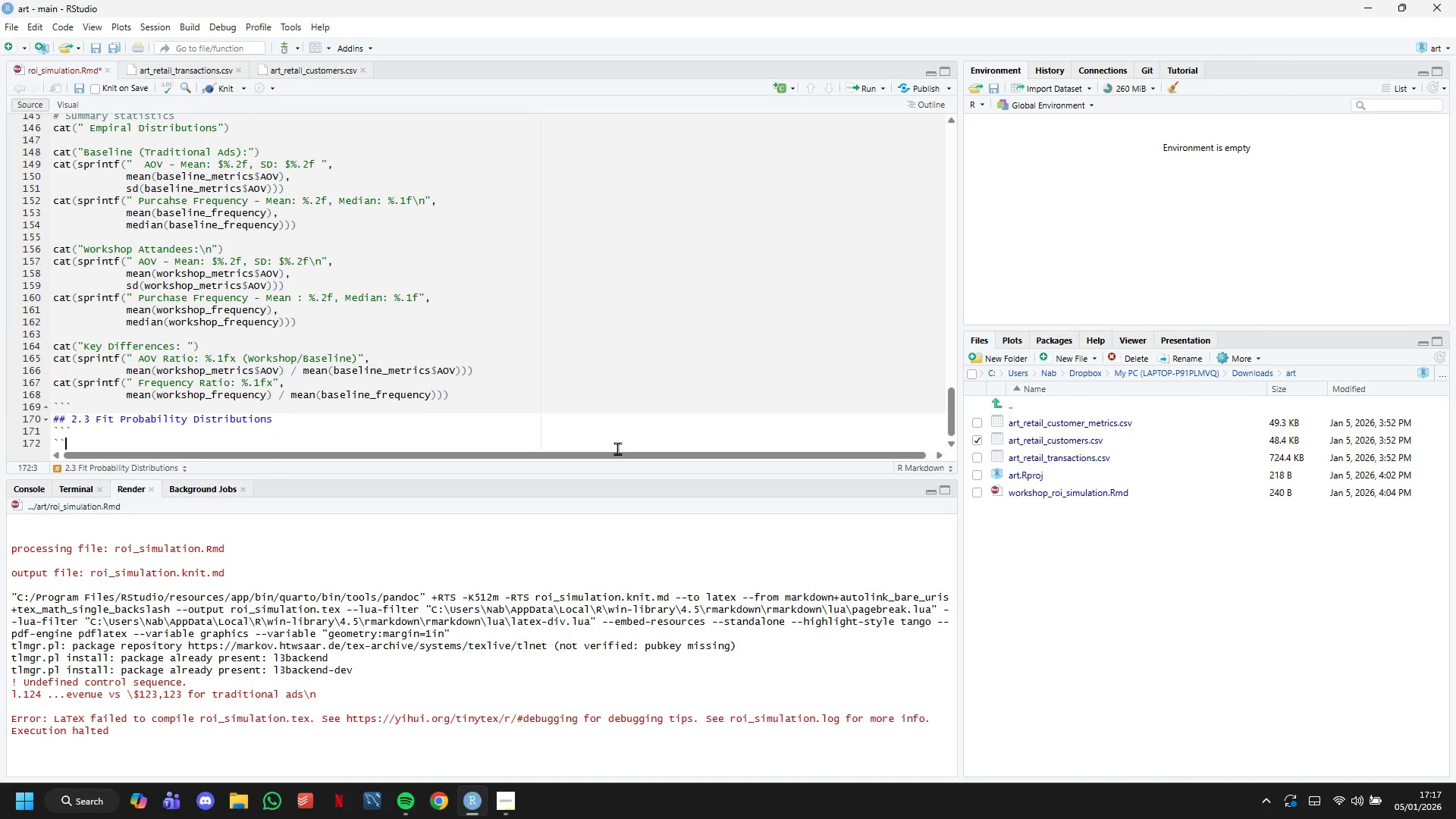 
key(Backquote)
 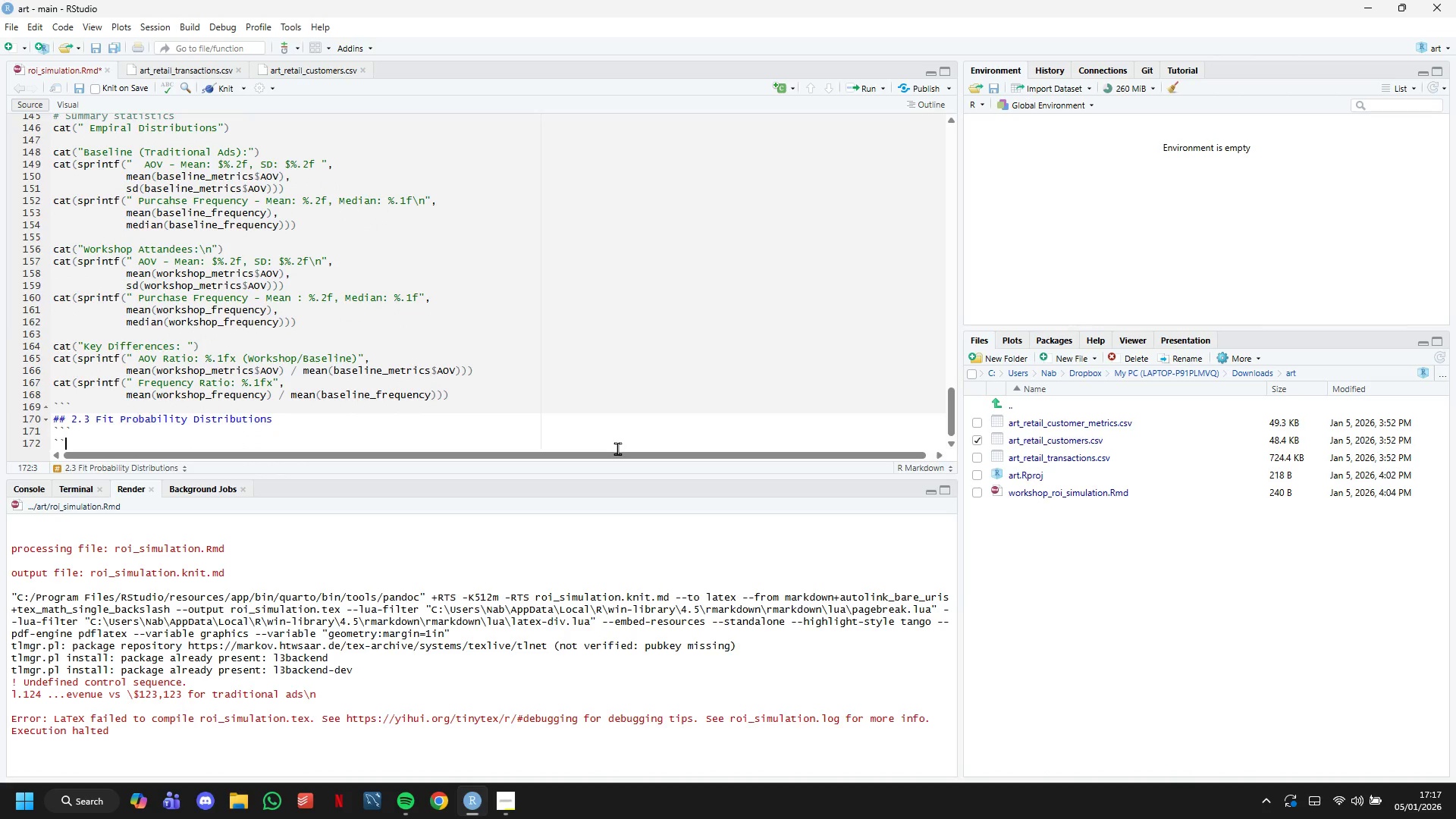 
key(Backquote)
 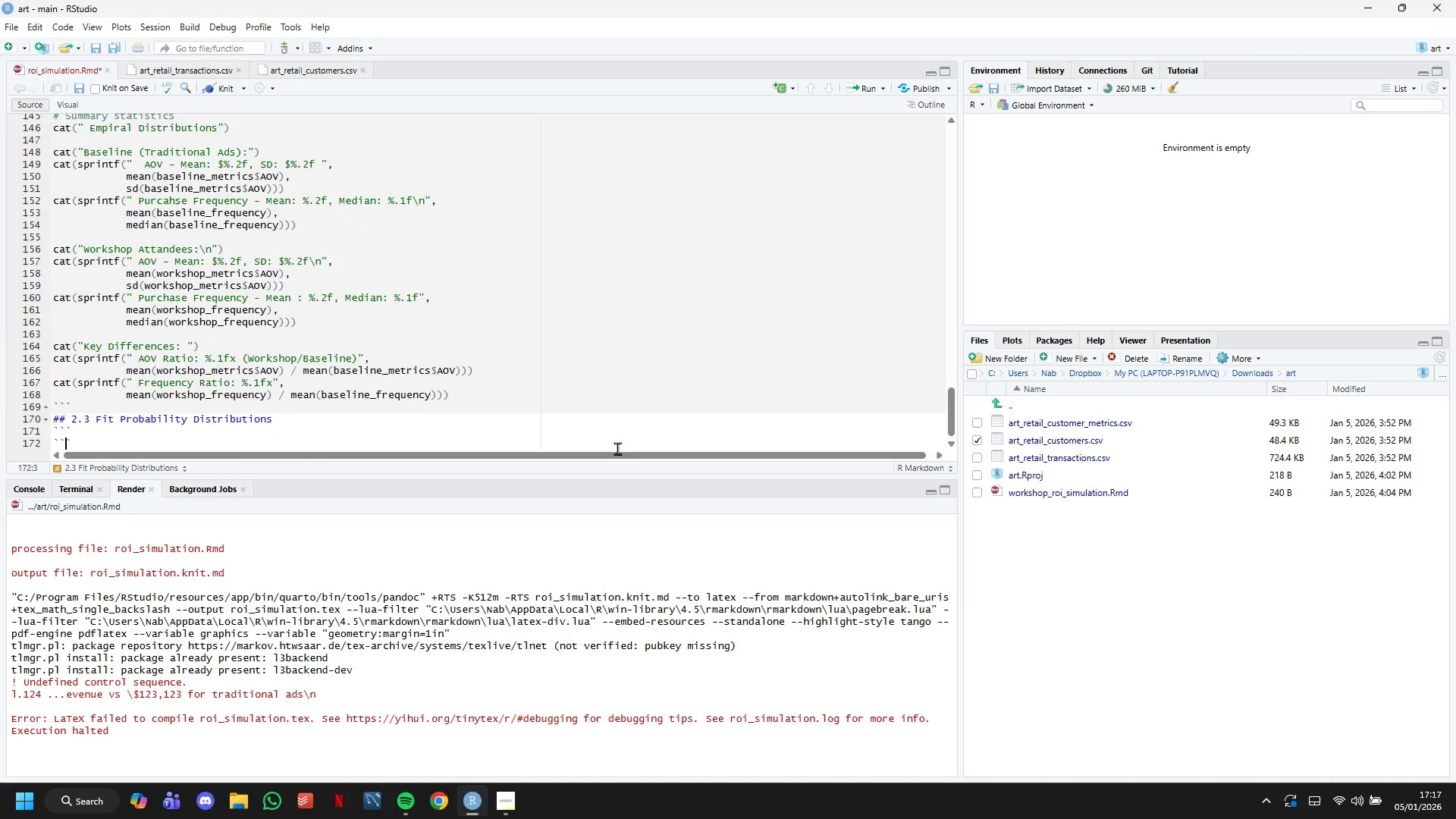 
key(ArrowLeft)
 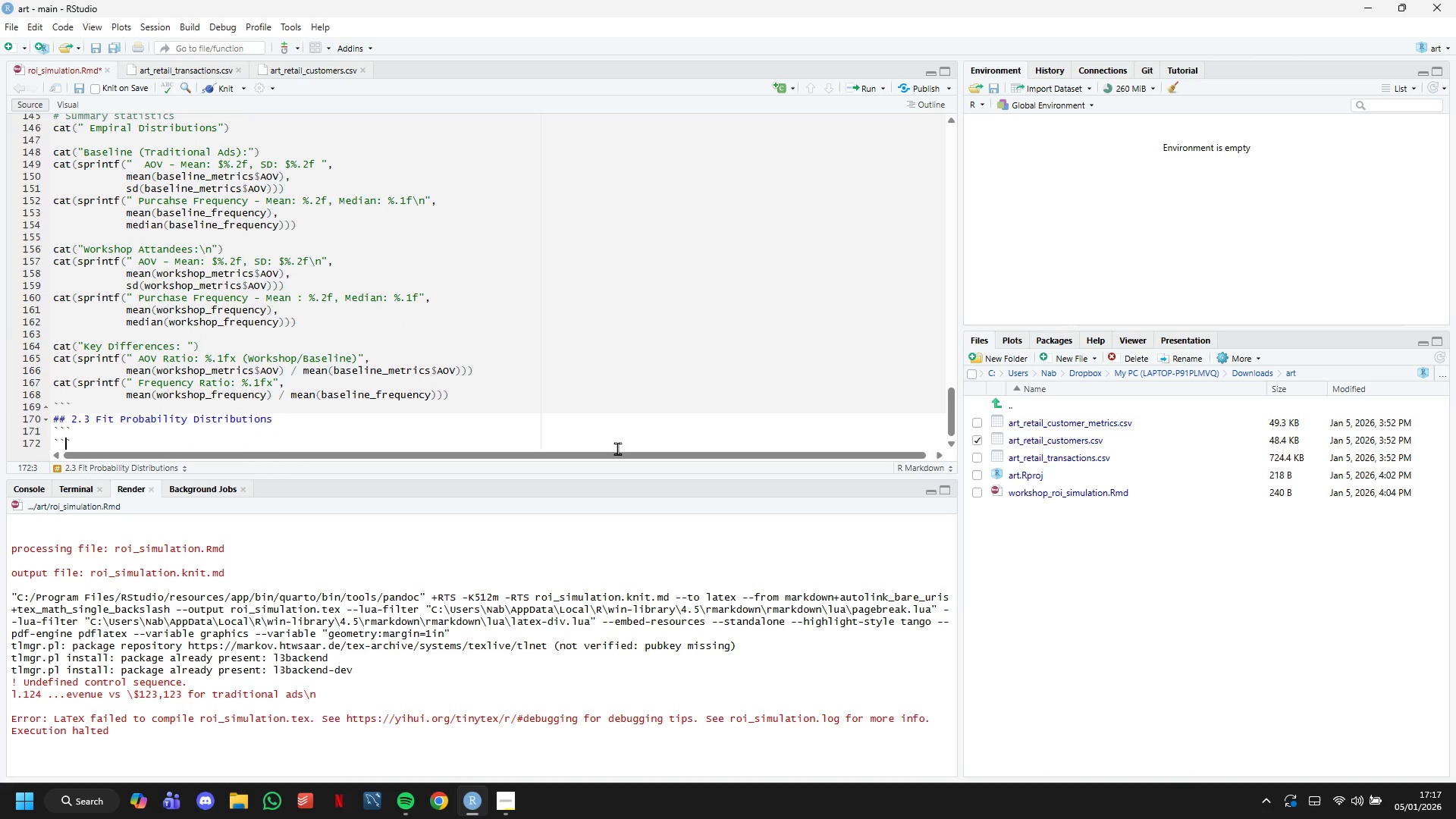 
key(ArrowLeft)
 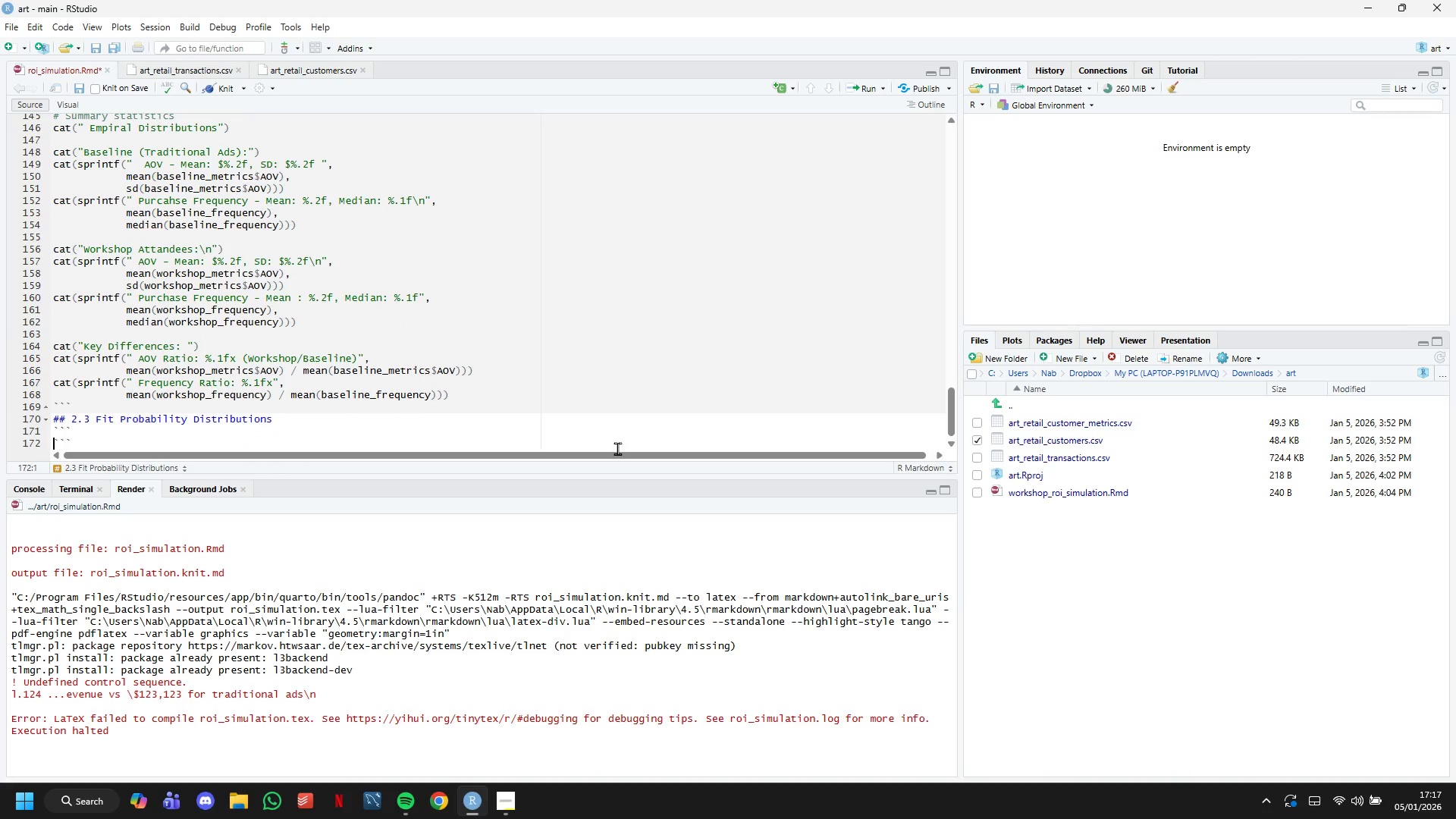 
key(ArrowLeft)
 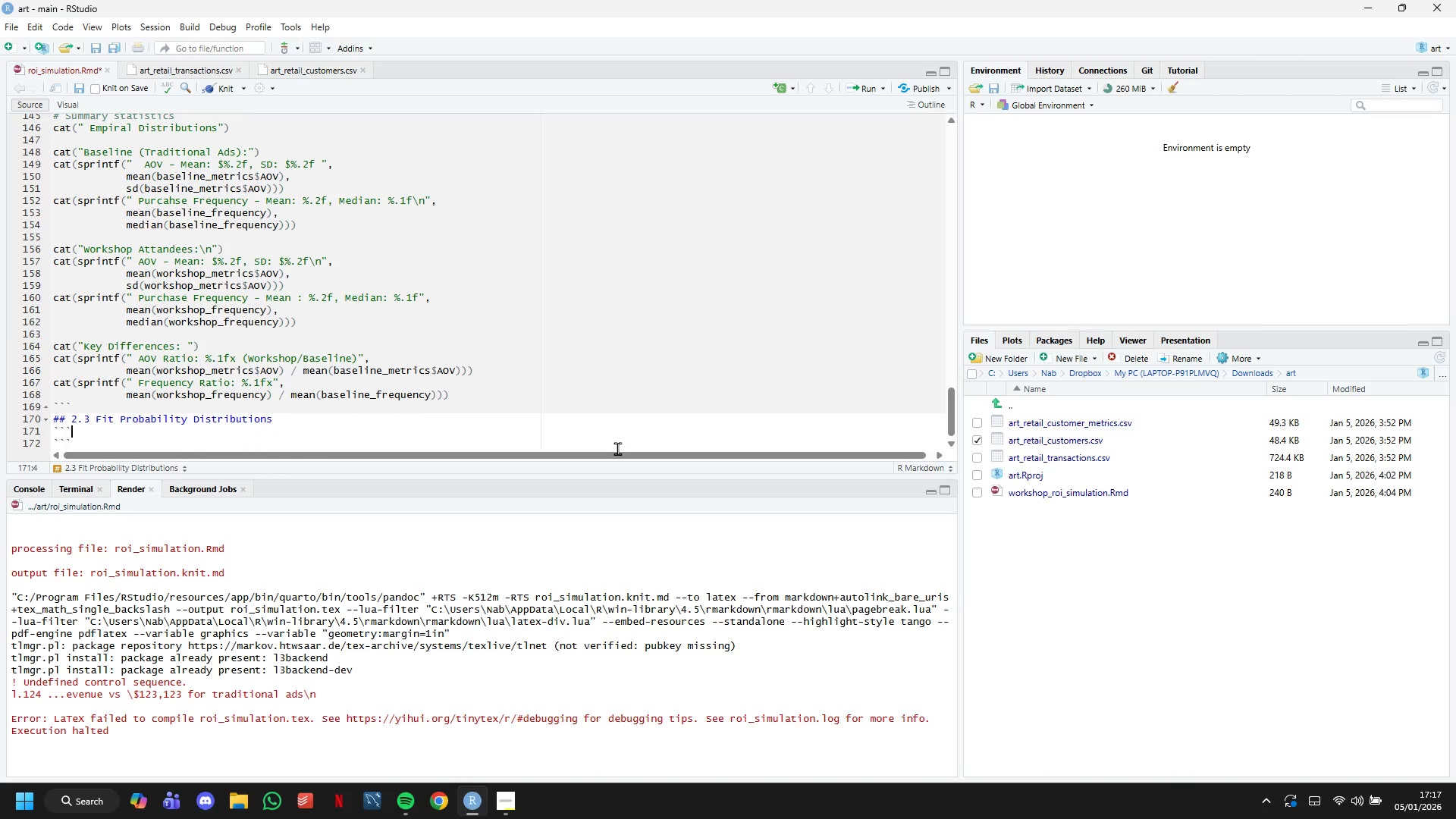 
key(ArrowLeft)
 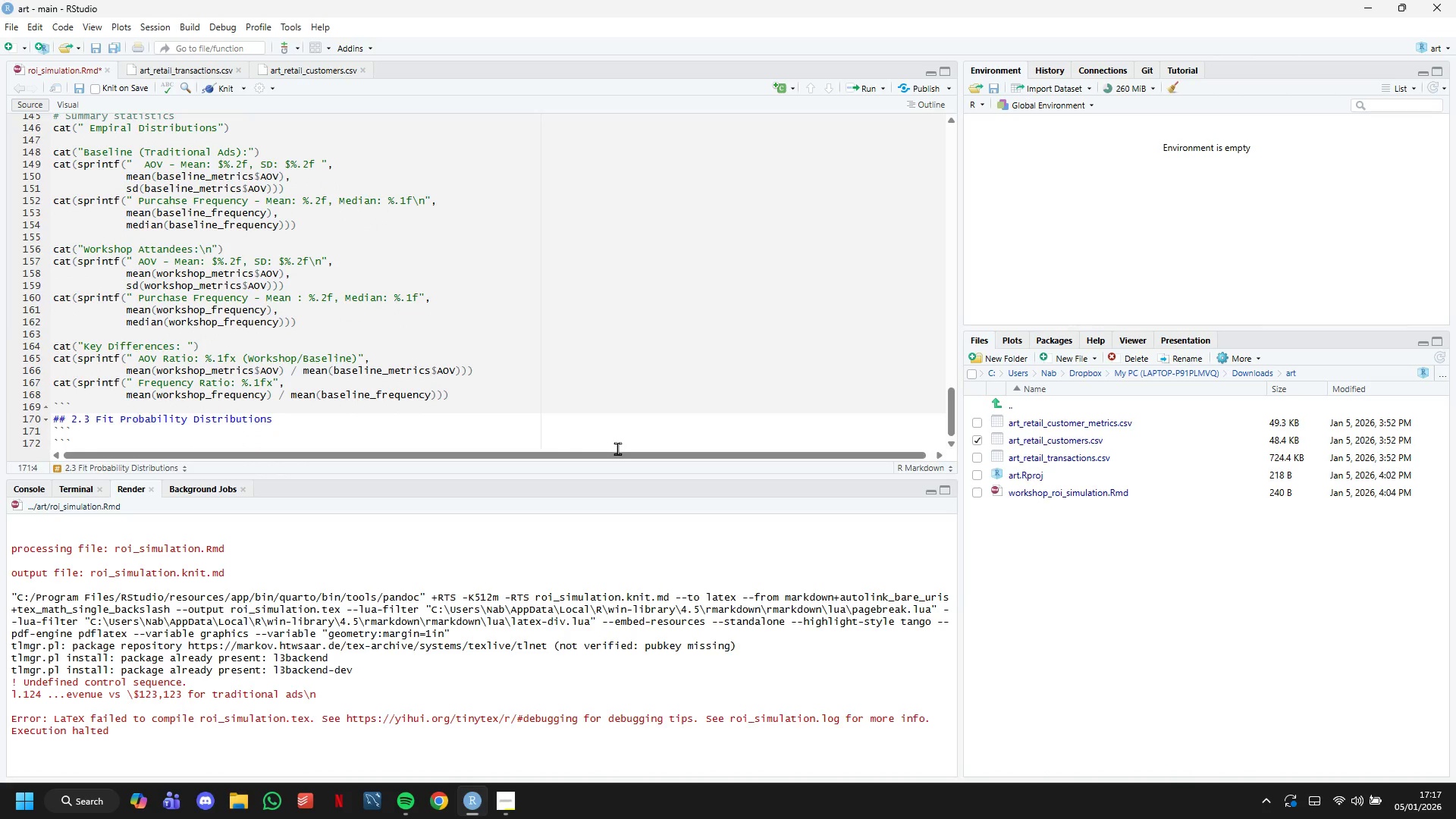 
type( {r fit_distributions, fig.height=9)
 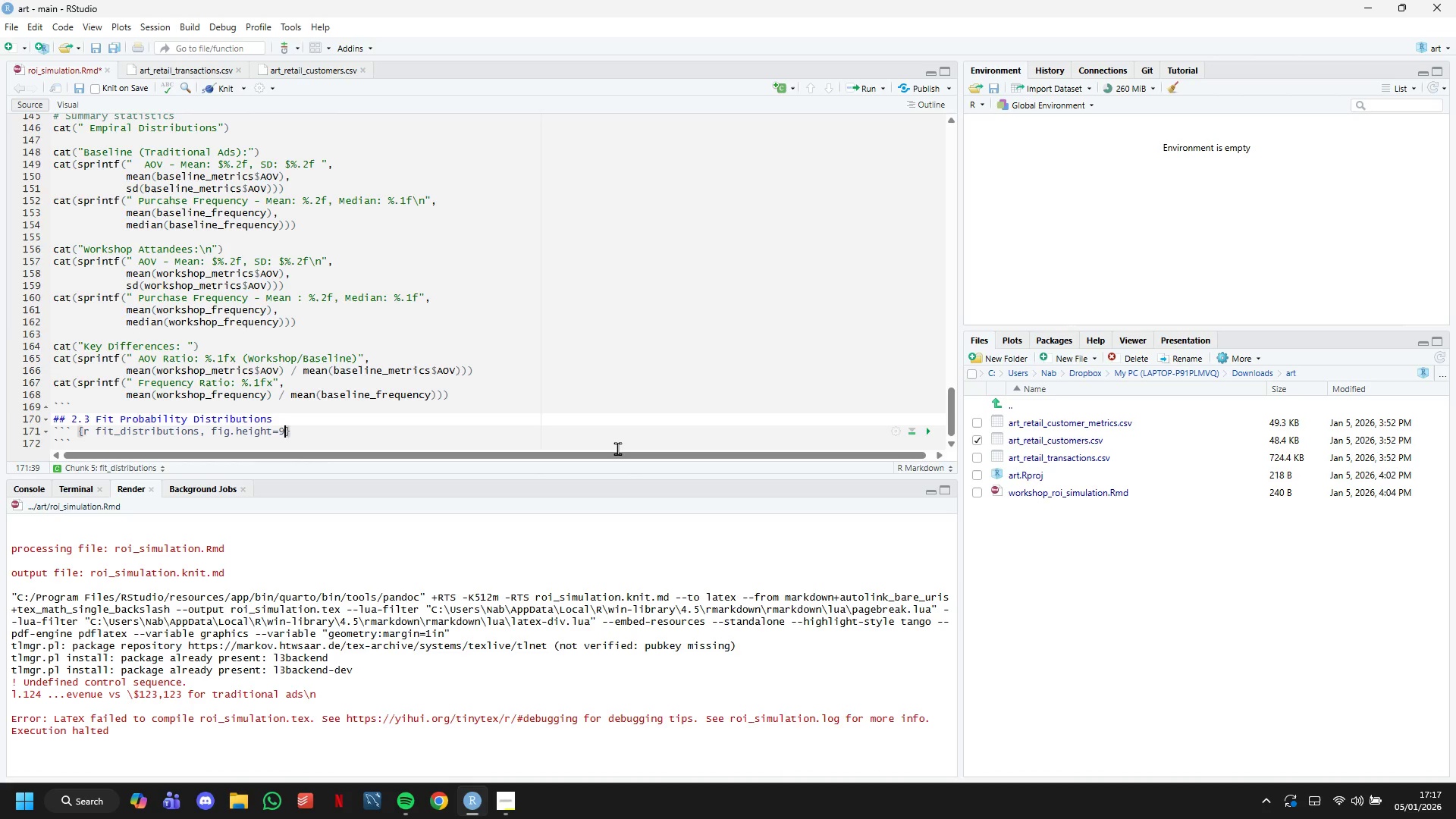 
key(ArrowRight)
 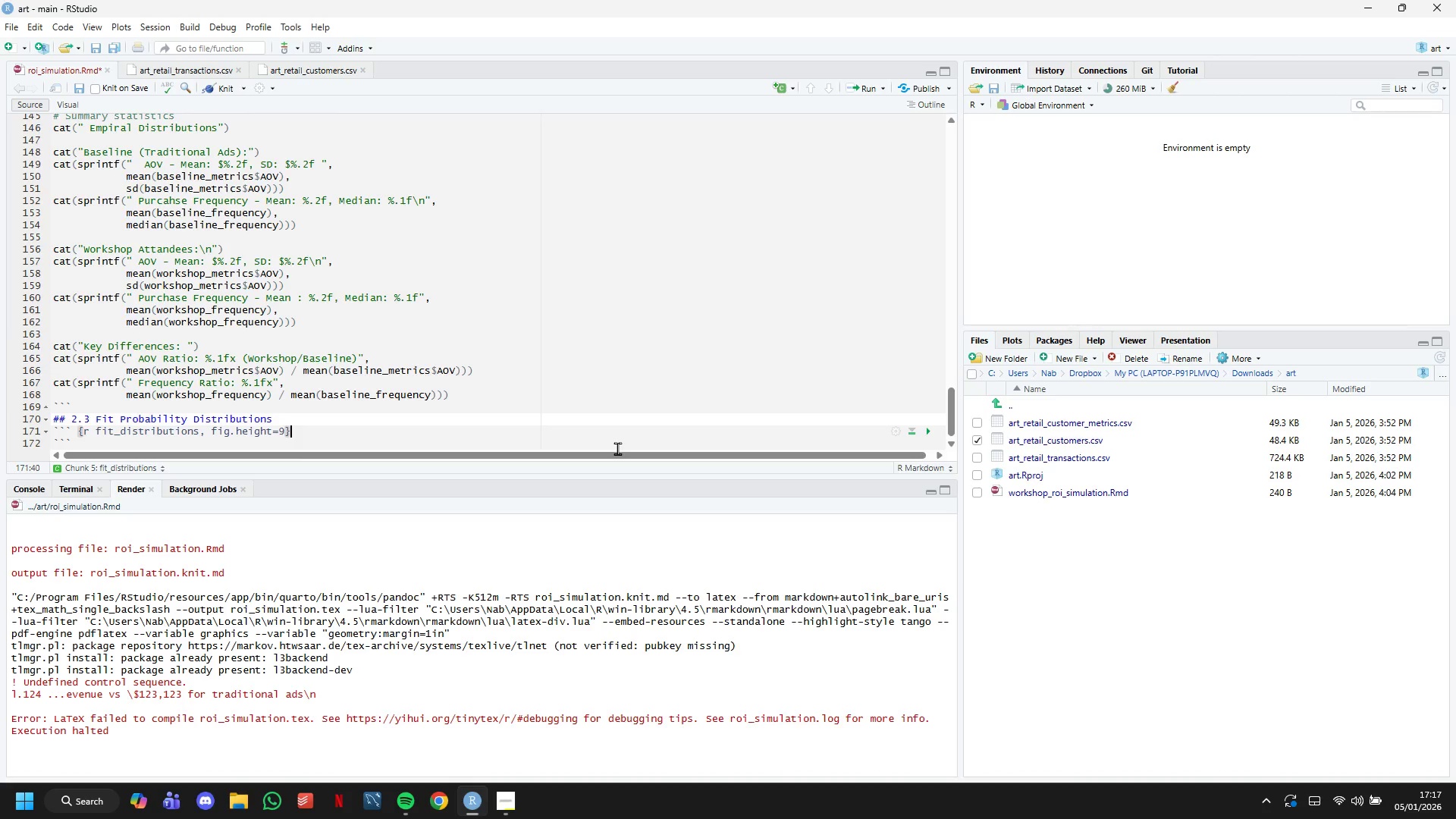 
key(ArrowLeft)
 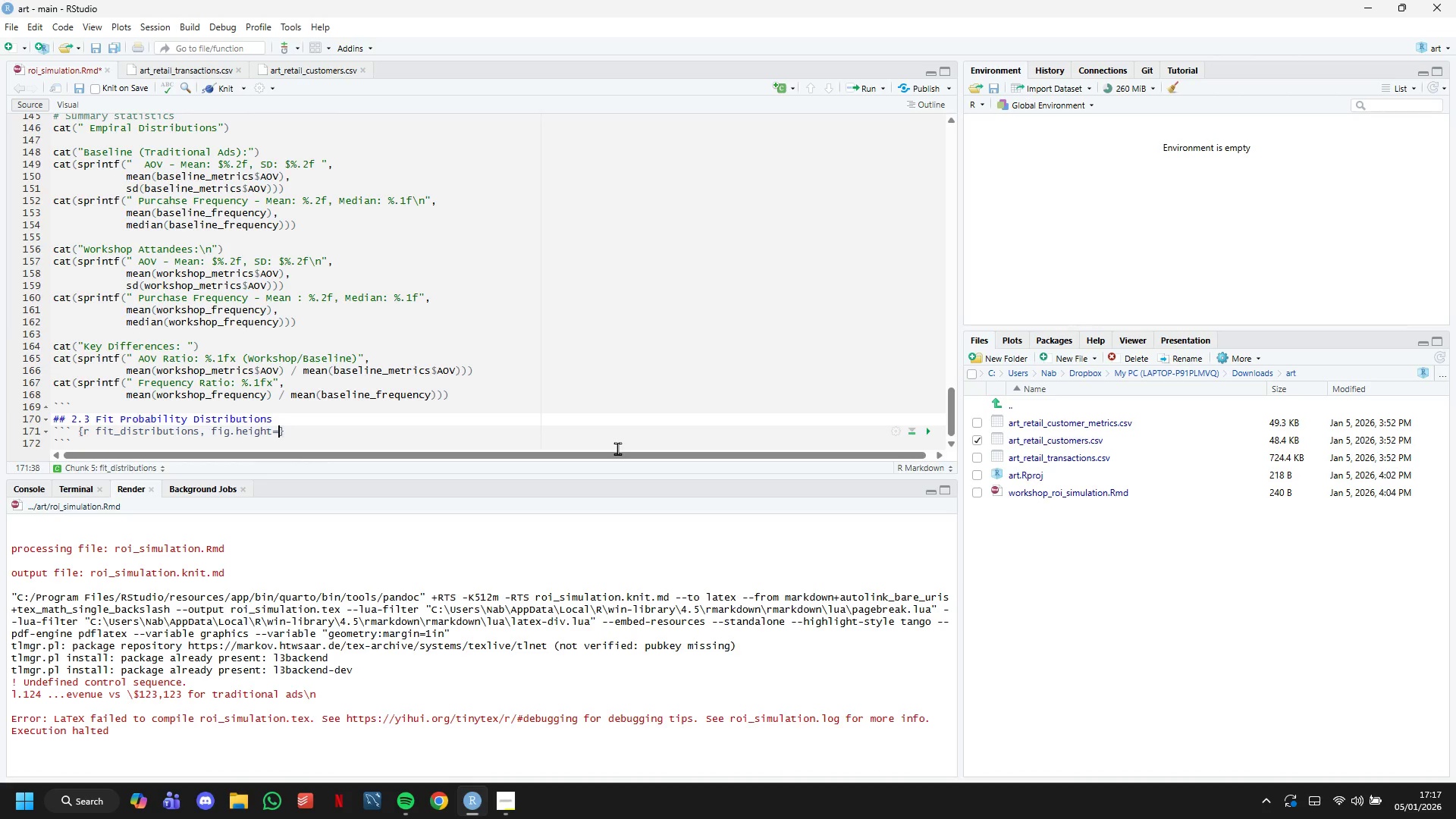 
key(Backspace)
 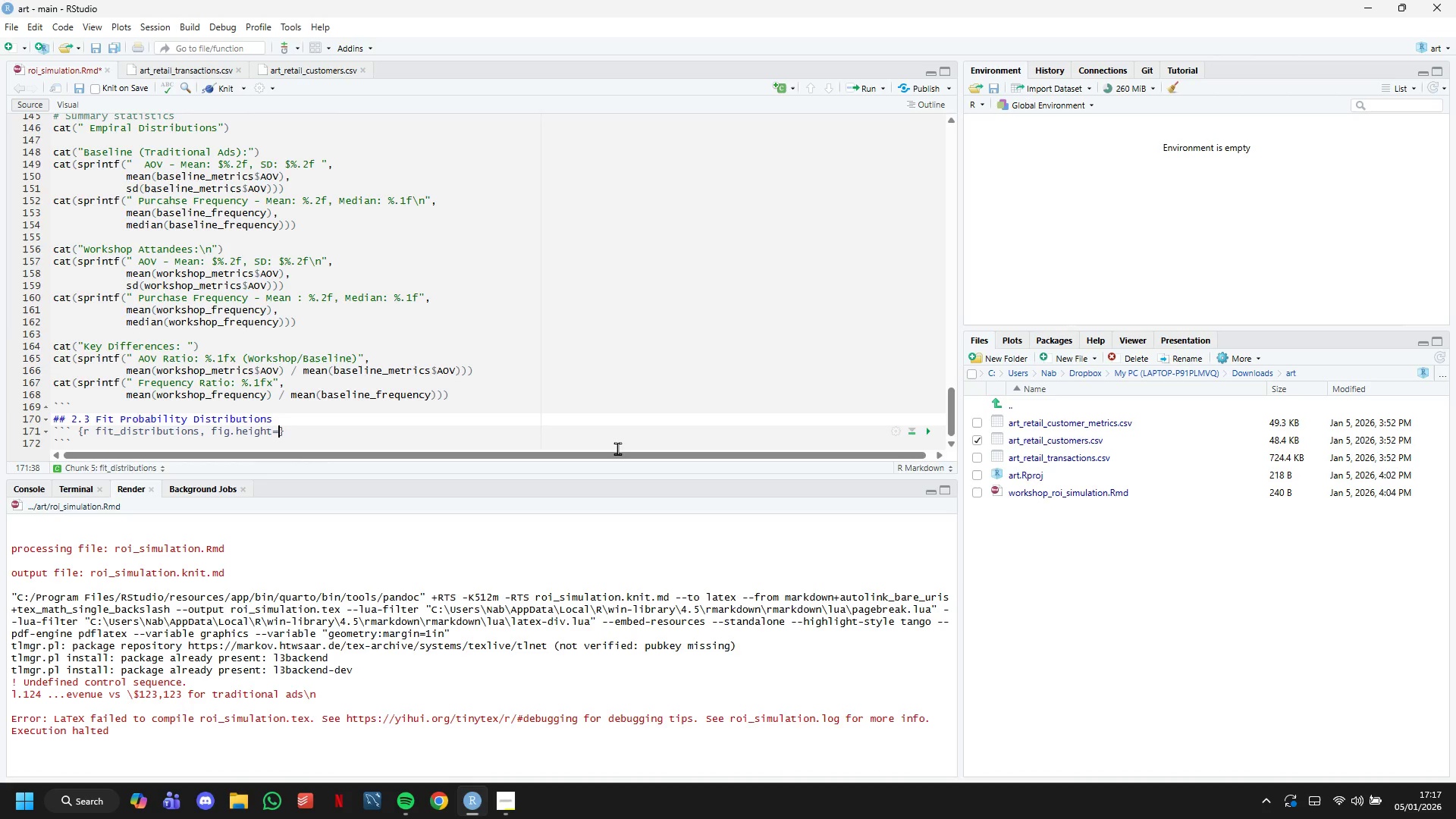 
key(8)
 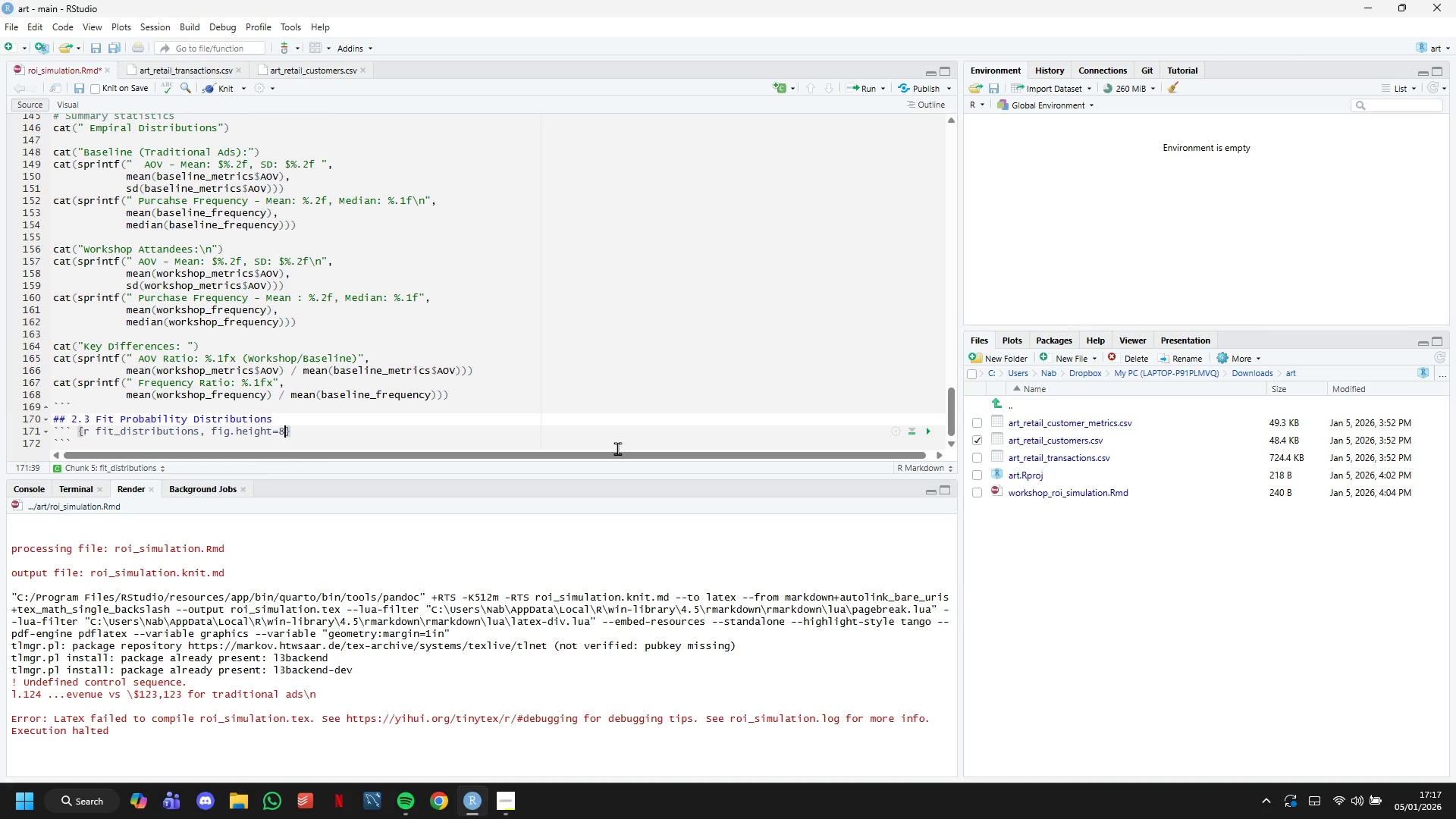 
key(ArrowRight)
 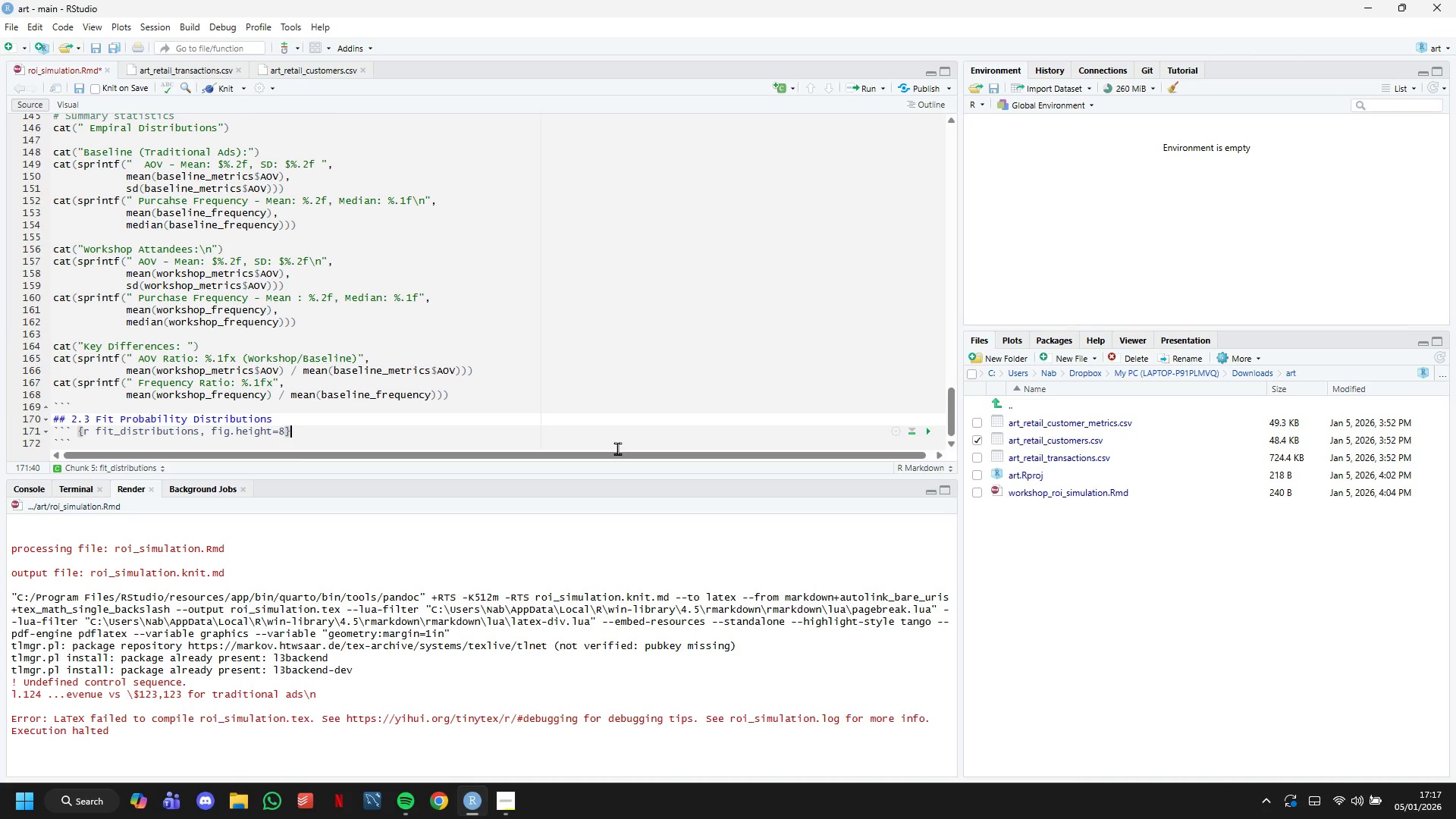 
key(Enter)
 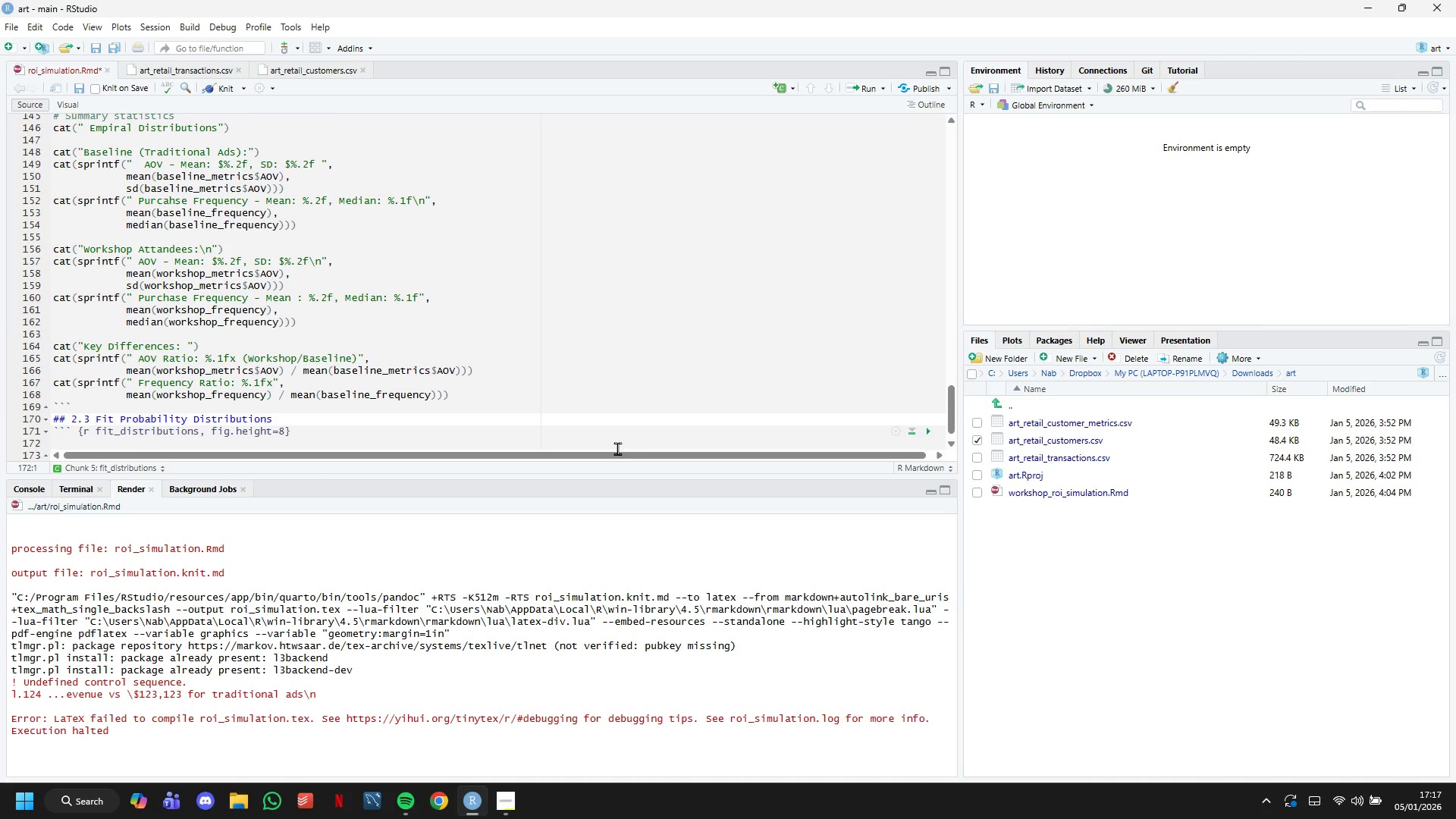 
key(ArrowDown)
 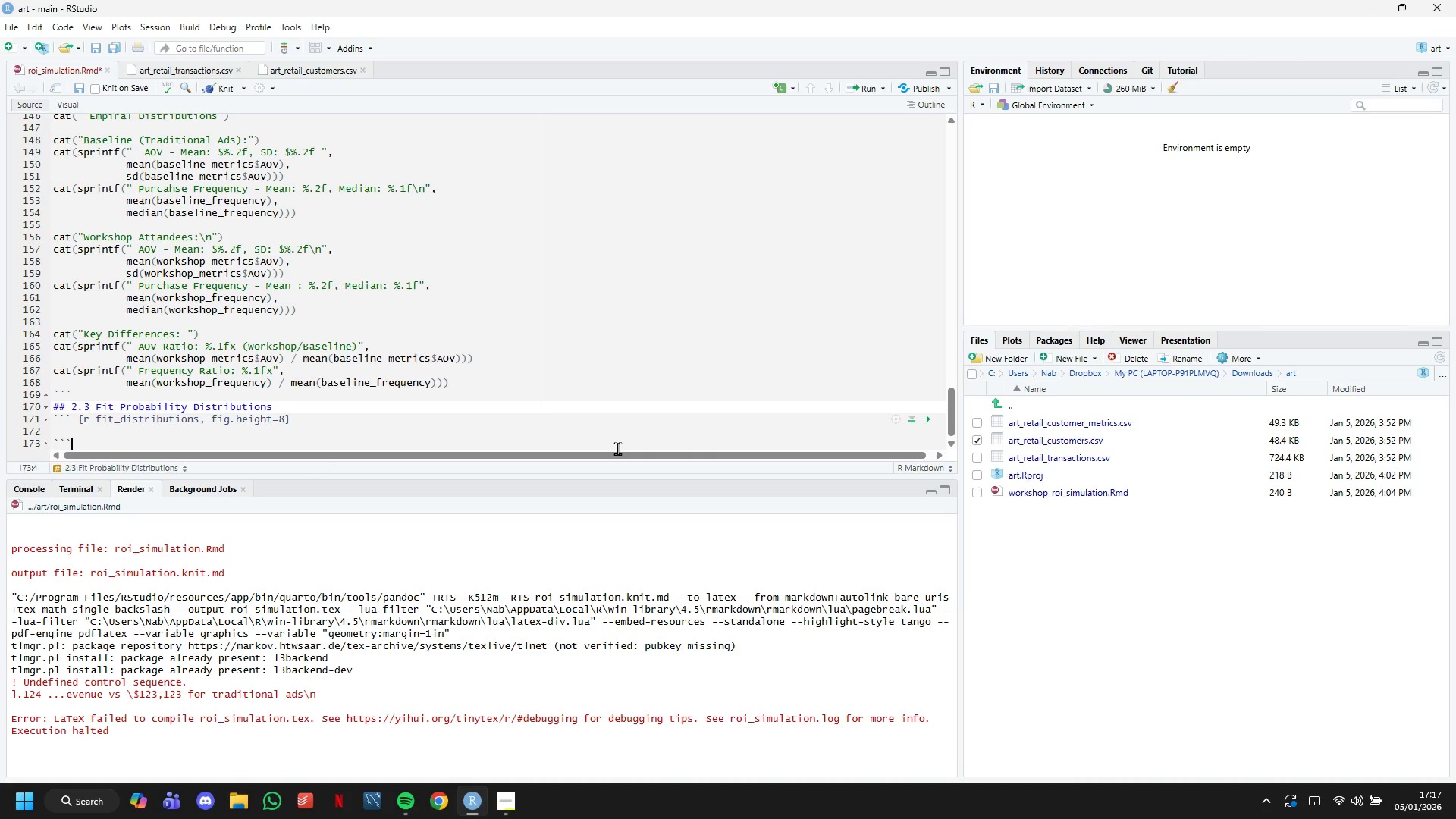 
key(ArrowDown)
 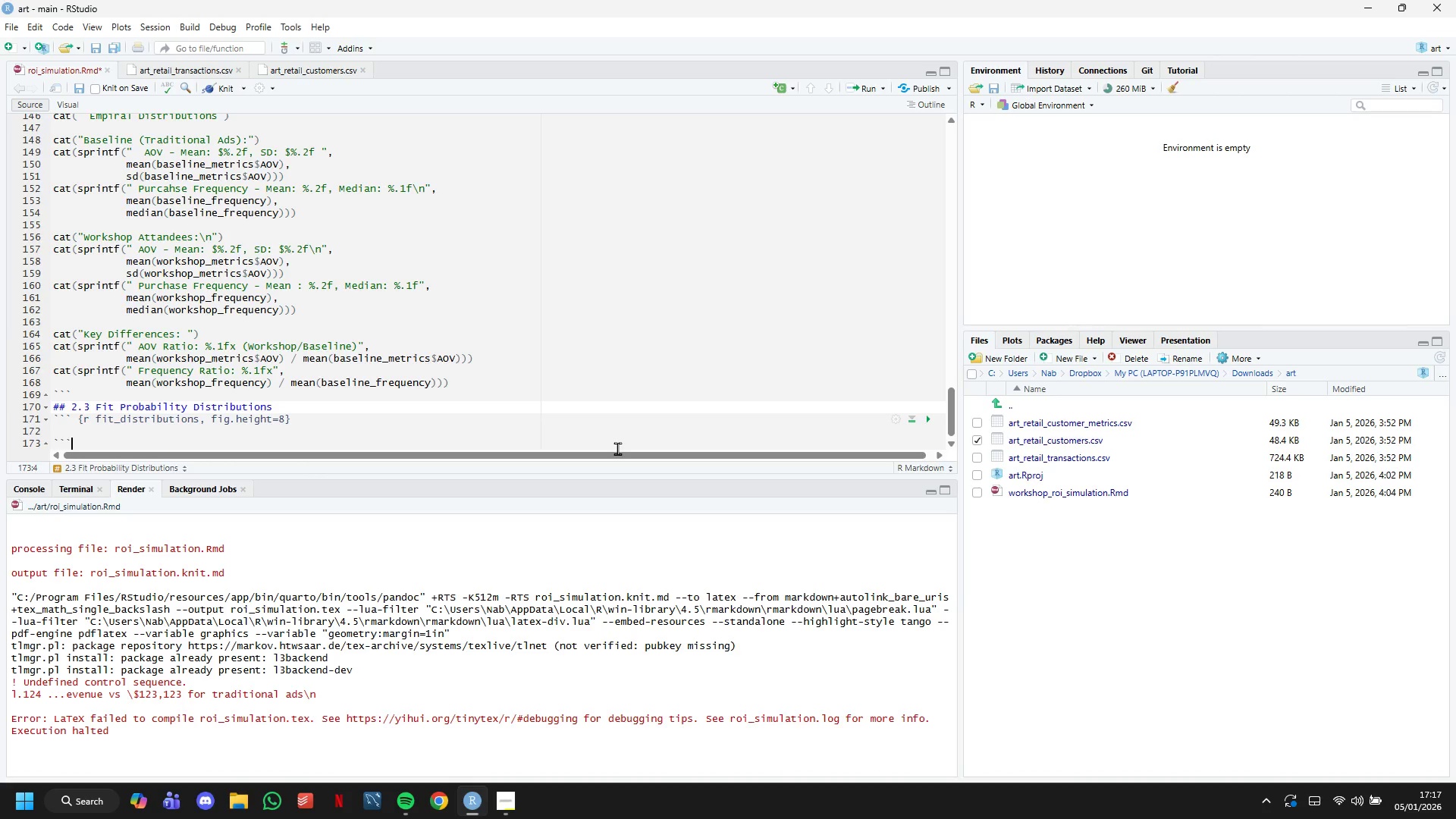 
key(ArrowDown)
 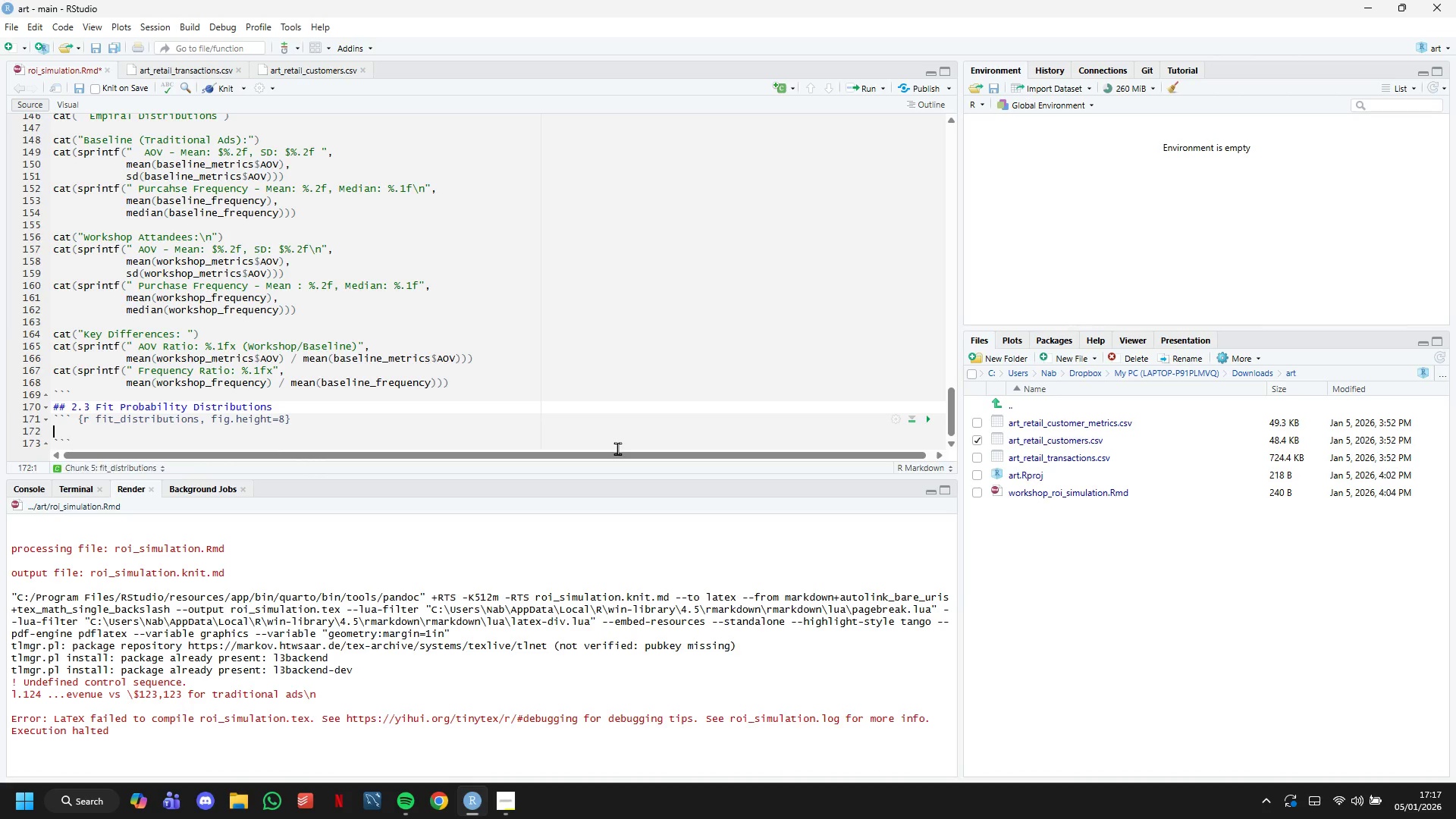 
key(ArrowUp)
 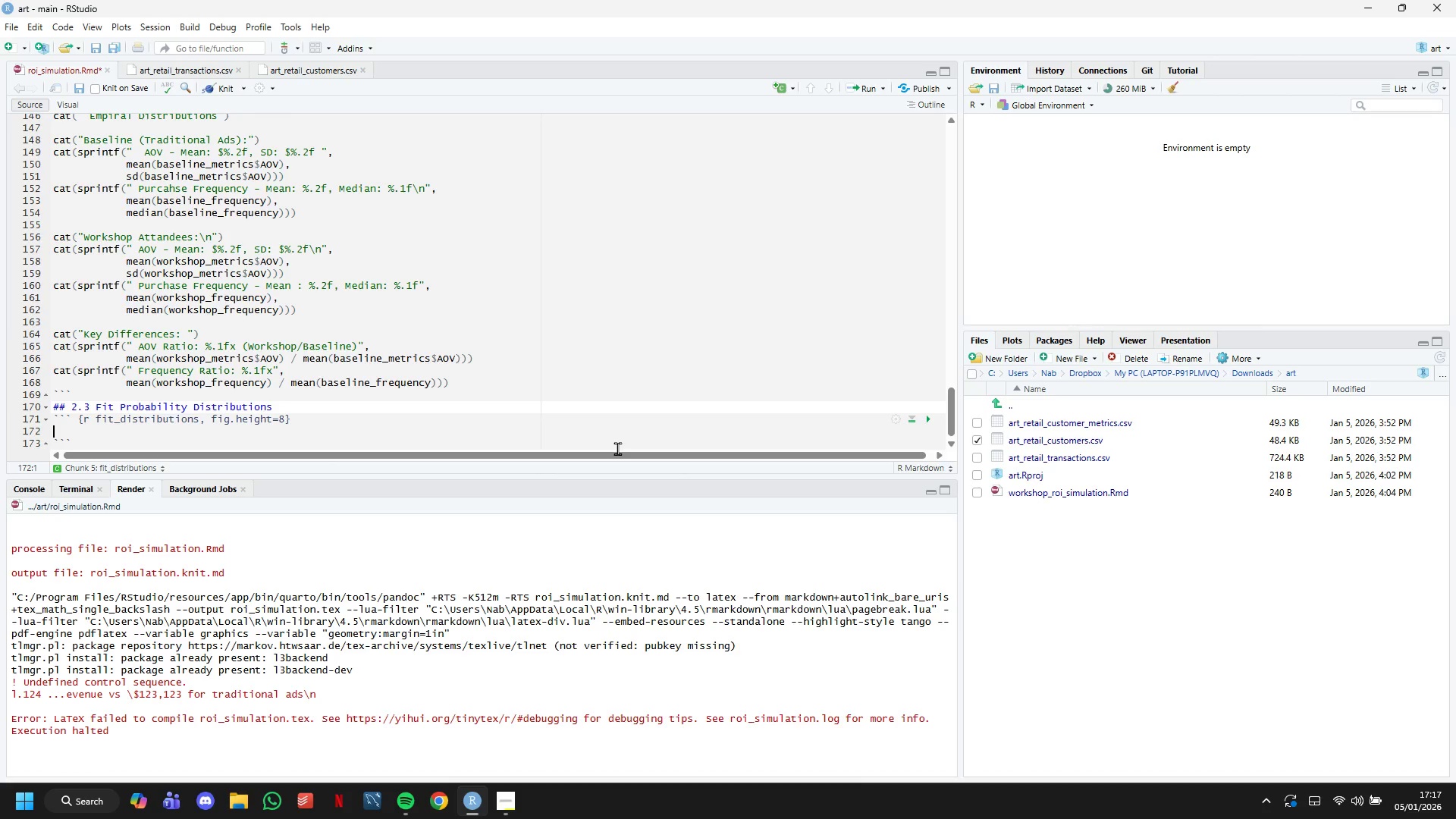 
key(Enter)
 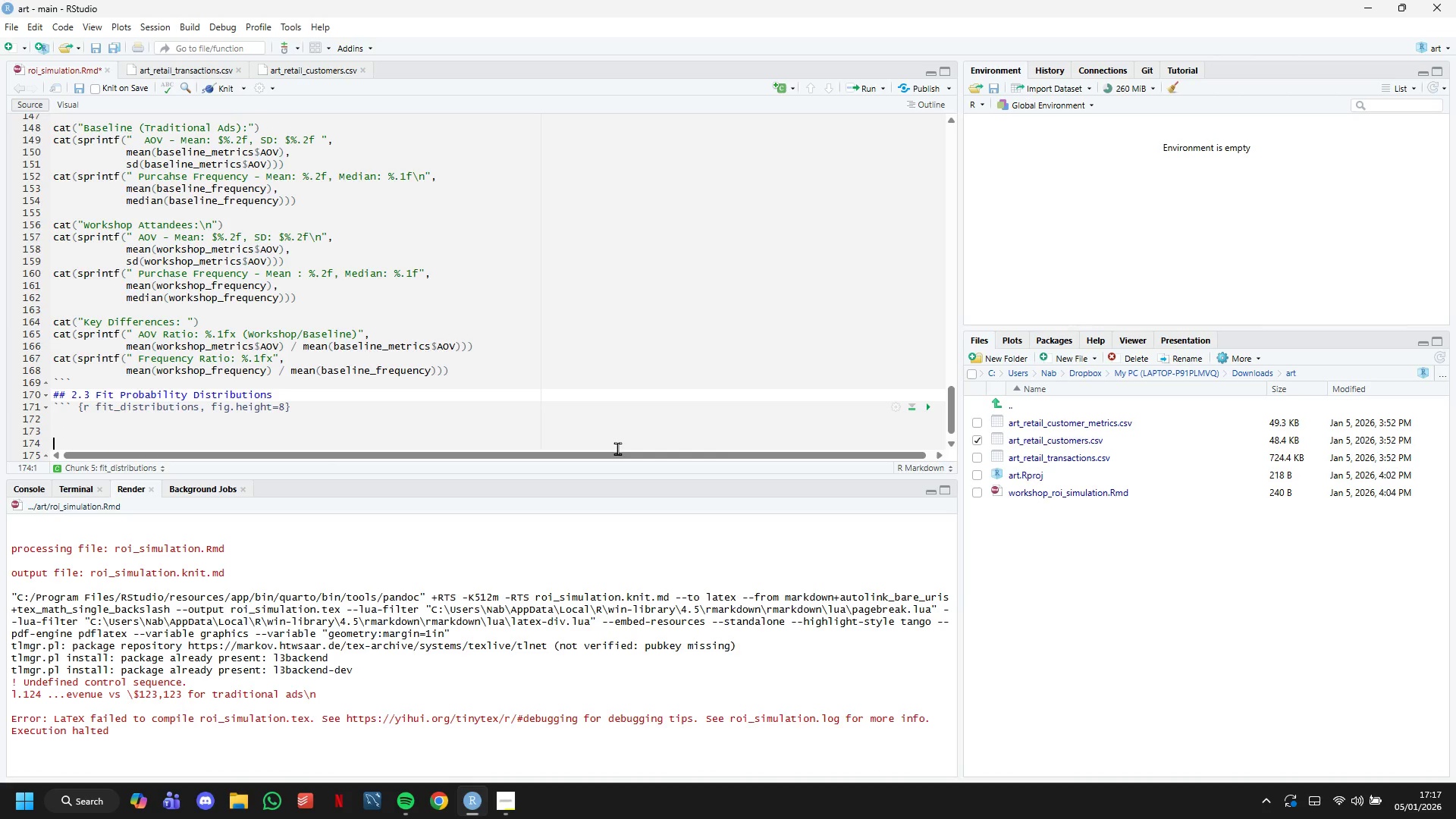 
key(Enter)
 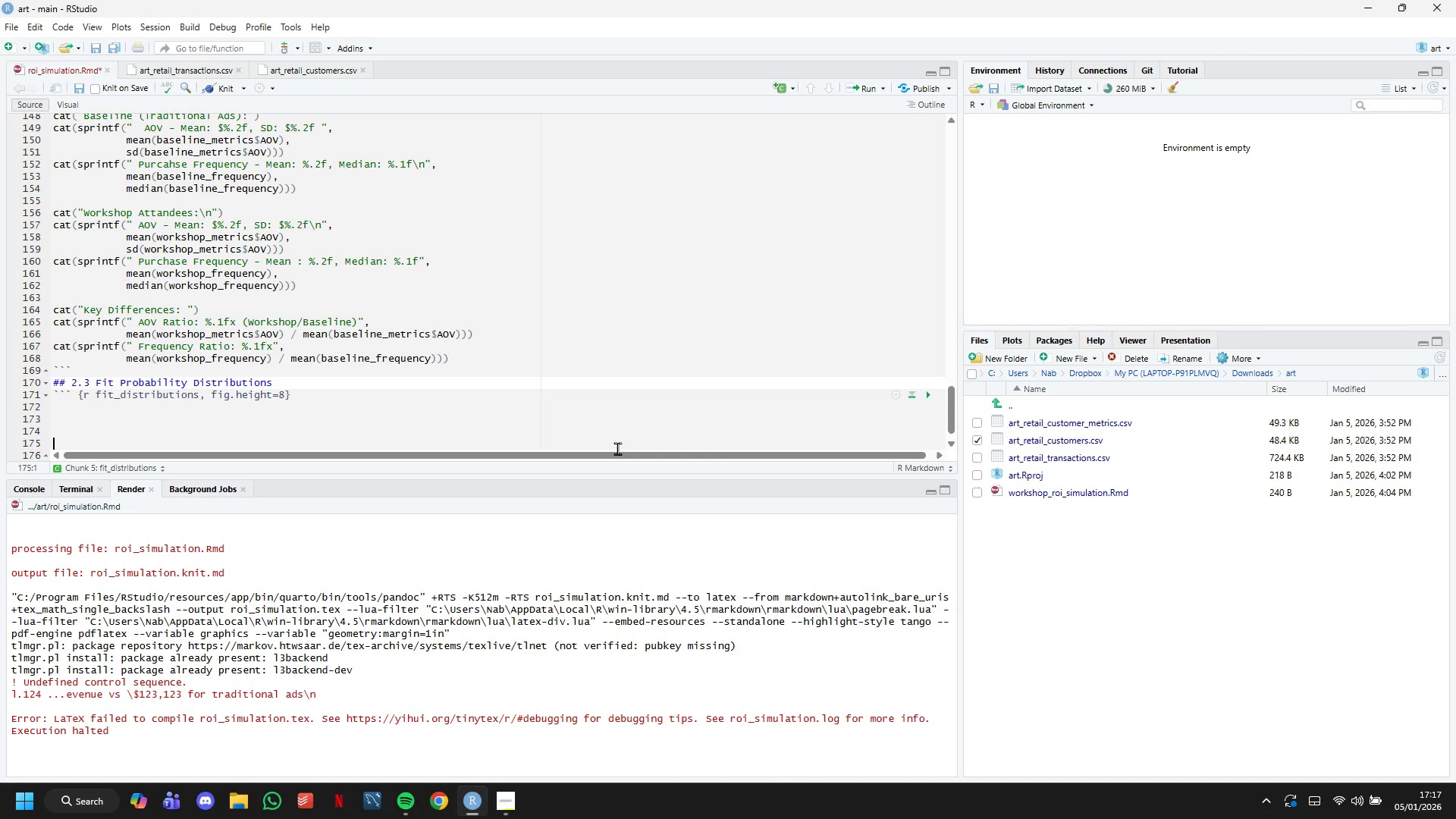 
key(Enter)
 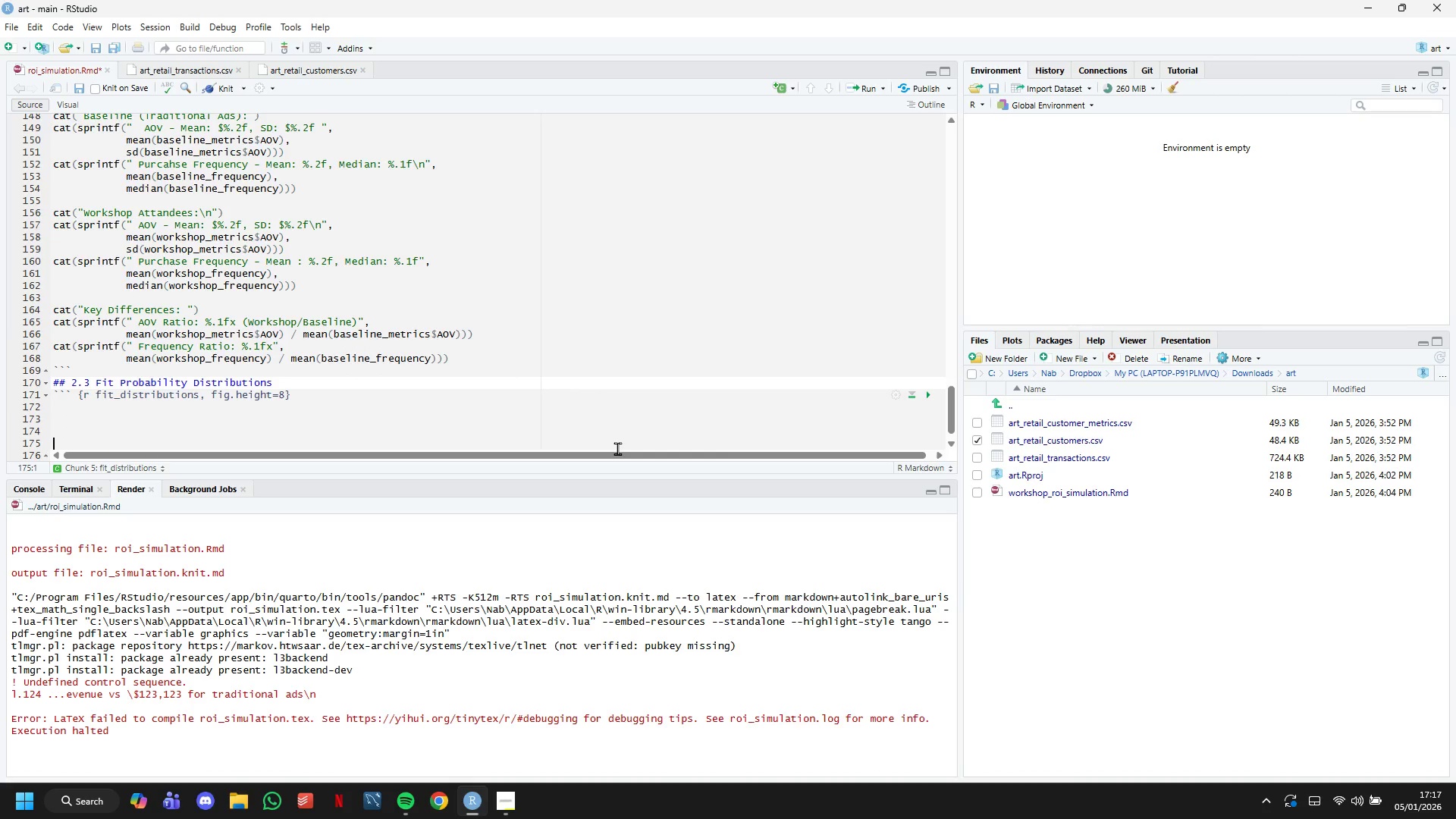 
key(ArrowUp)
 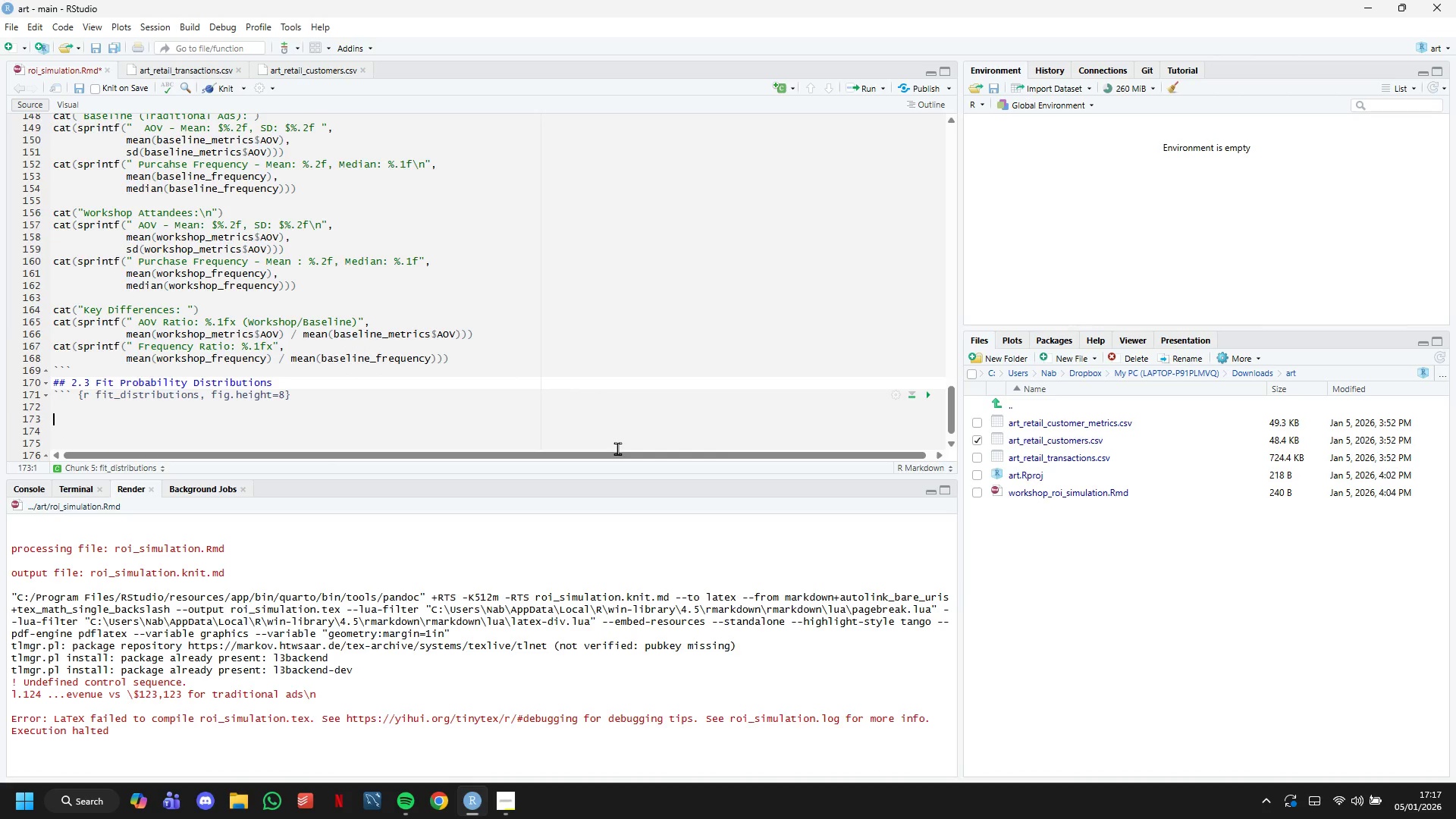 
key(ArrowUp)
 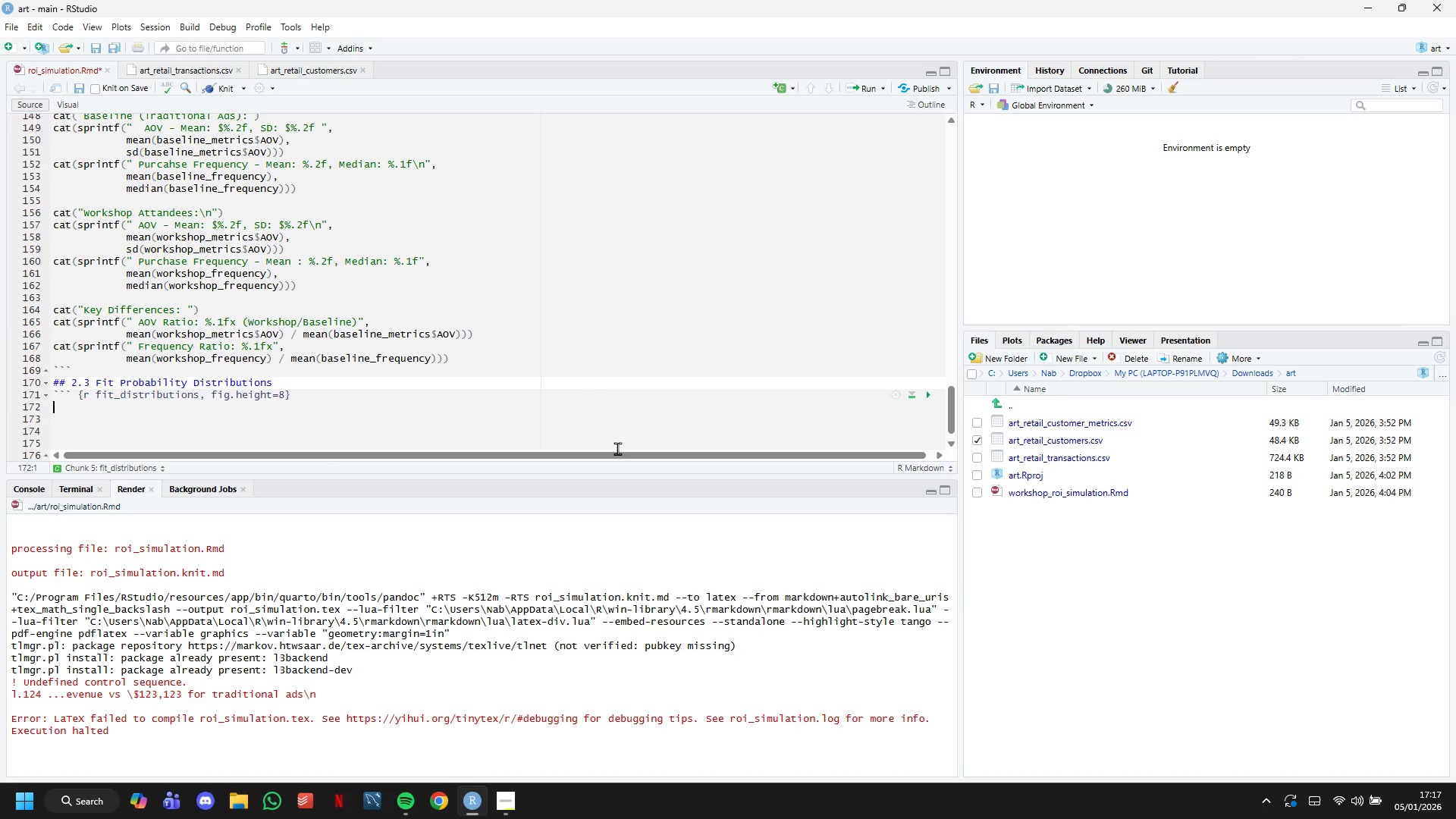 
key(ArrowUp)
 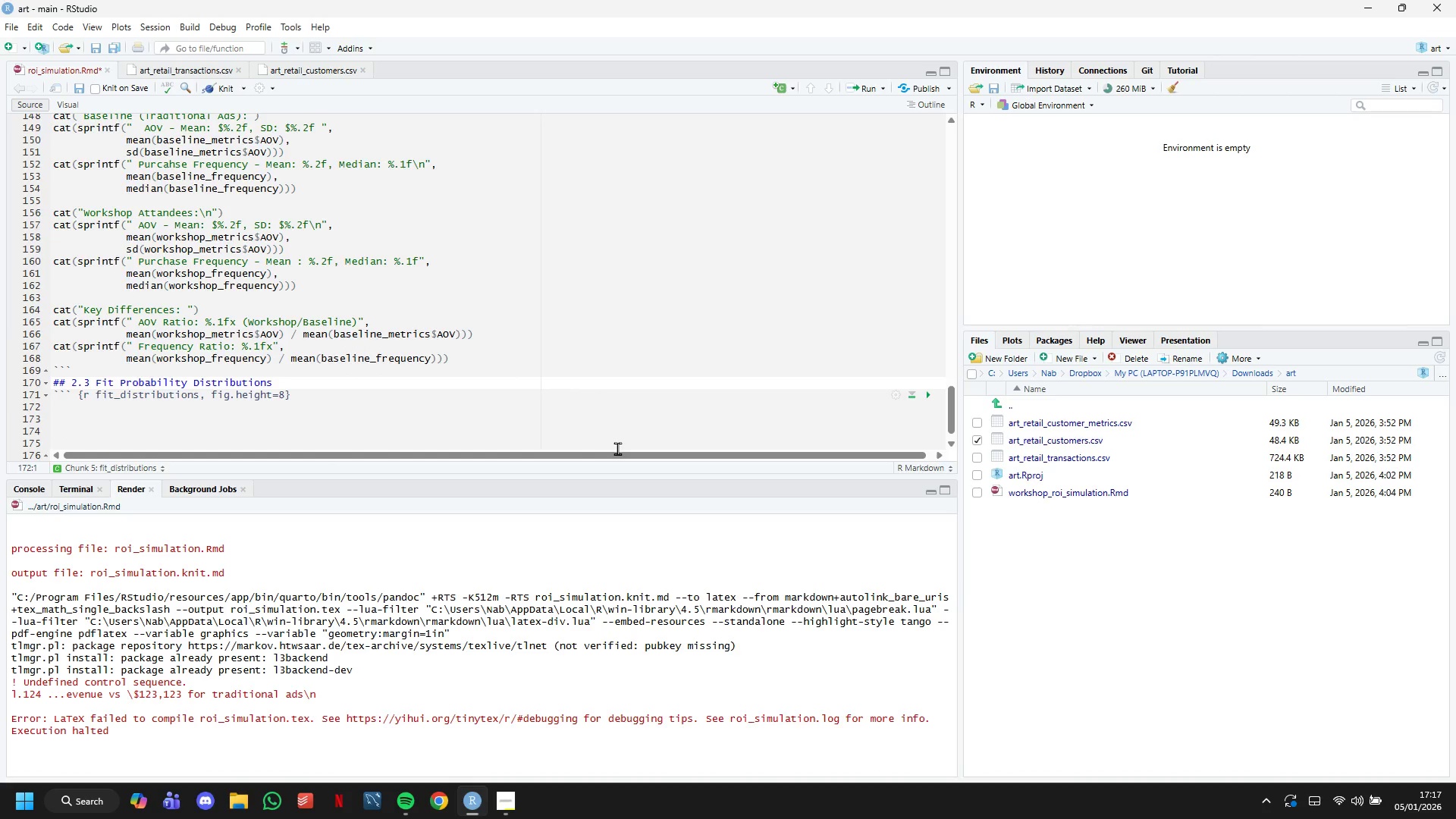 
type(# Fit Distrib)
key(Backspace)
key(Backspace)
key(Backspace)
key(Backspace)
key(Backspace)
key(Backspace)
key(Backspace)
type(distributions to AOV)
 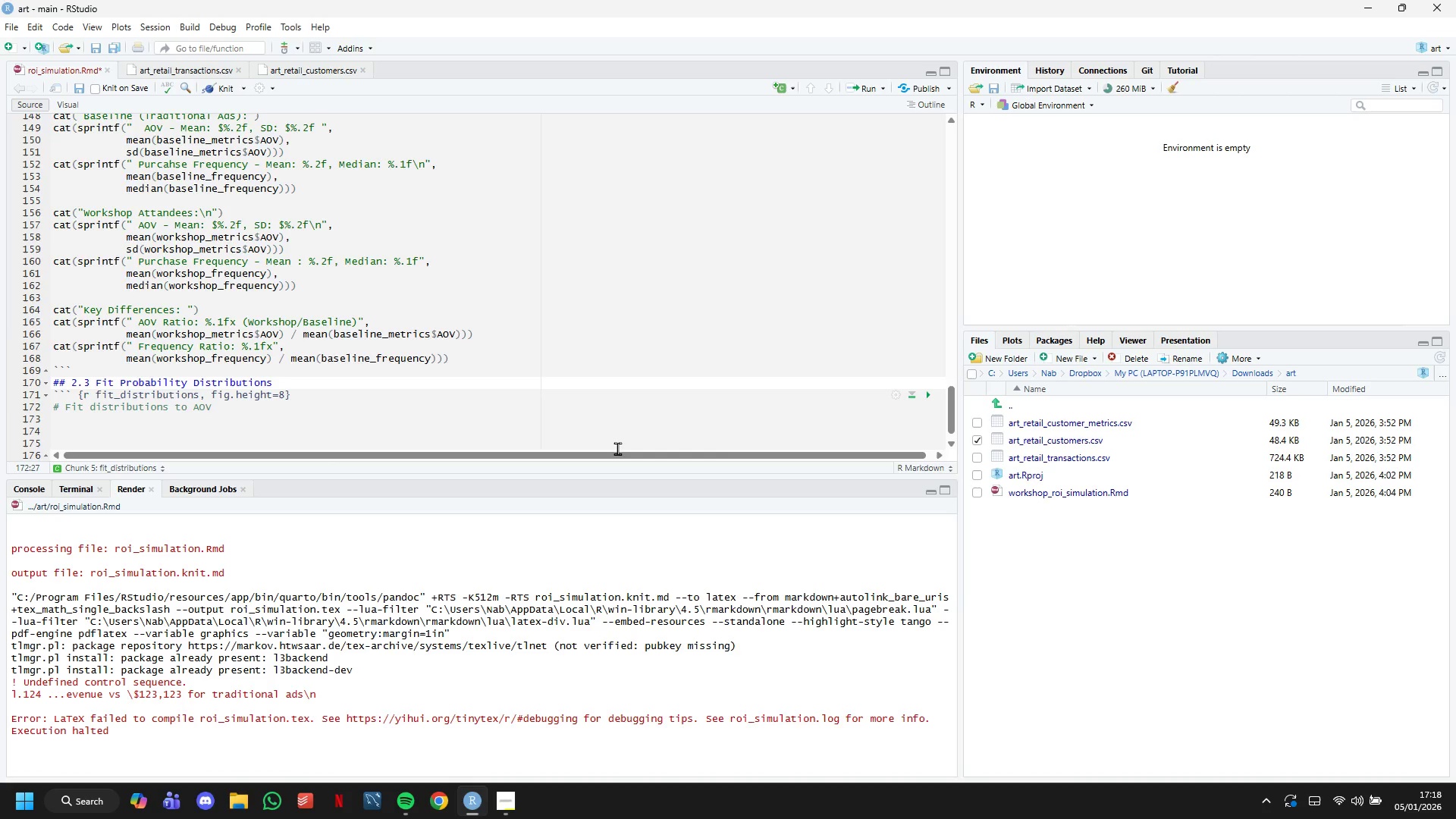 
wait(20.47)
 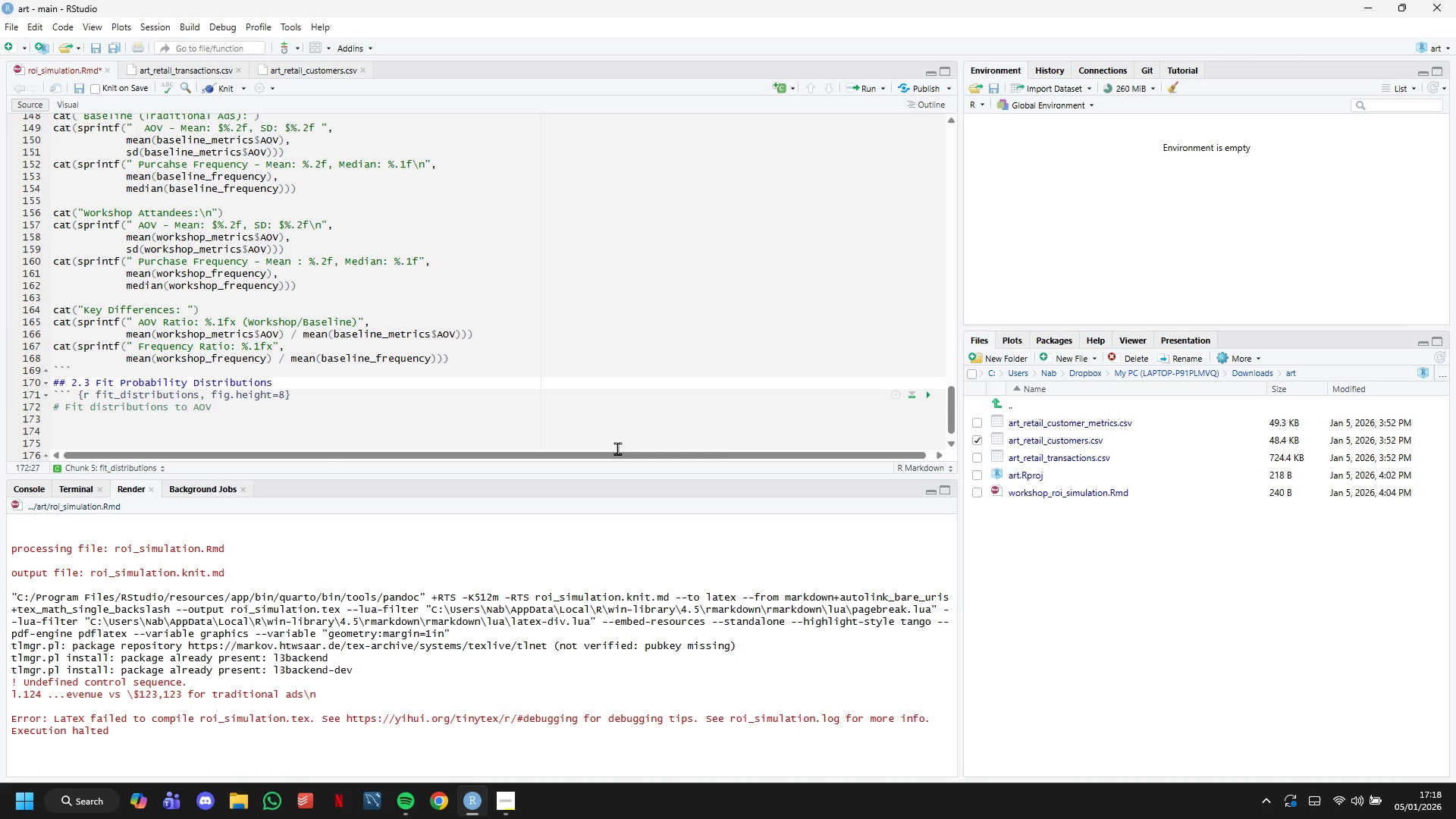 
key(Enter)
 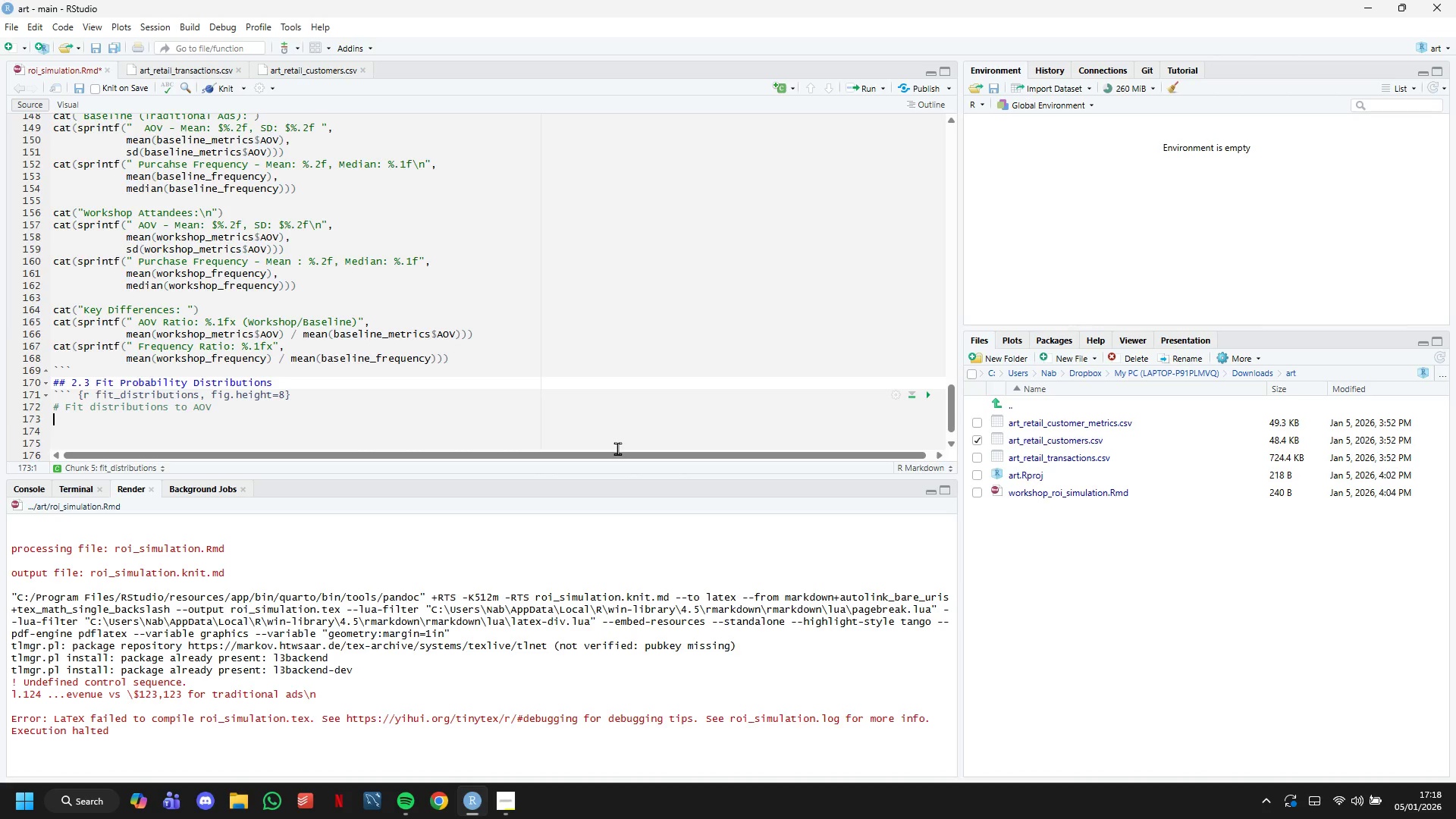 
wait(28.3)
 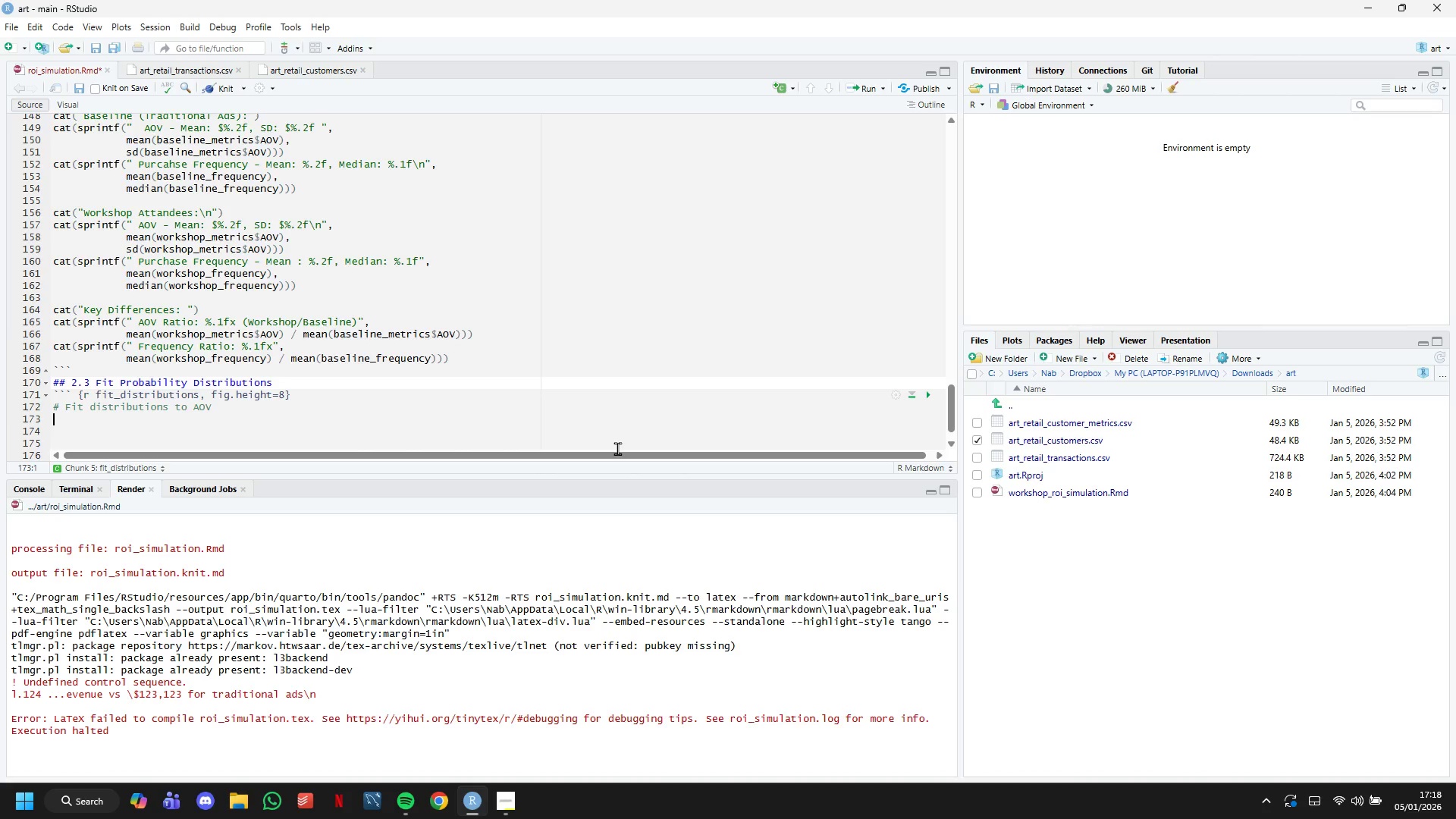 
type(fit_baseline_aov <- fitdist(baseline_metrics&)
key(Backspace)
type($AOV, "gamma)
 